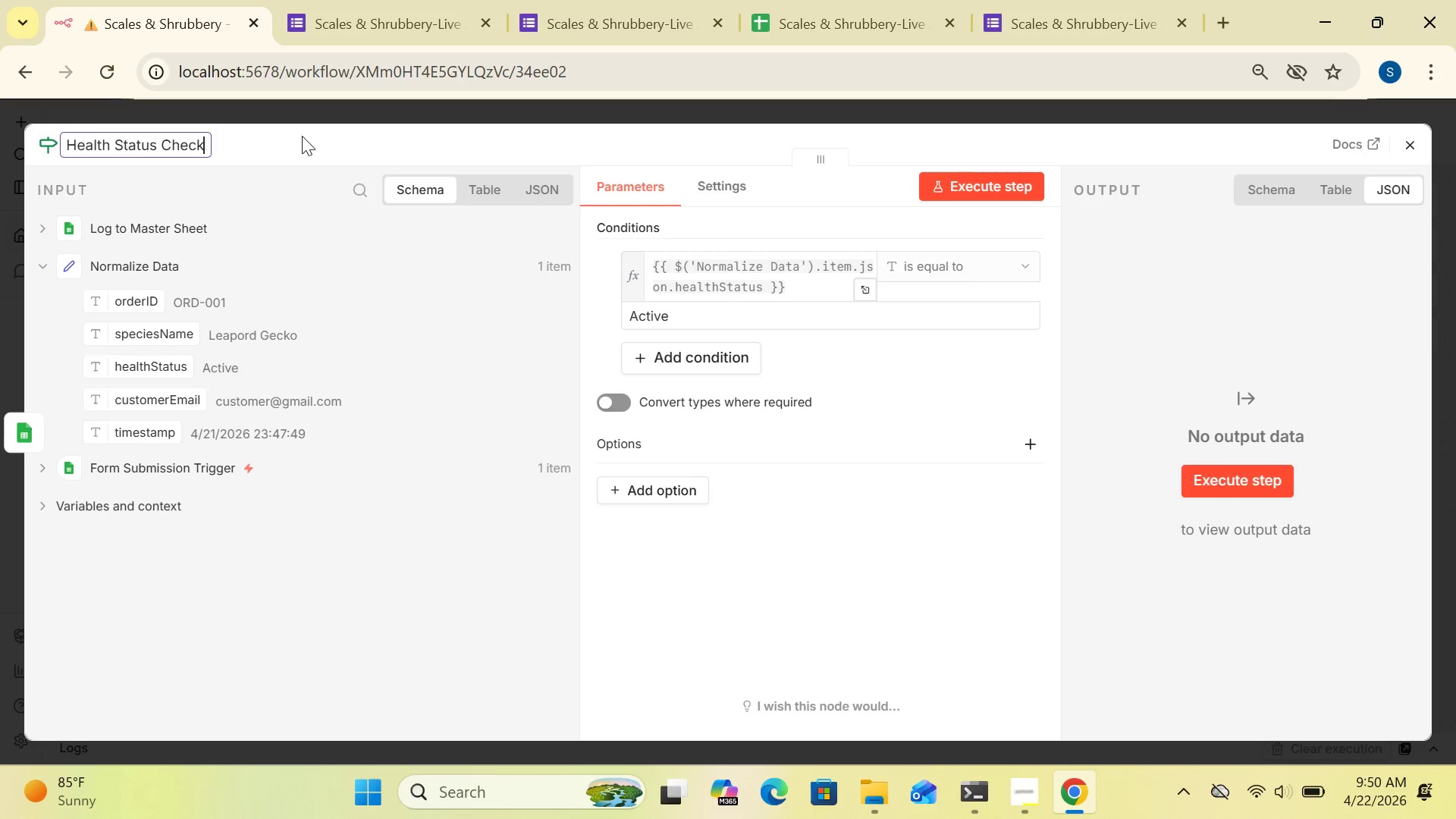 
left_click([303, 131])
 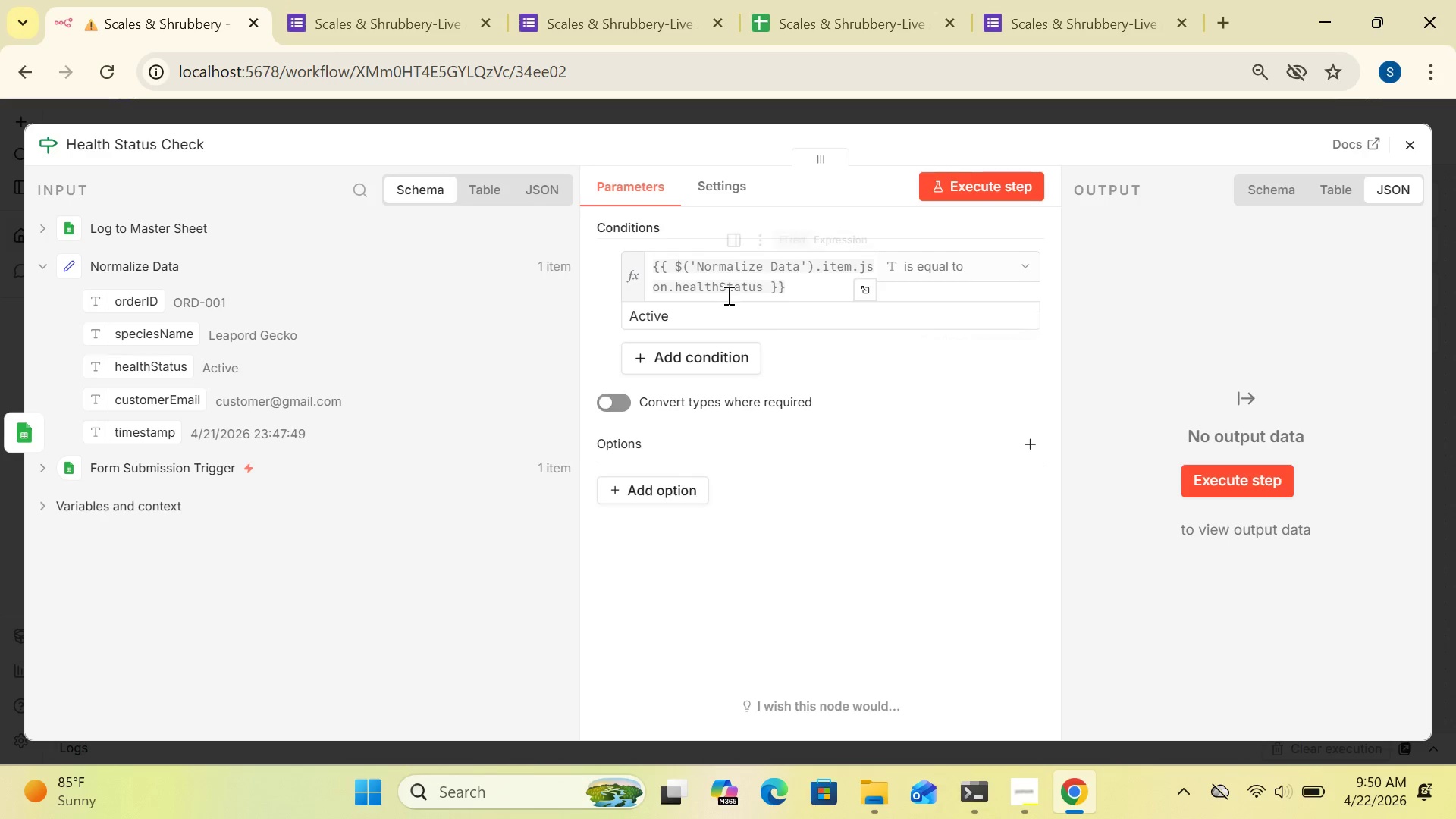 
wait(27.7)
 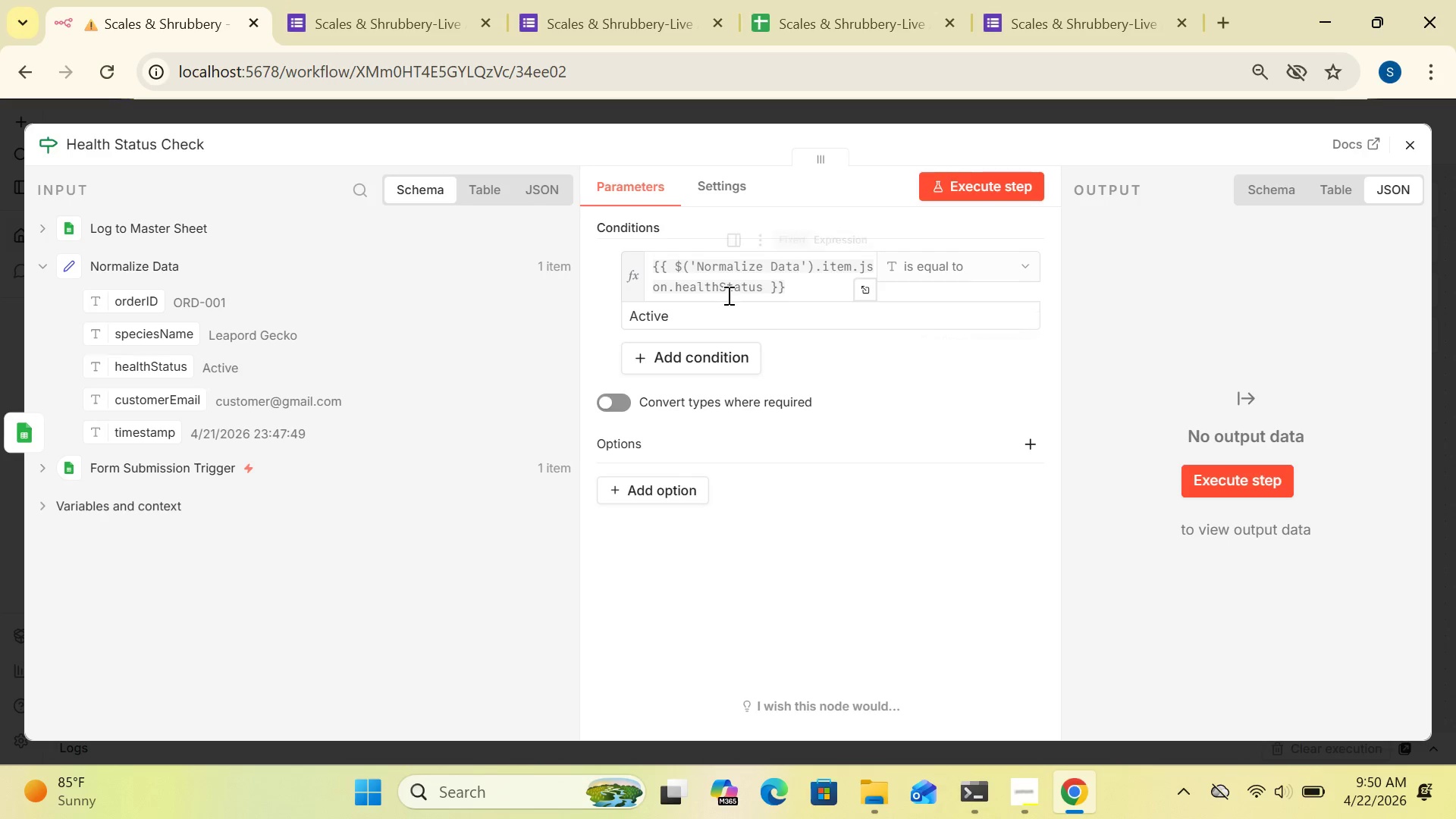 
mouse_move([869, 307])
 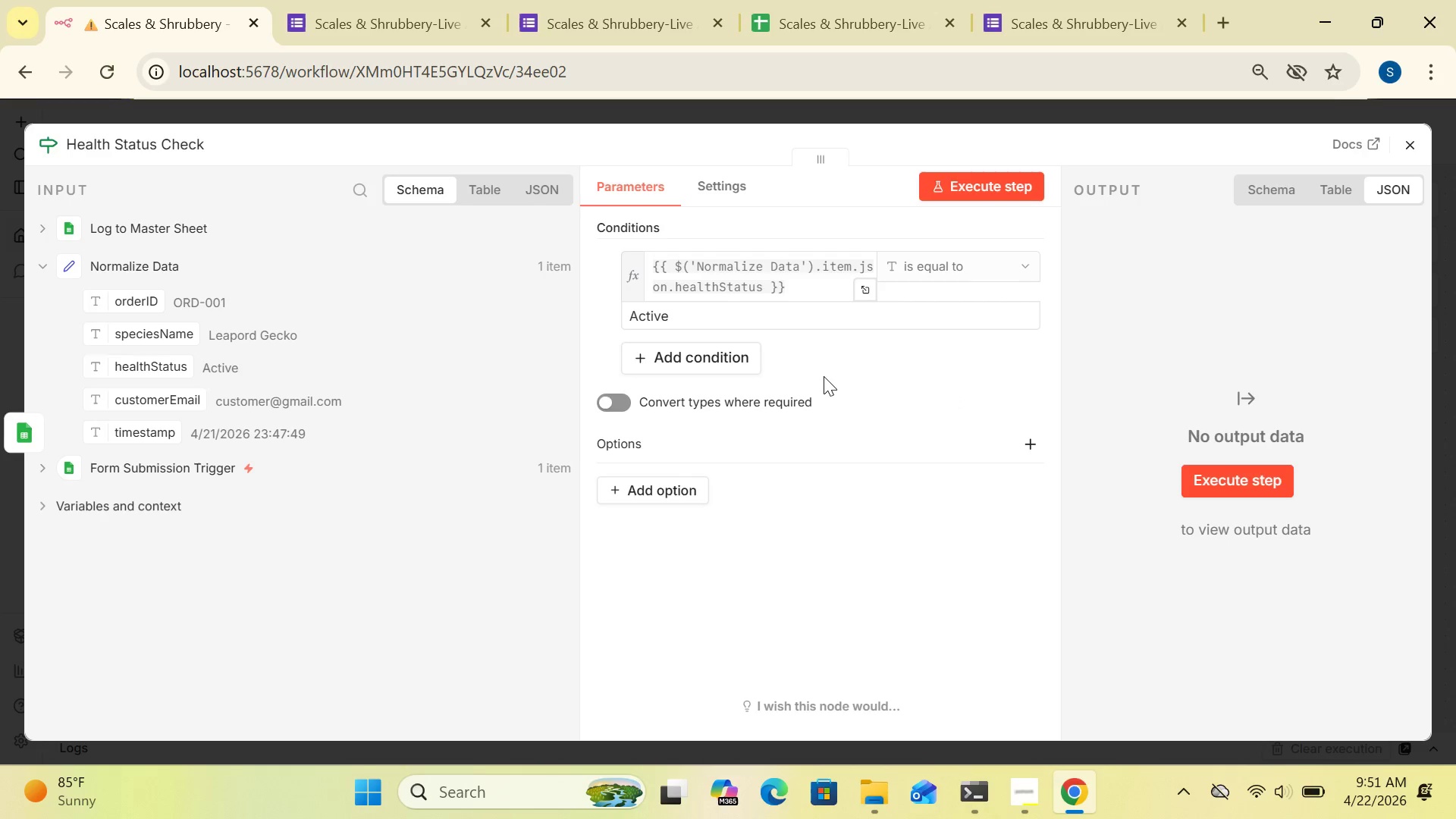 
wait(9.54)
 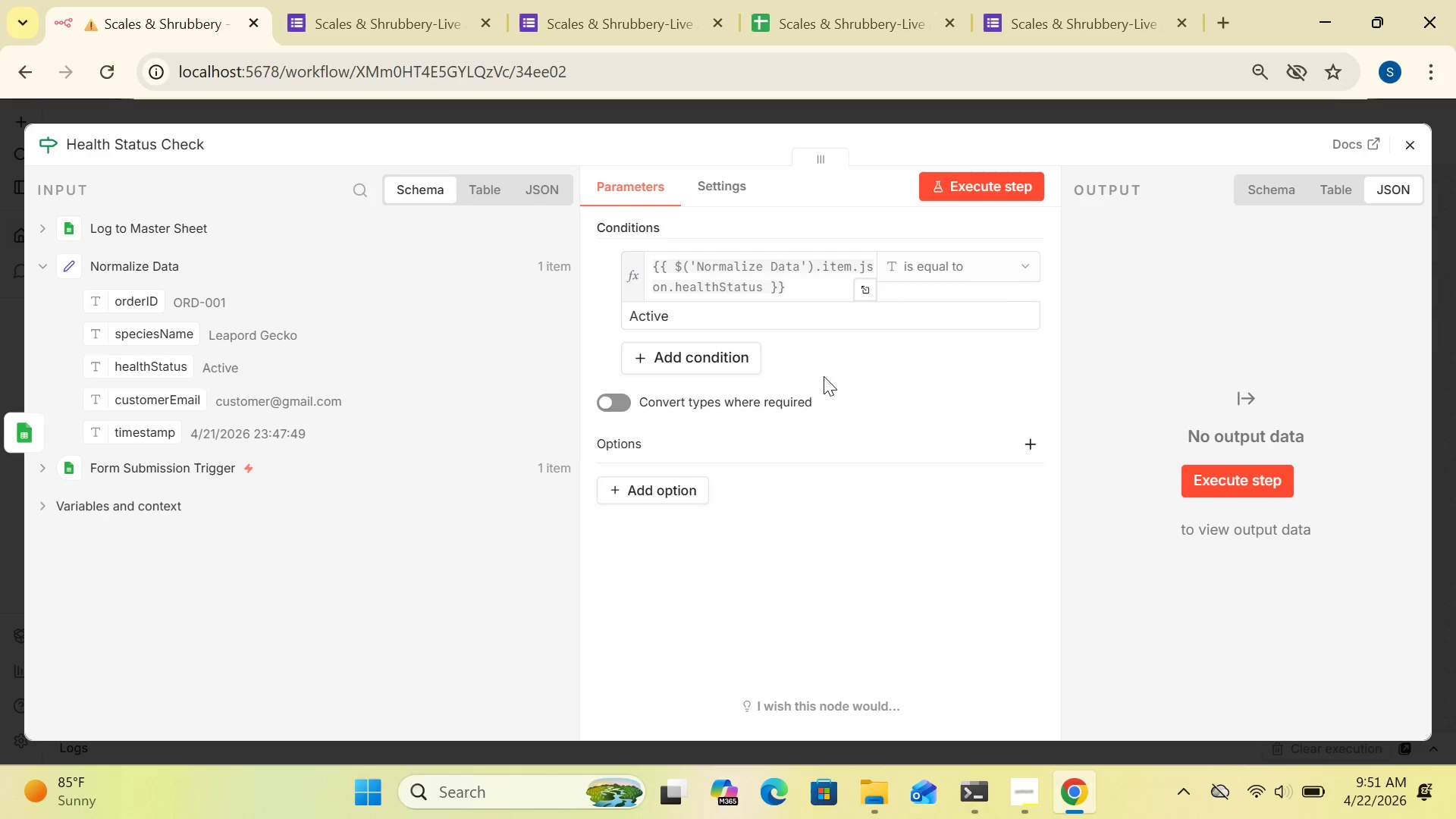 
left_click([977, 182])
 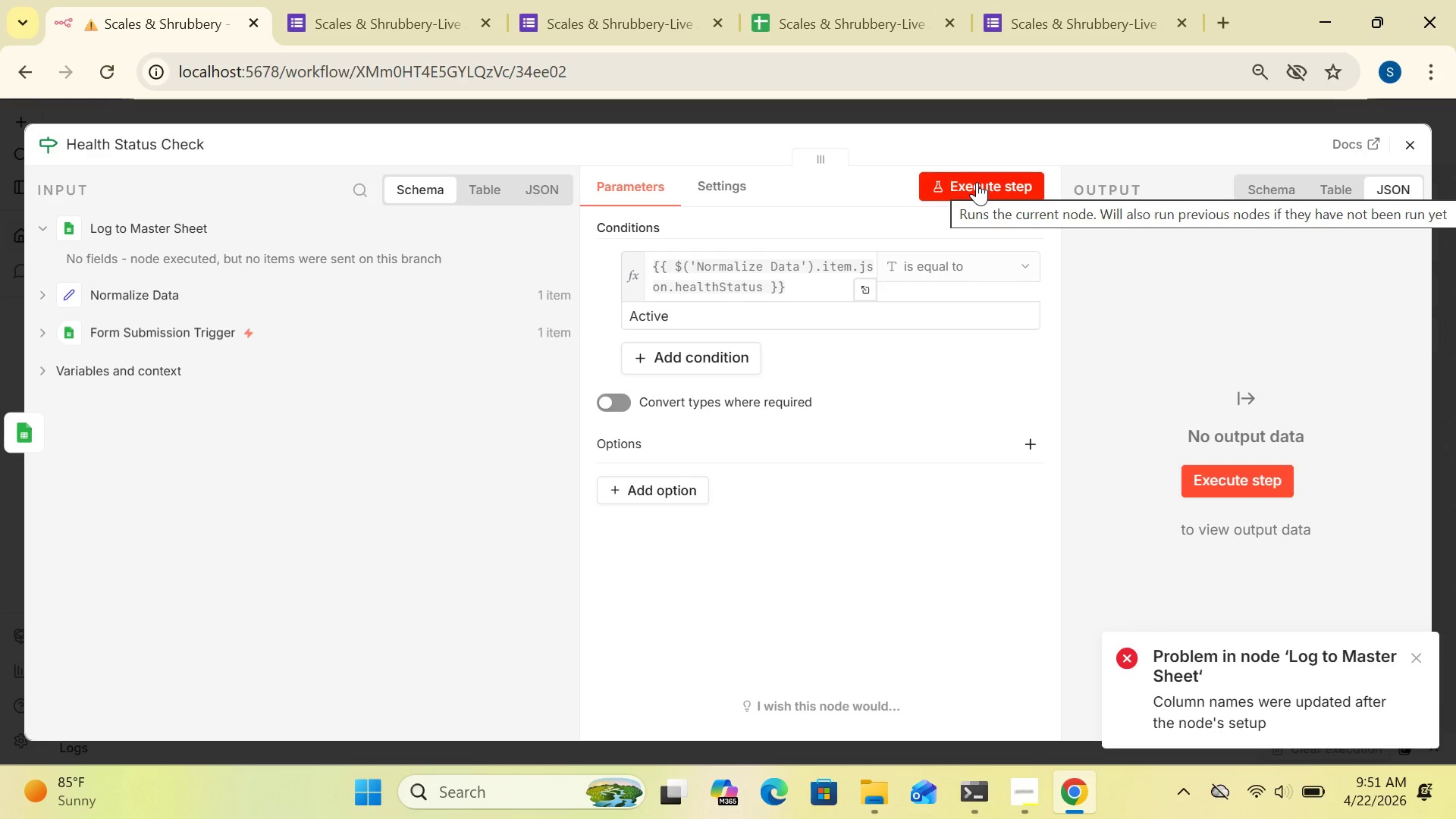 
wait(6.98)
 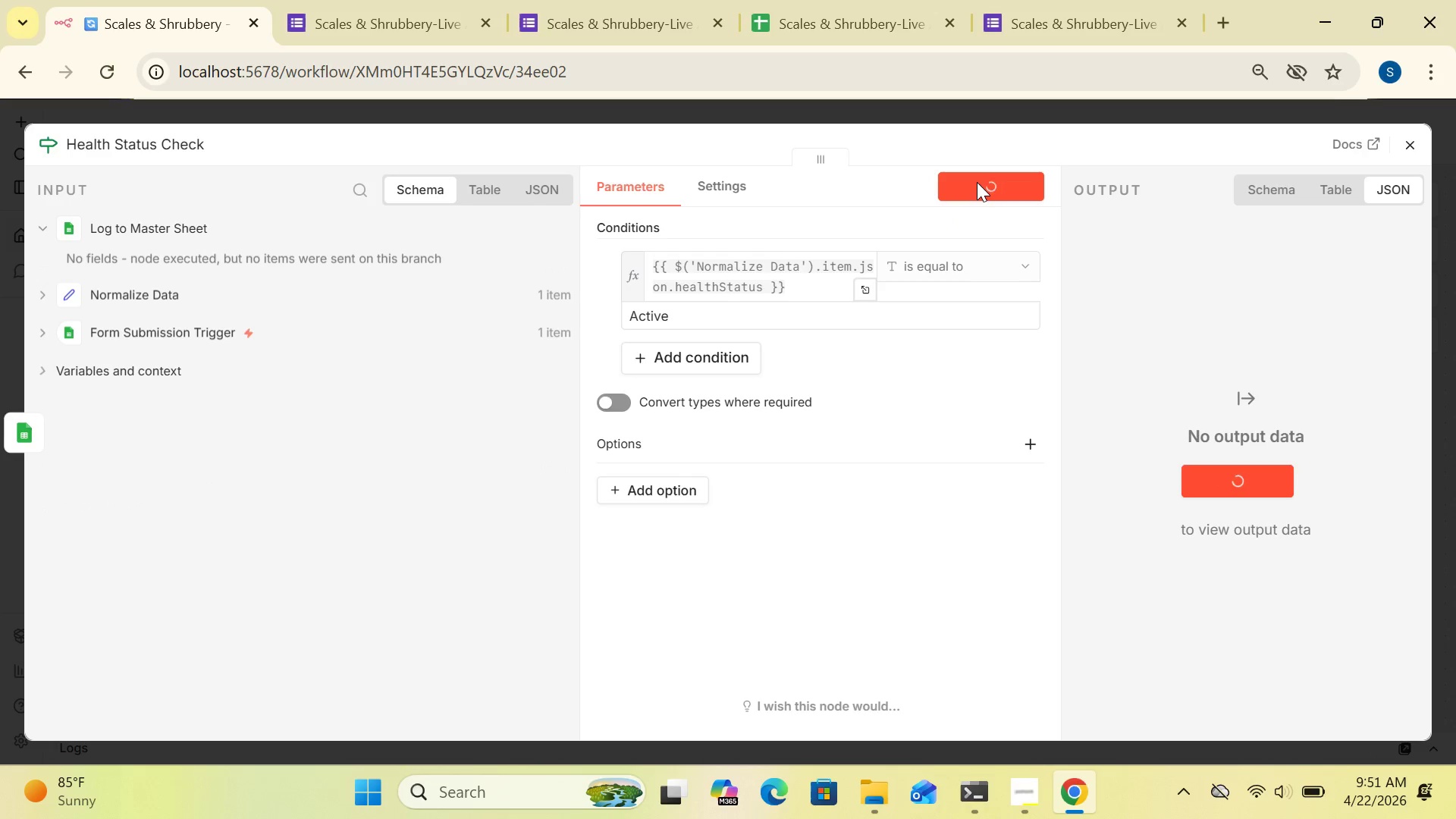 
left_click([1414, 143])
 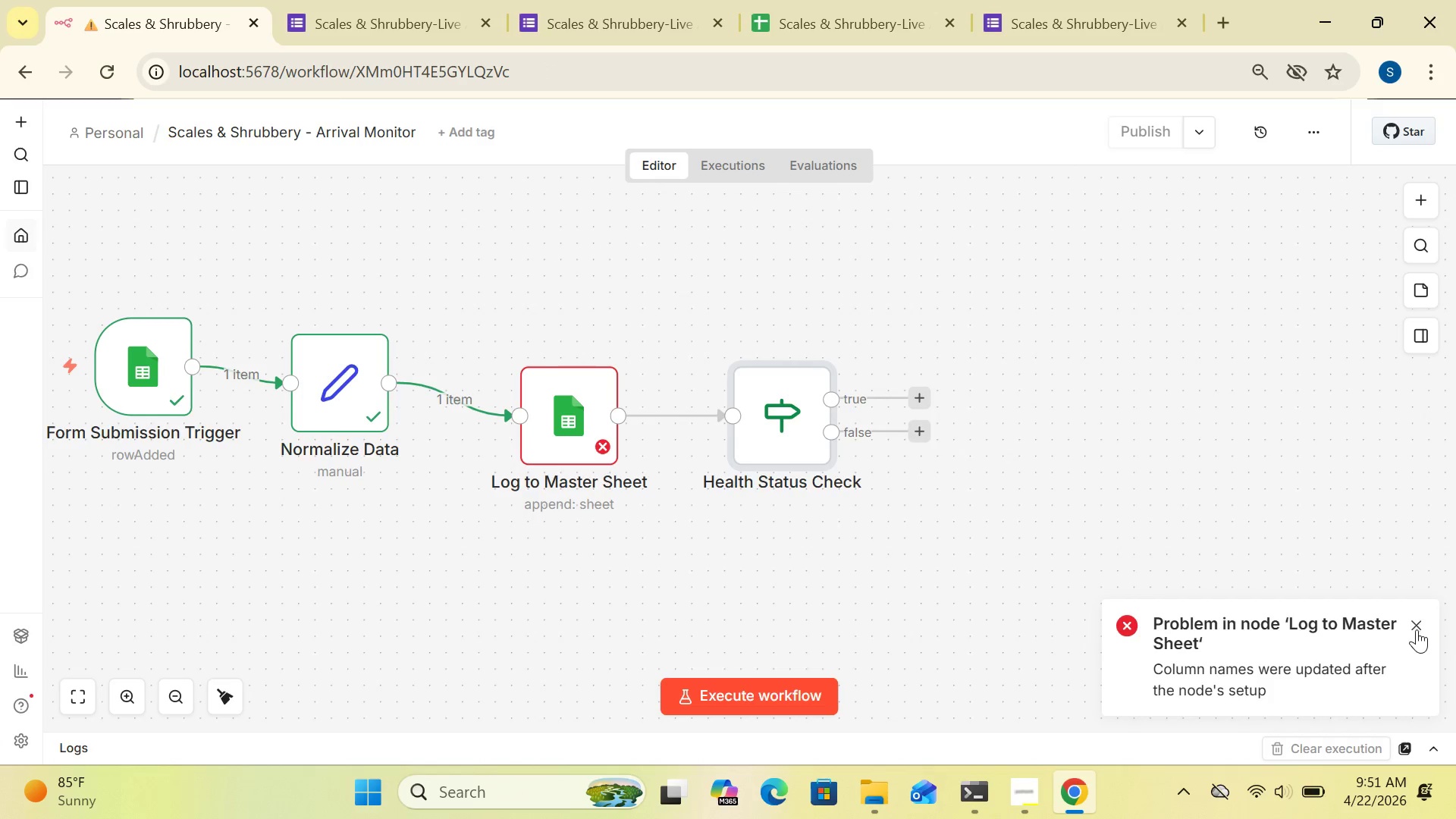 
left_click([1416, 629])
 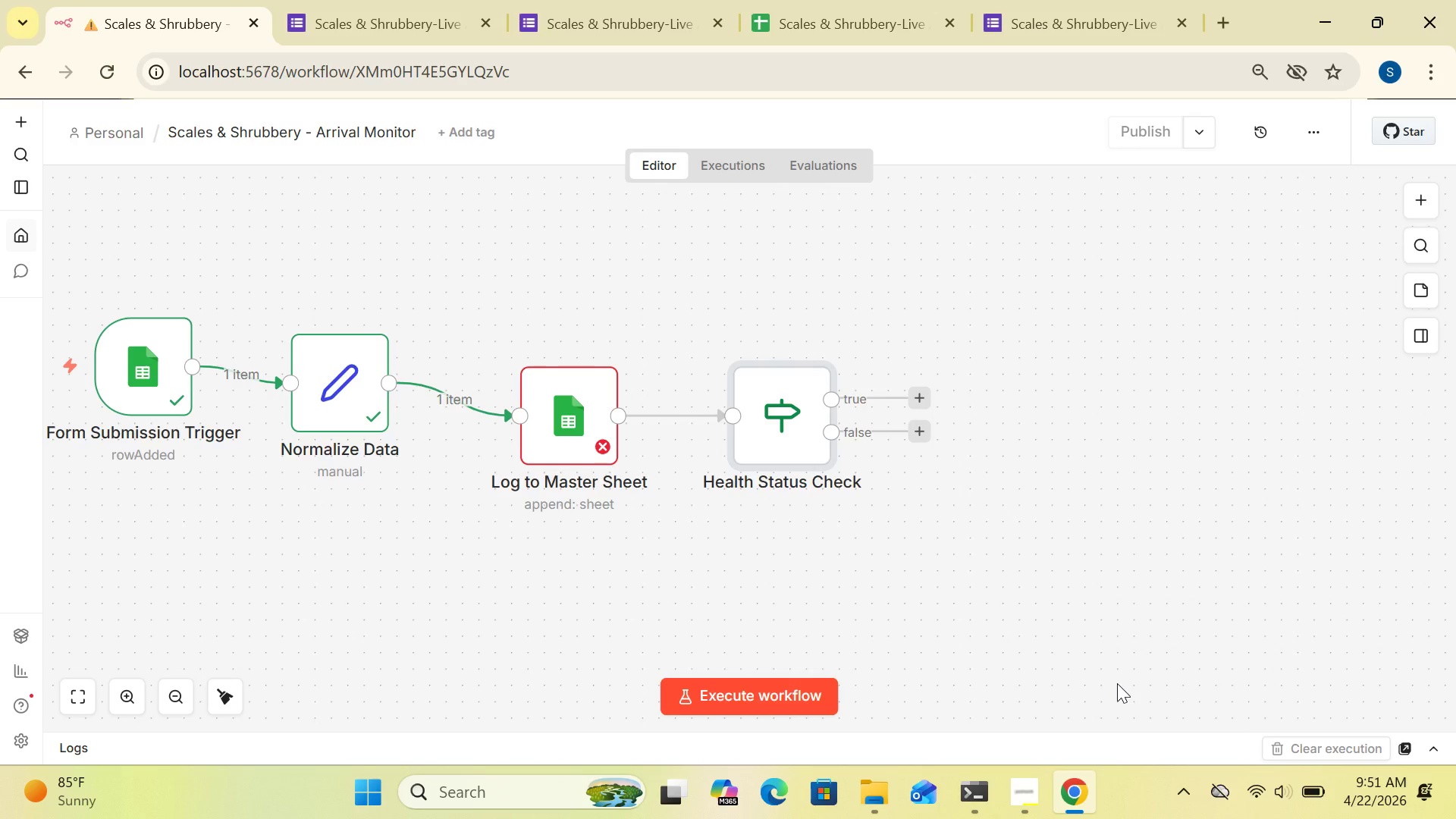 
wait(21.22)
 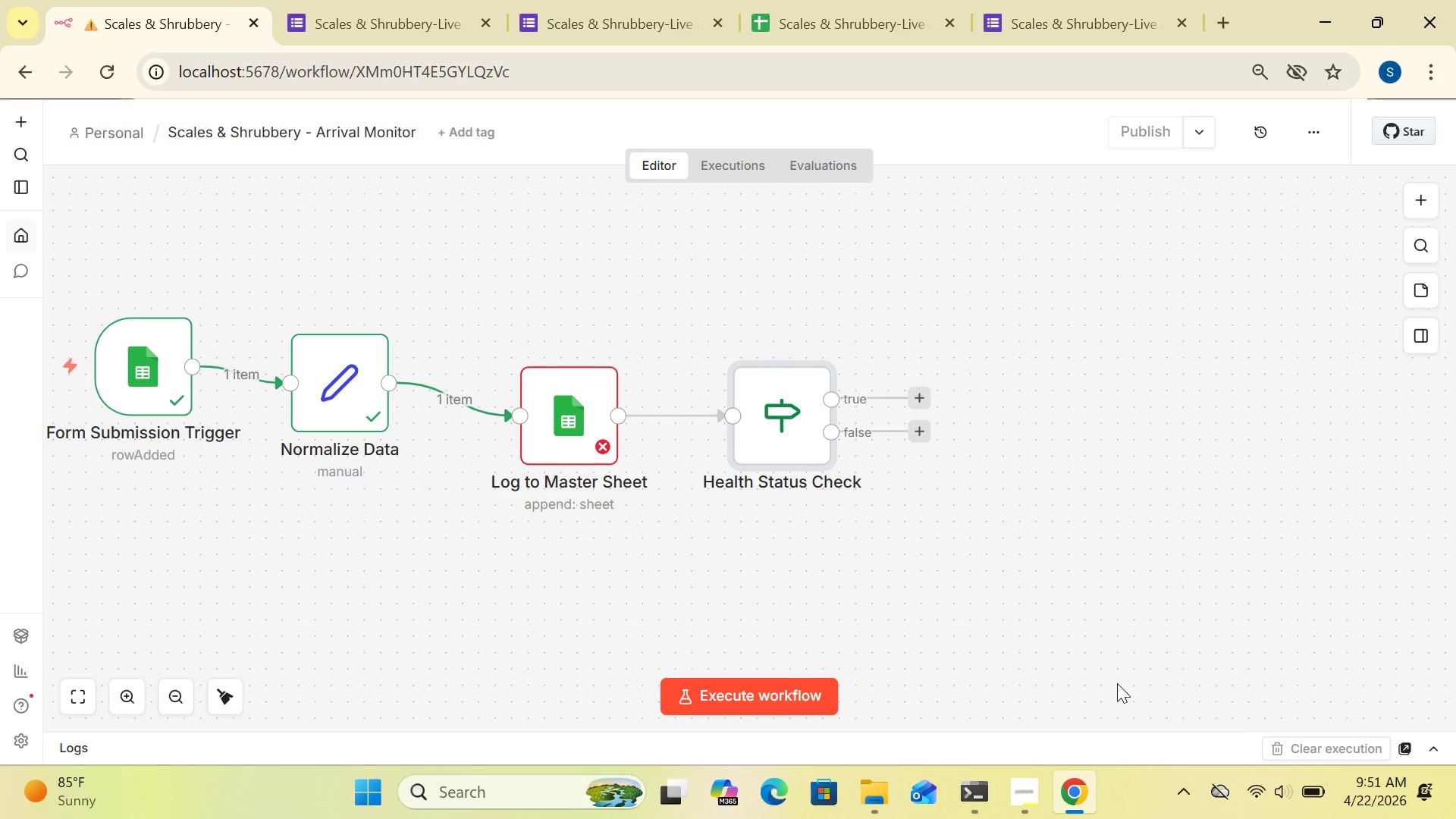 
double_click([801, 415])
 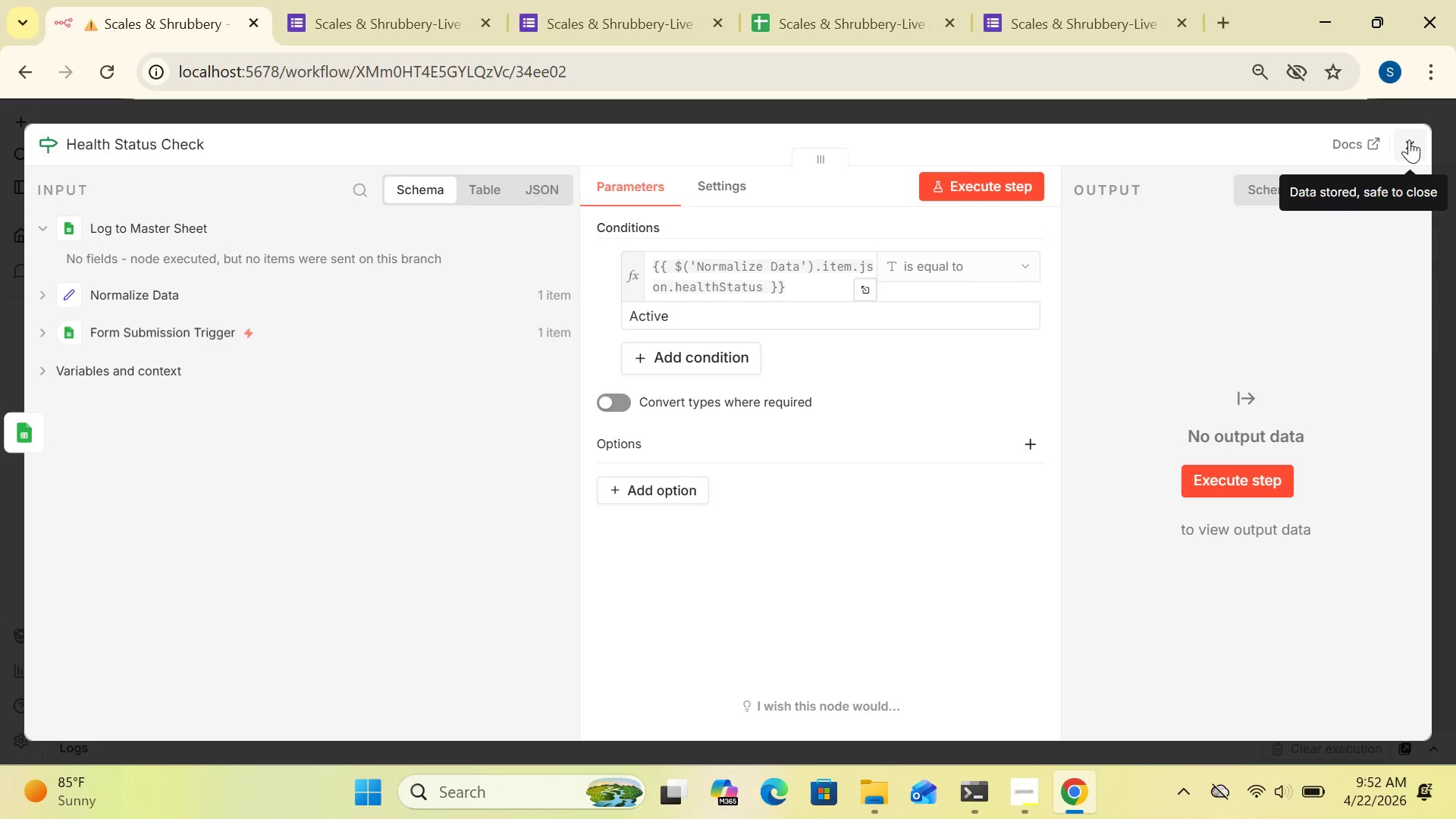 
wait(53.42)
 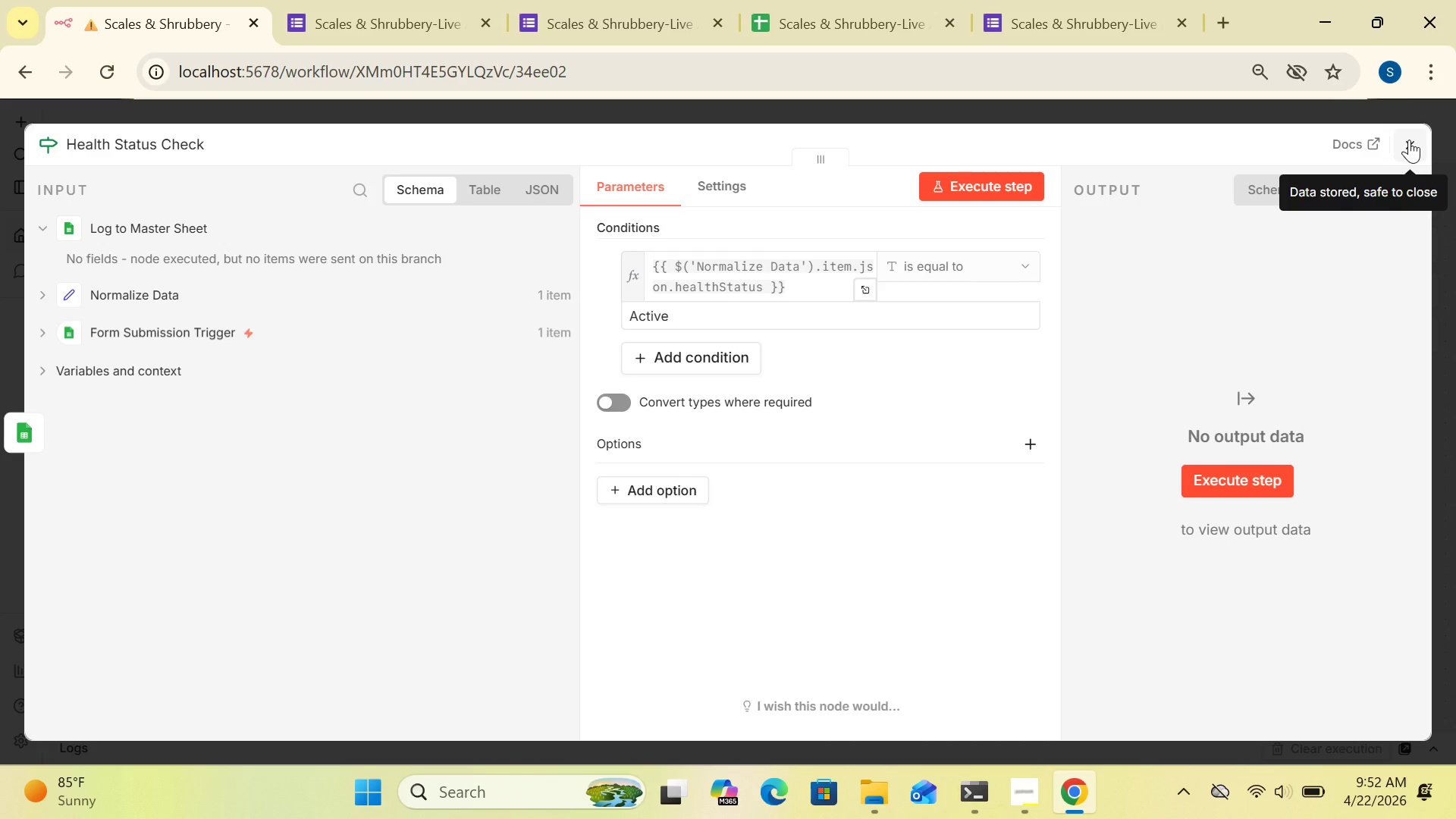 
left_click([1417, 139])
 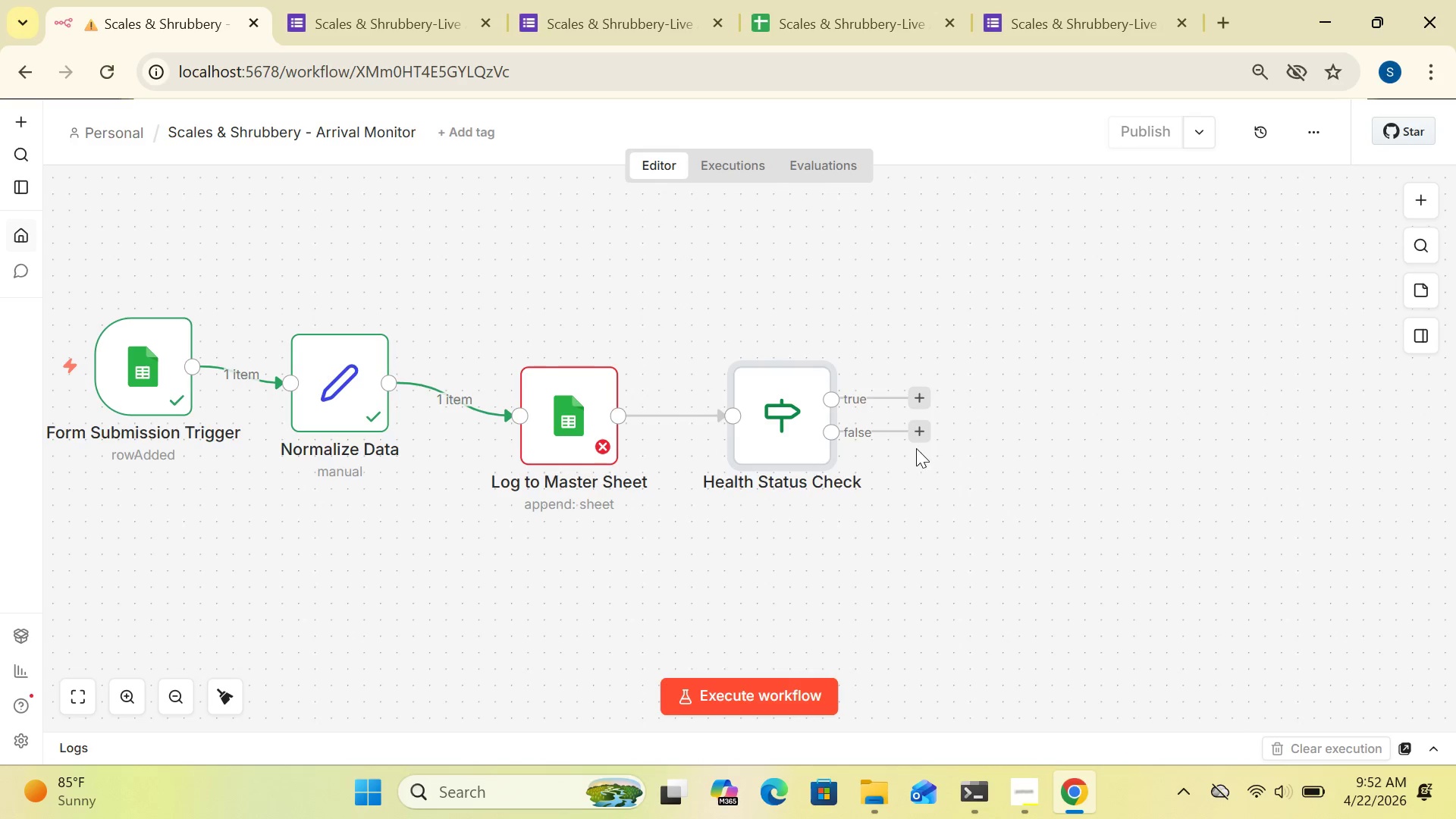 
left_click([923, 423])
 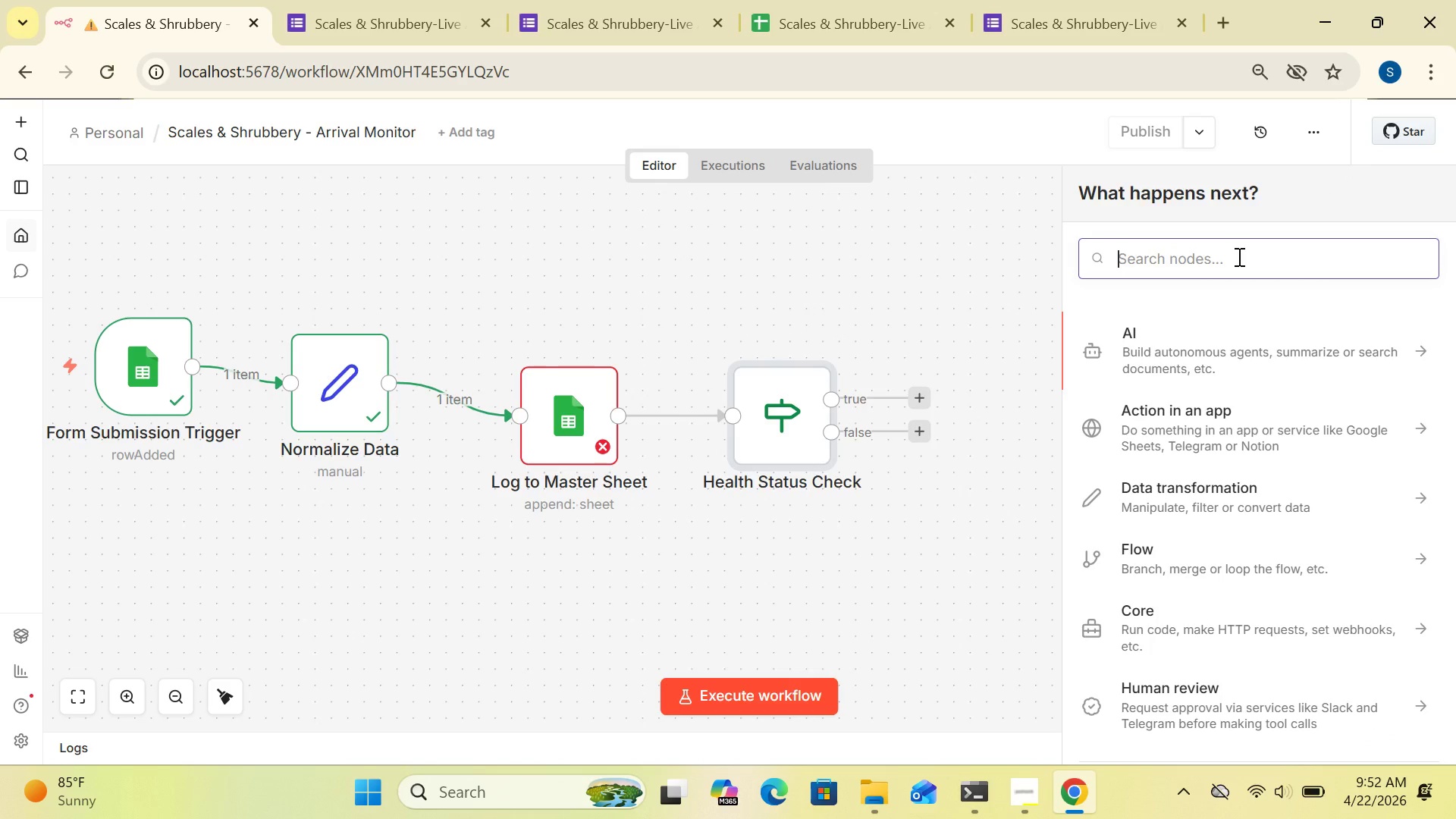 
type(HTT)
 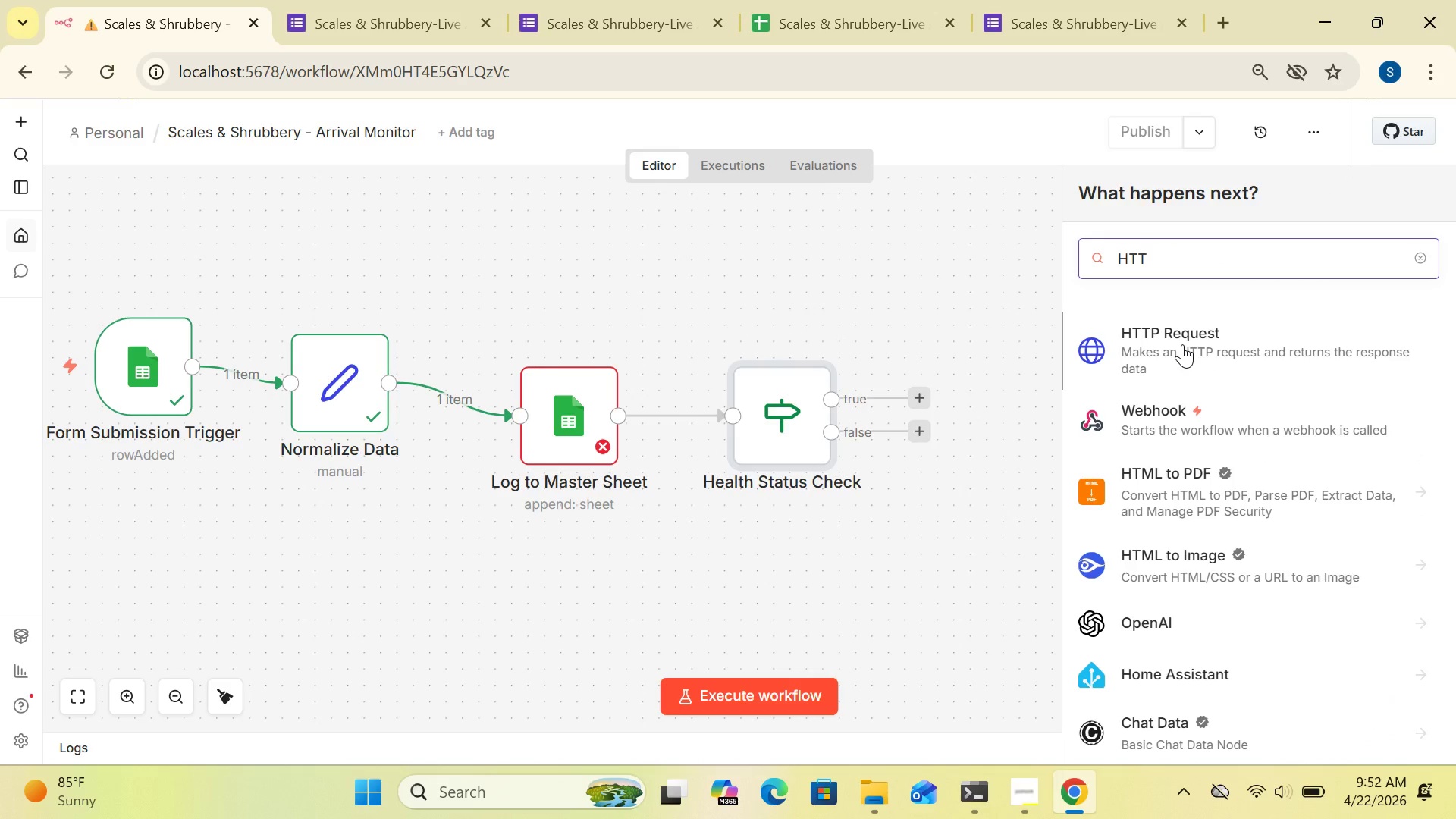 
double_click([1182, 344])
 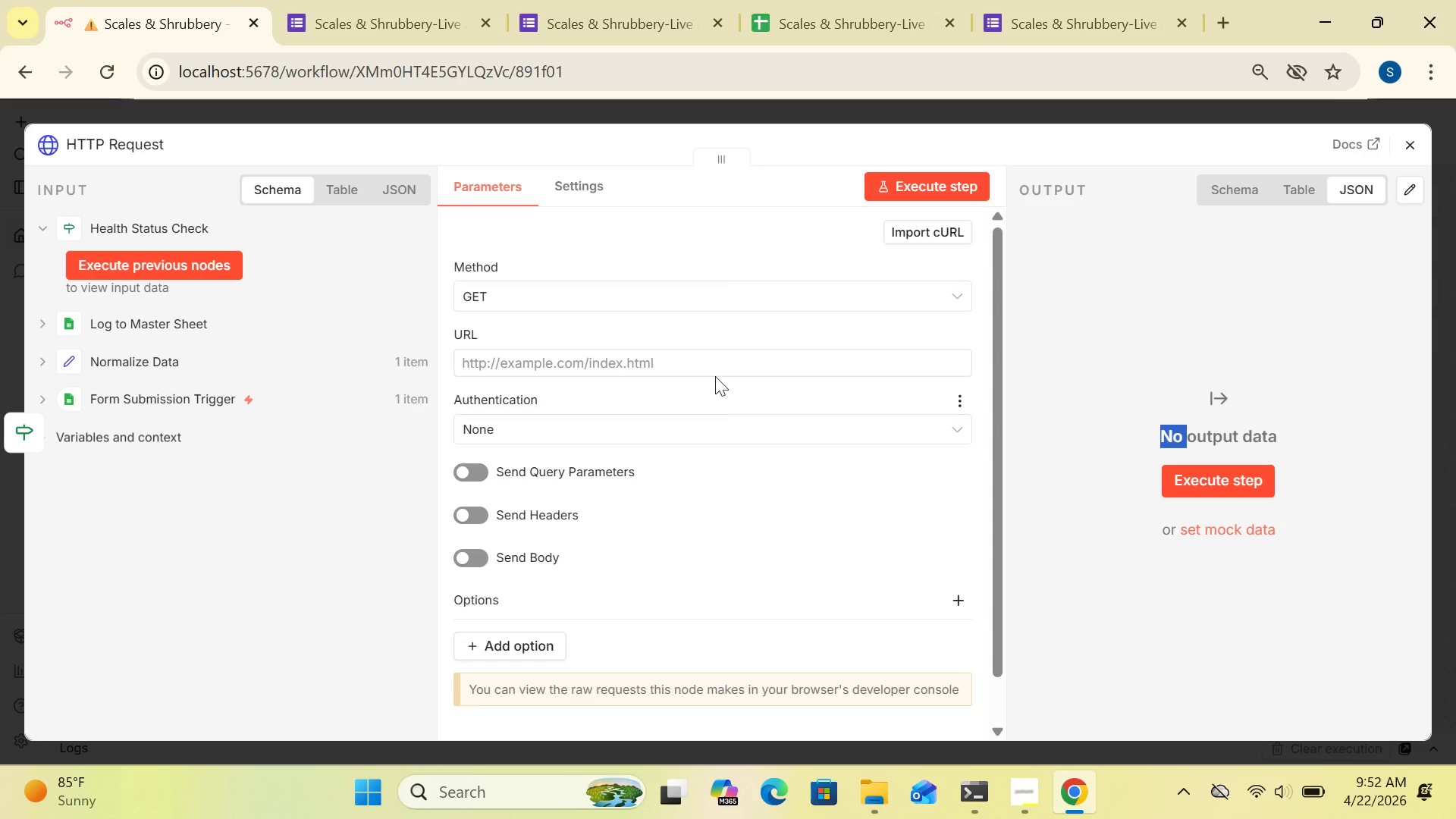 
left_click([717, 297])
 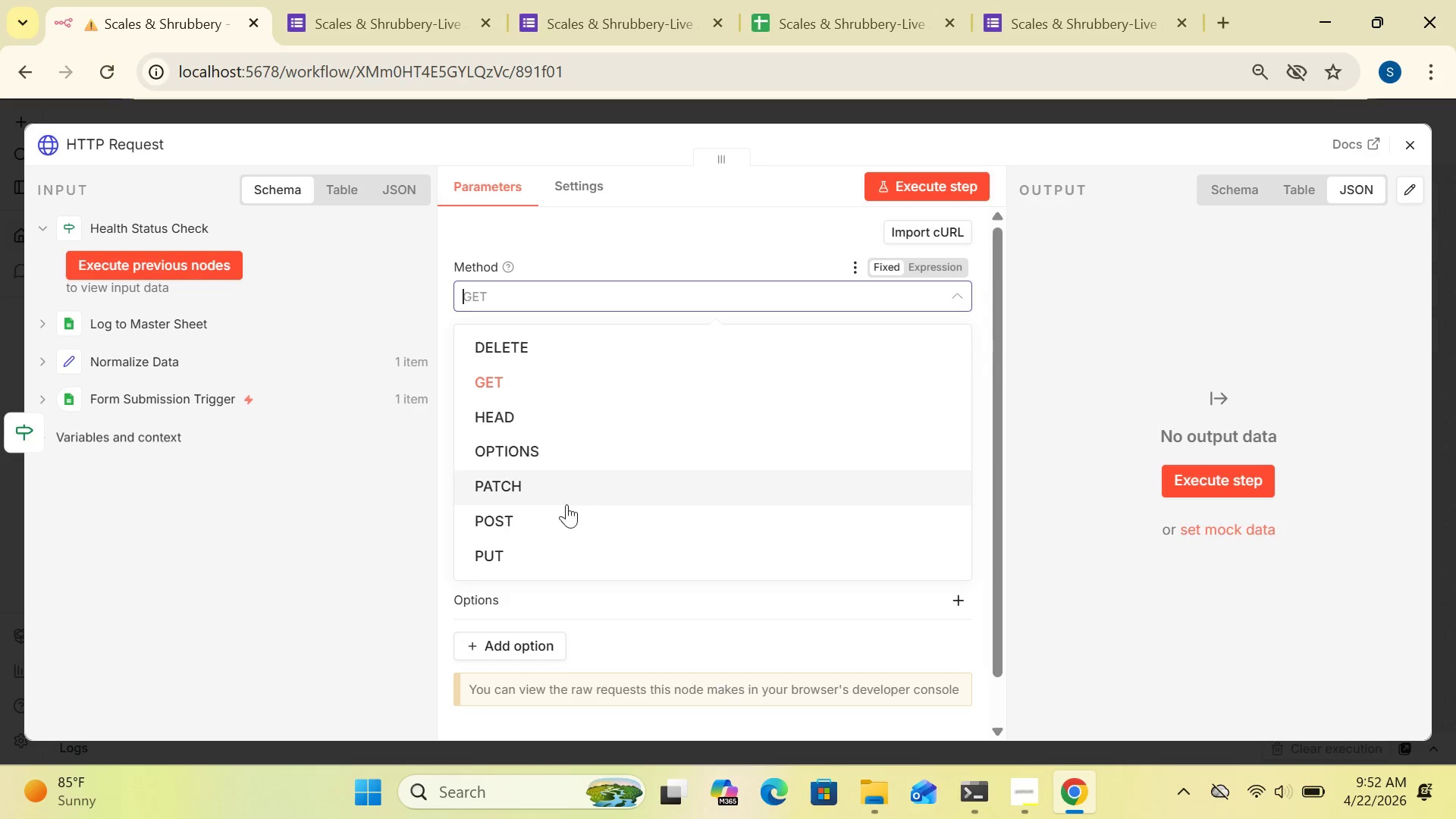 
left_click([558, 522])
 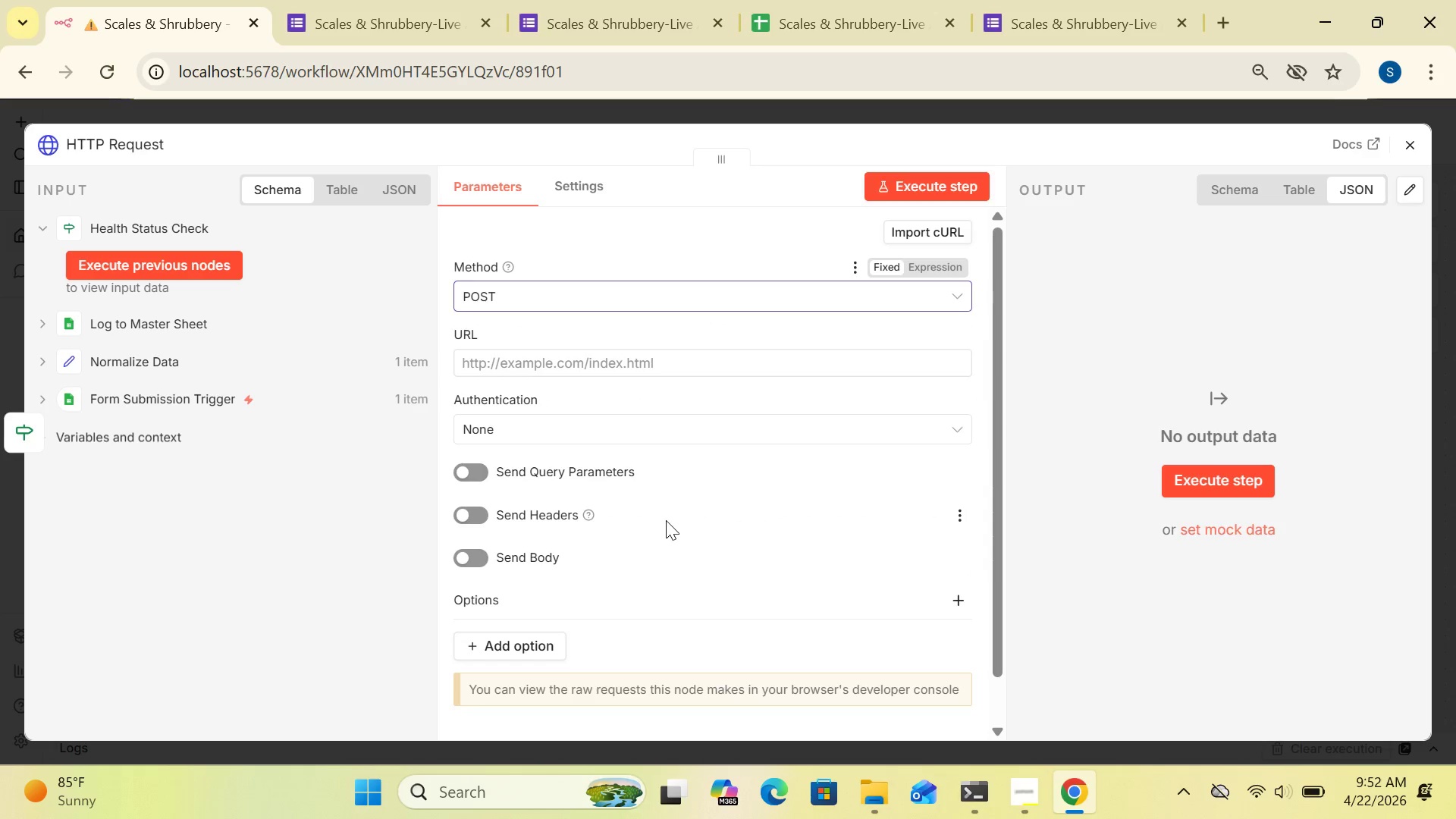 
left_click([706, 364])
 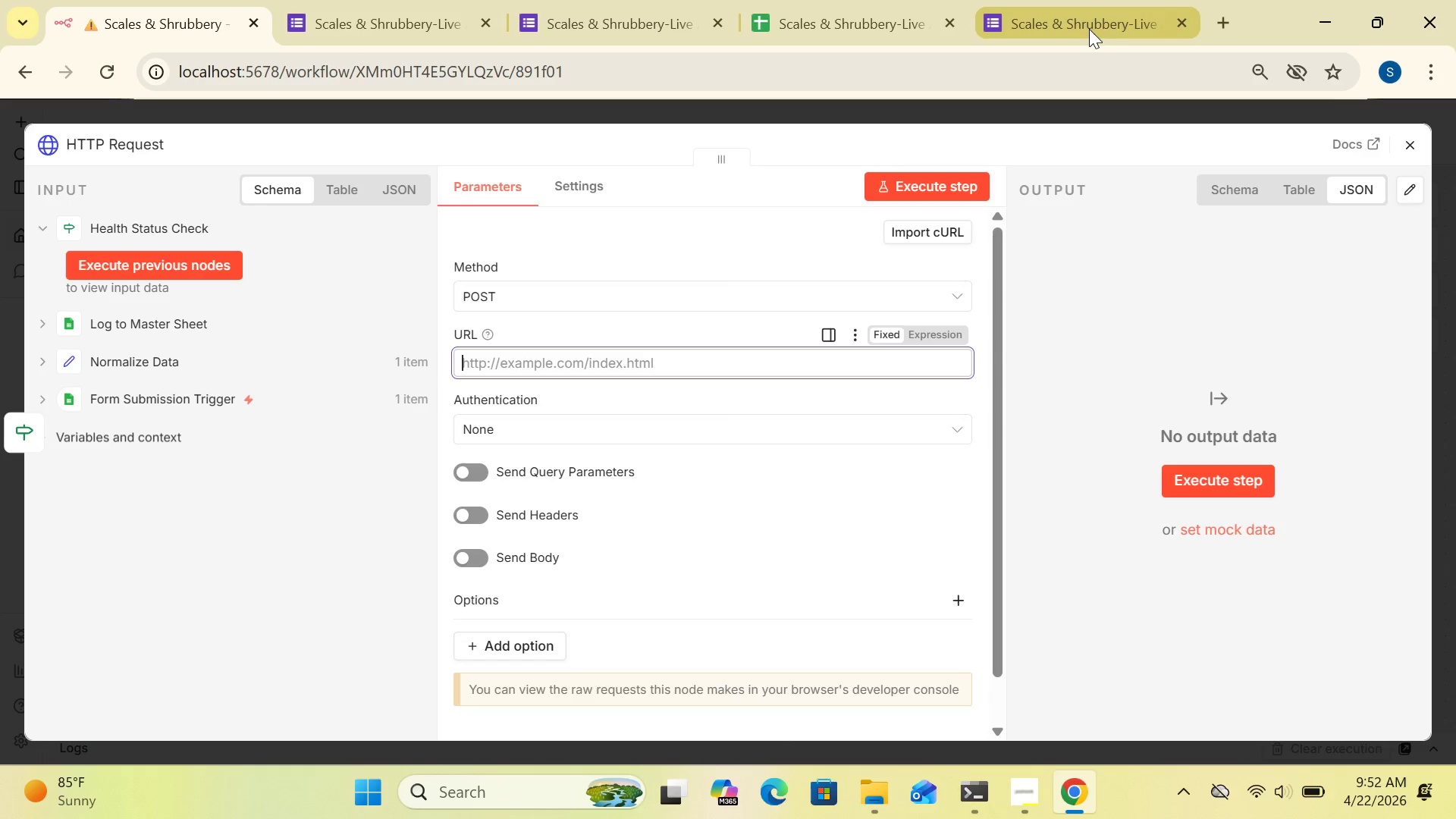 
left_click([1222, 26])
 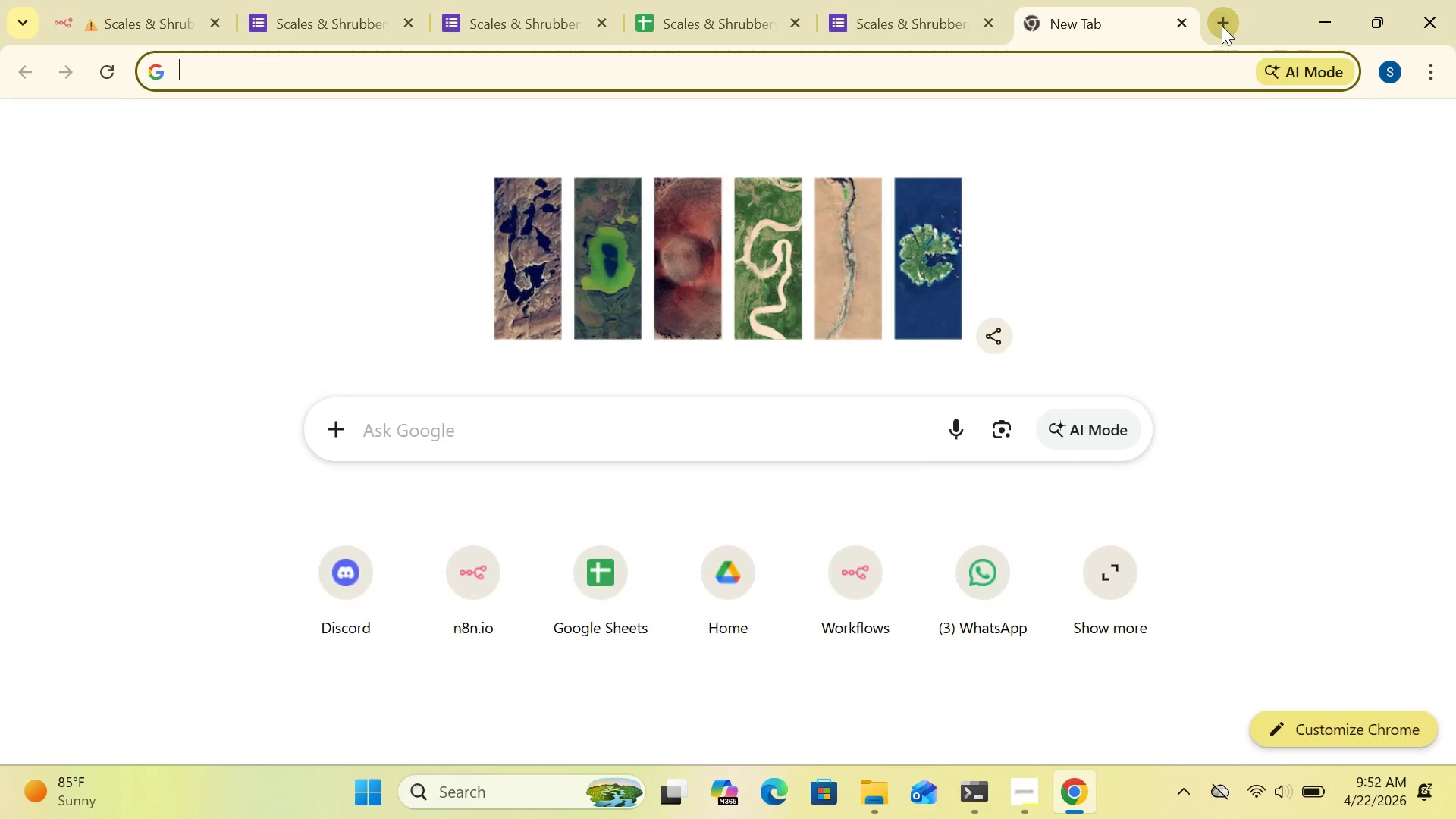 
type(DO)
 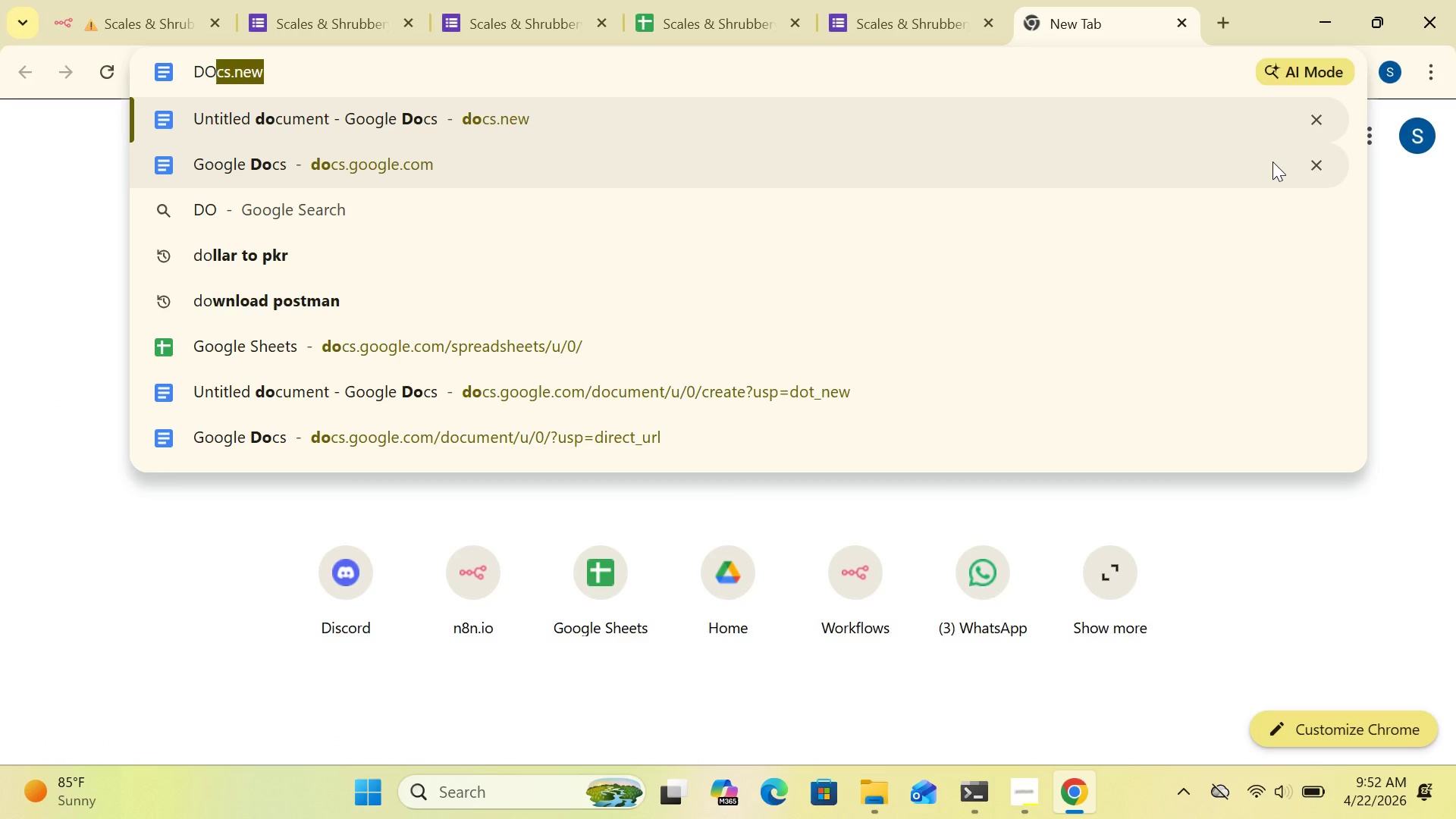 
key(Backspace)
key(Backspace)
type(IS)
 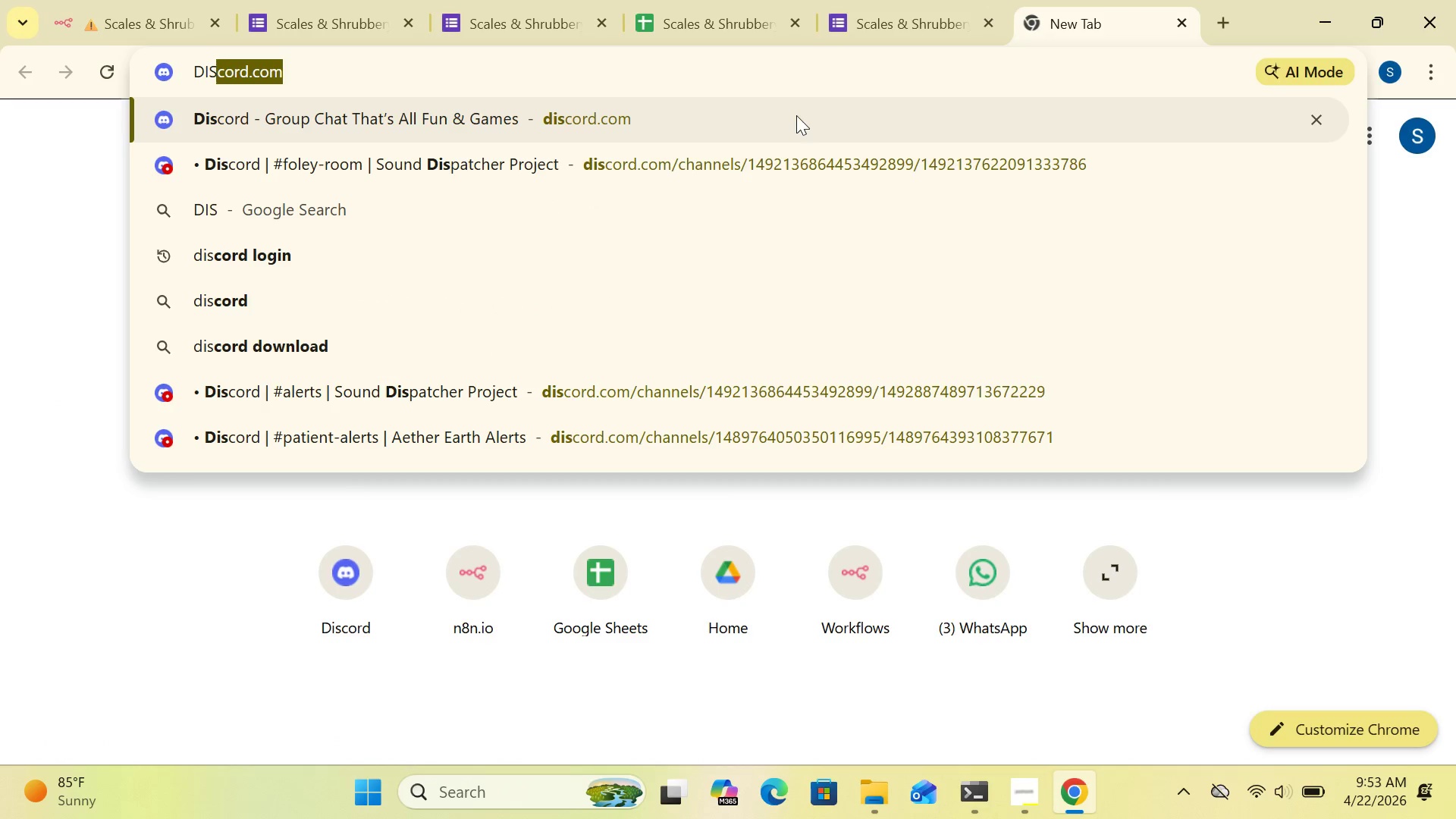 
left_click([750, 118])
 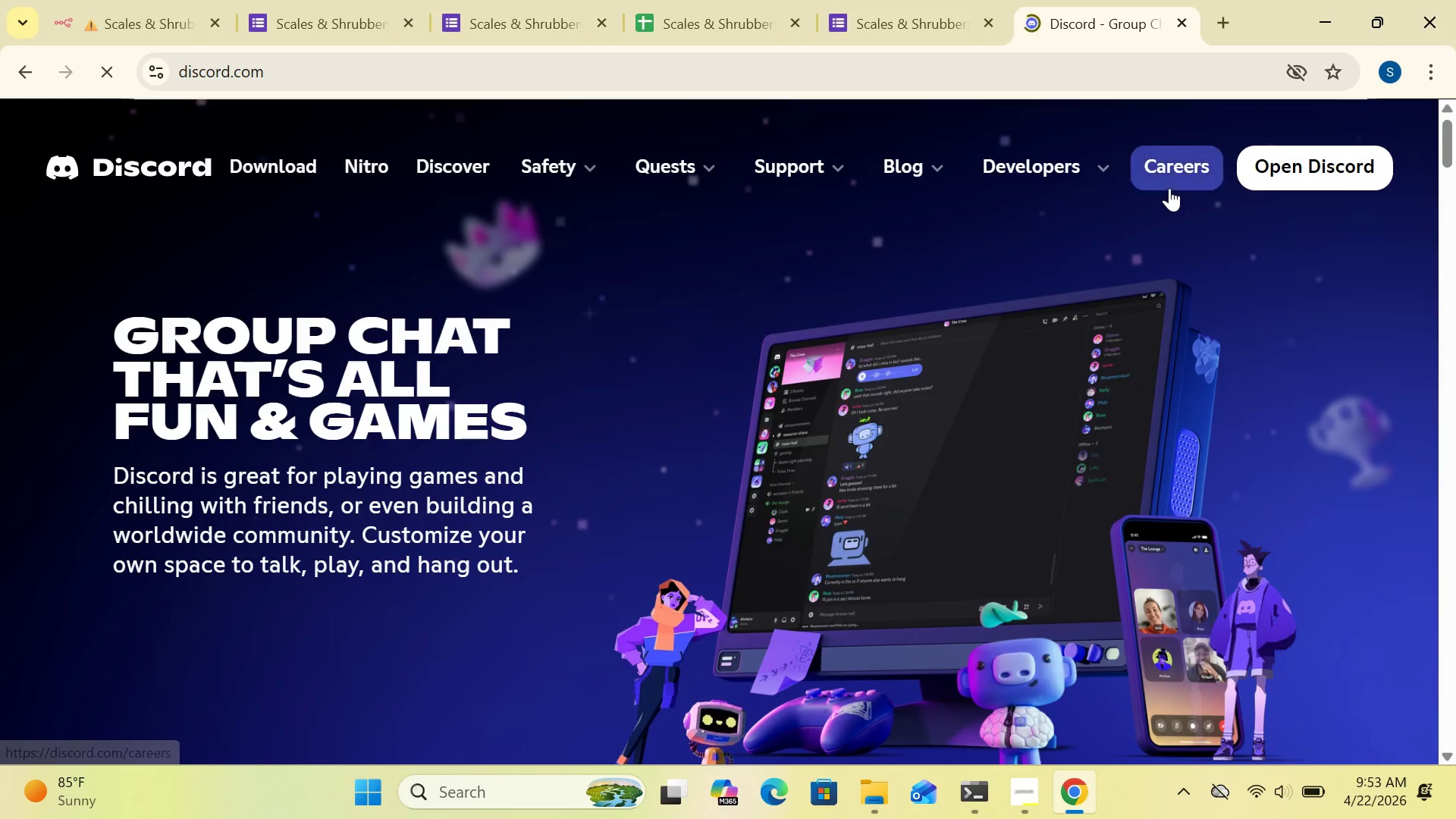 
left_click([1298, 168])
 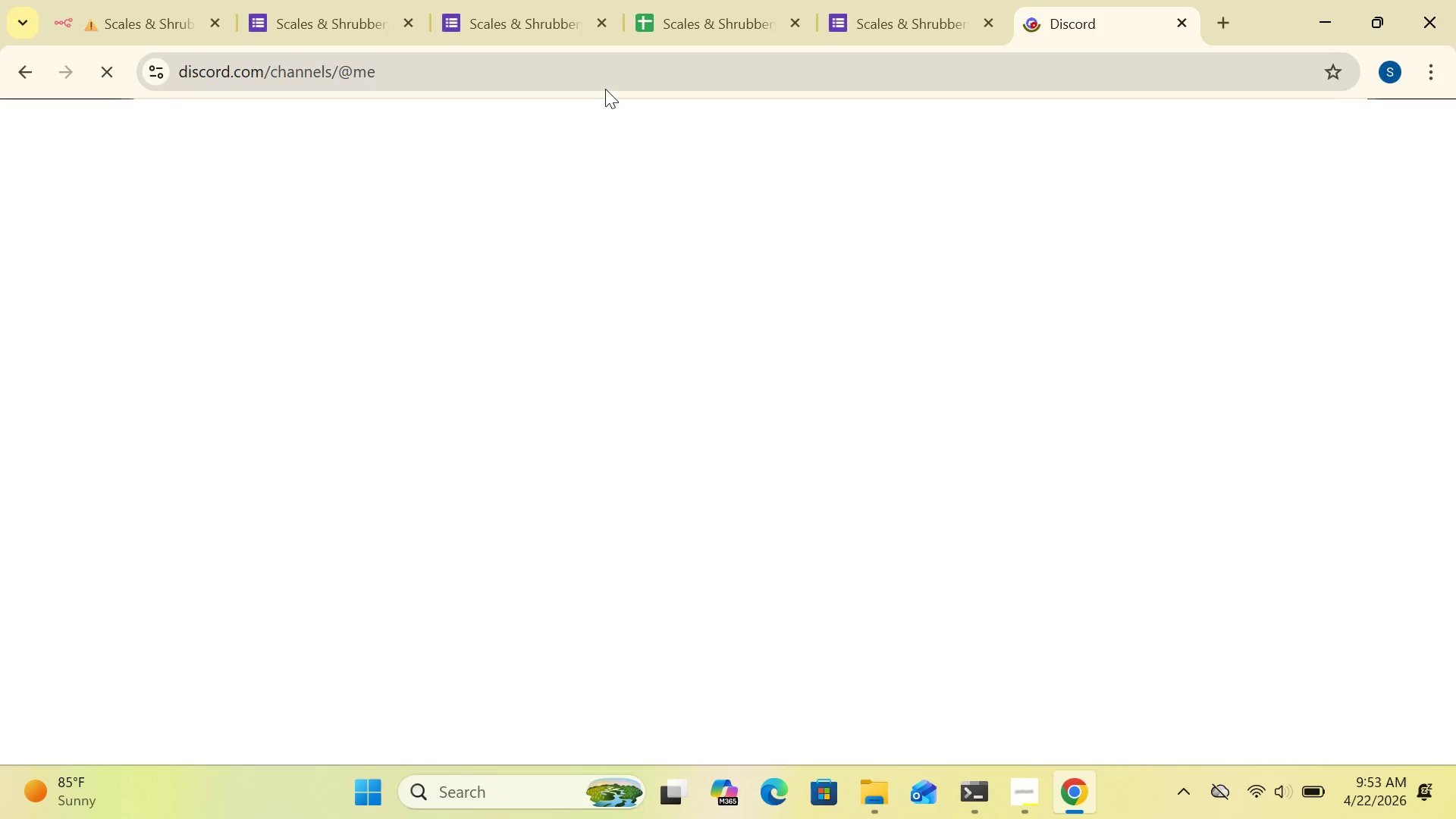 
left_click([146, 20])
 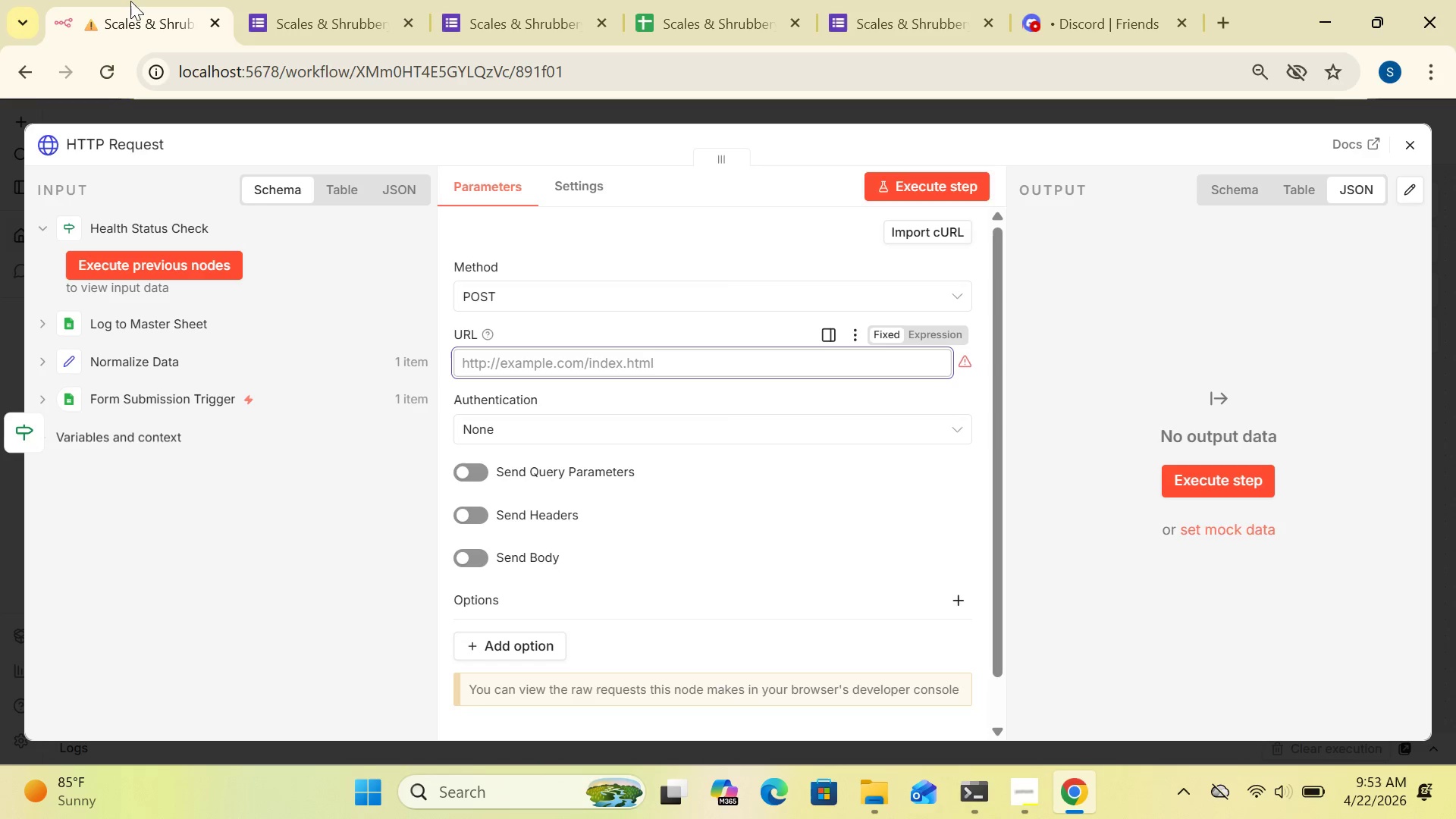 
wait(47.95)
 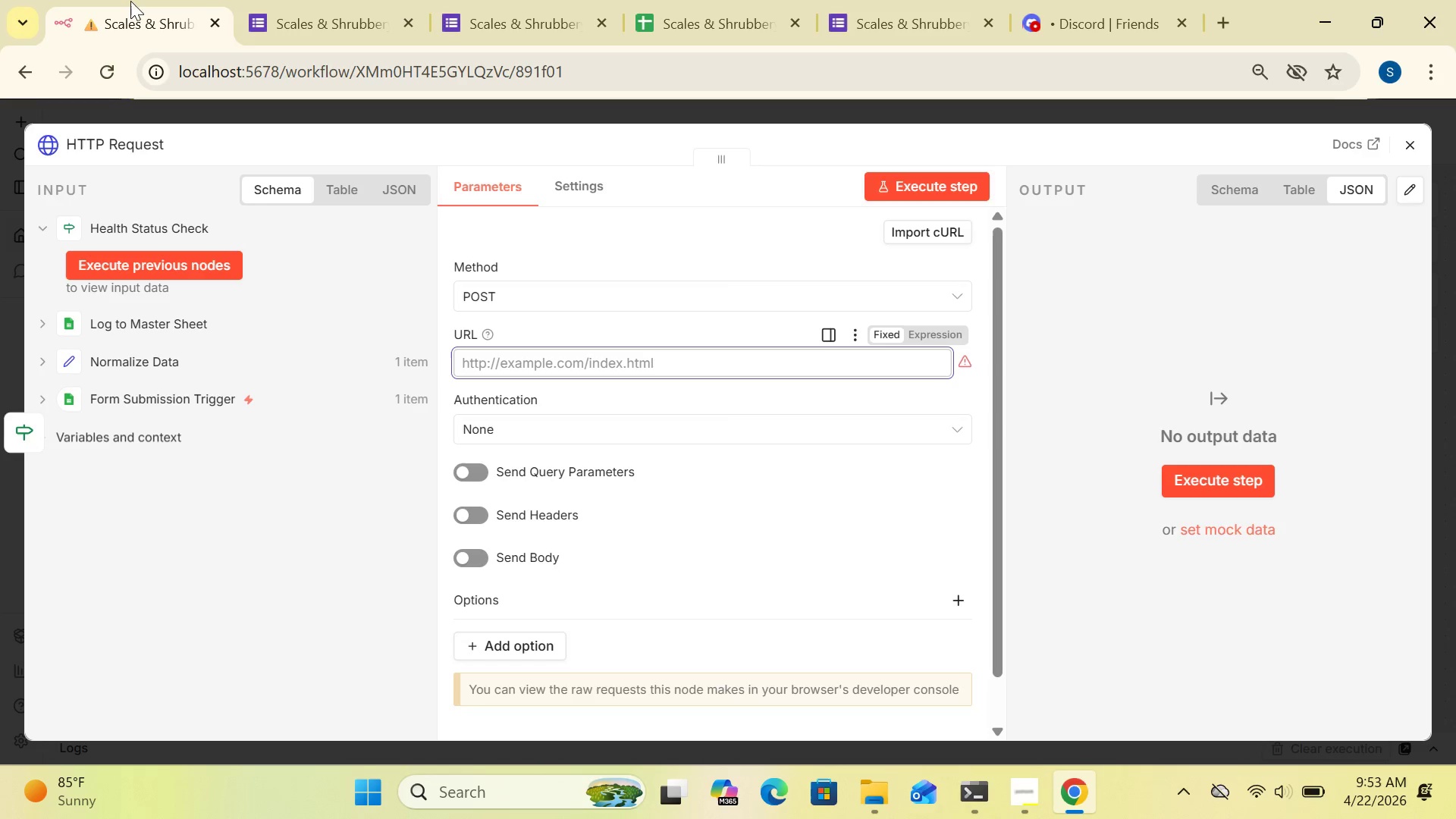 
left_click([1078, 23])
 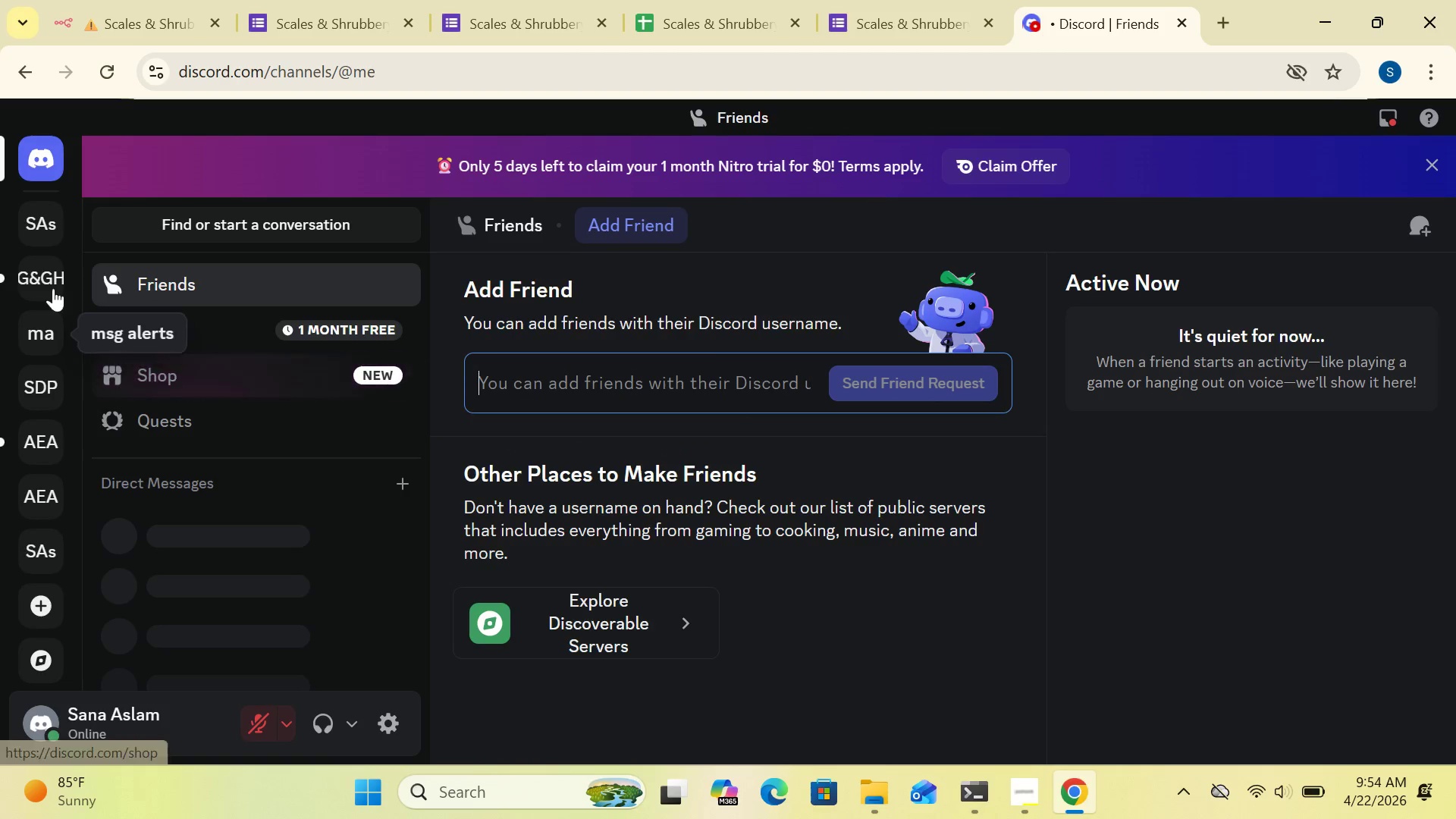 
left_click([49, 215])
 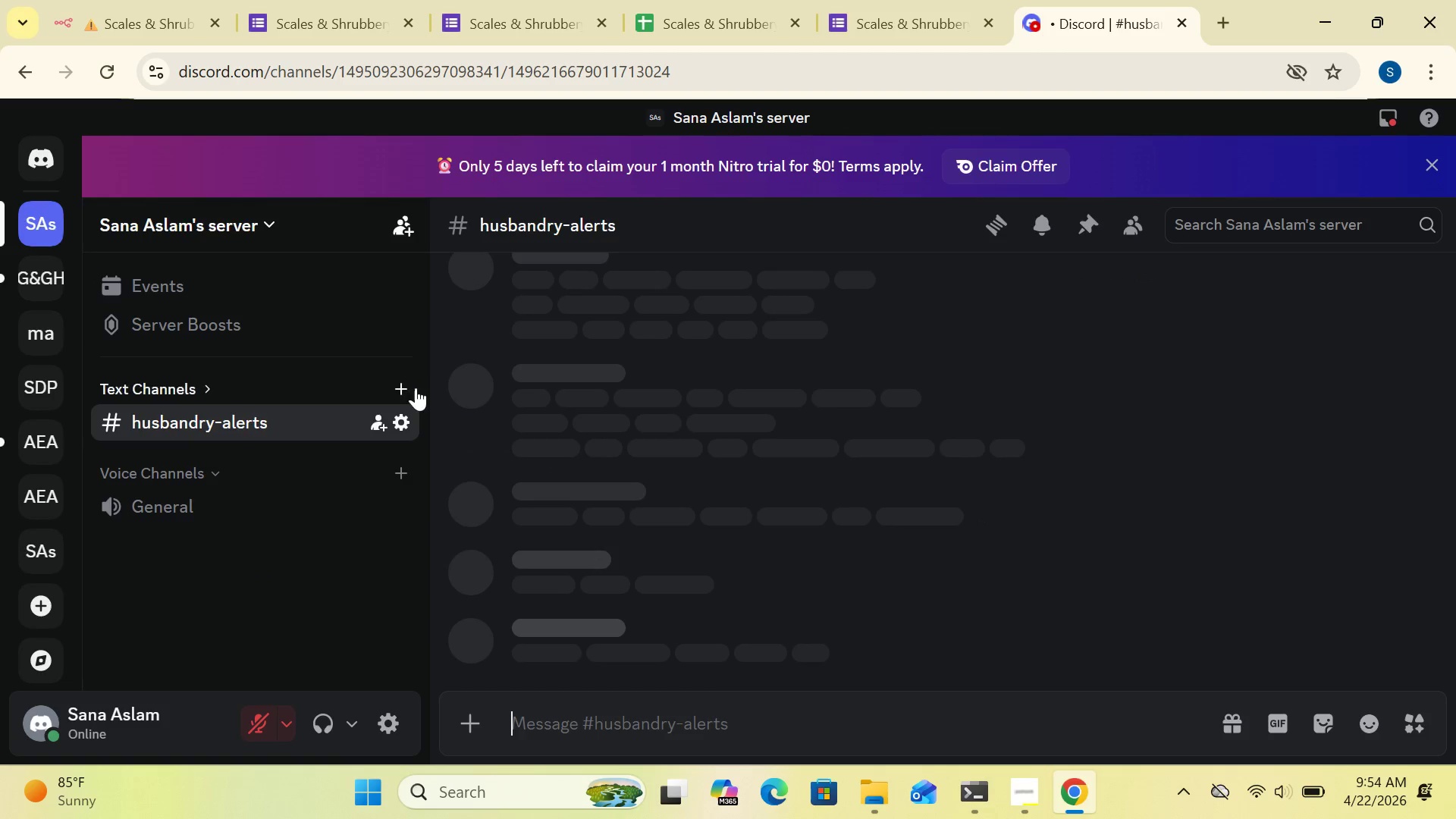 
left_click([396, 423])
 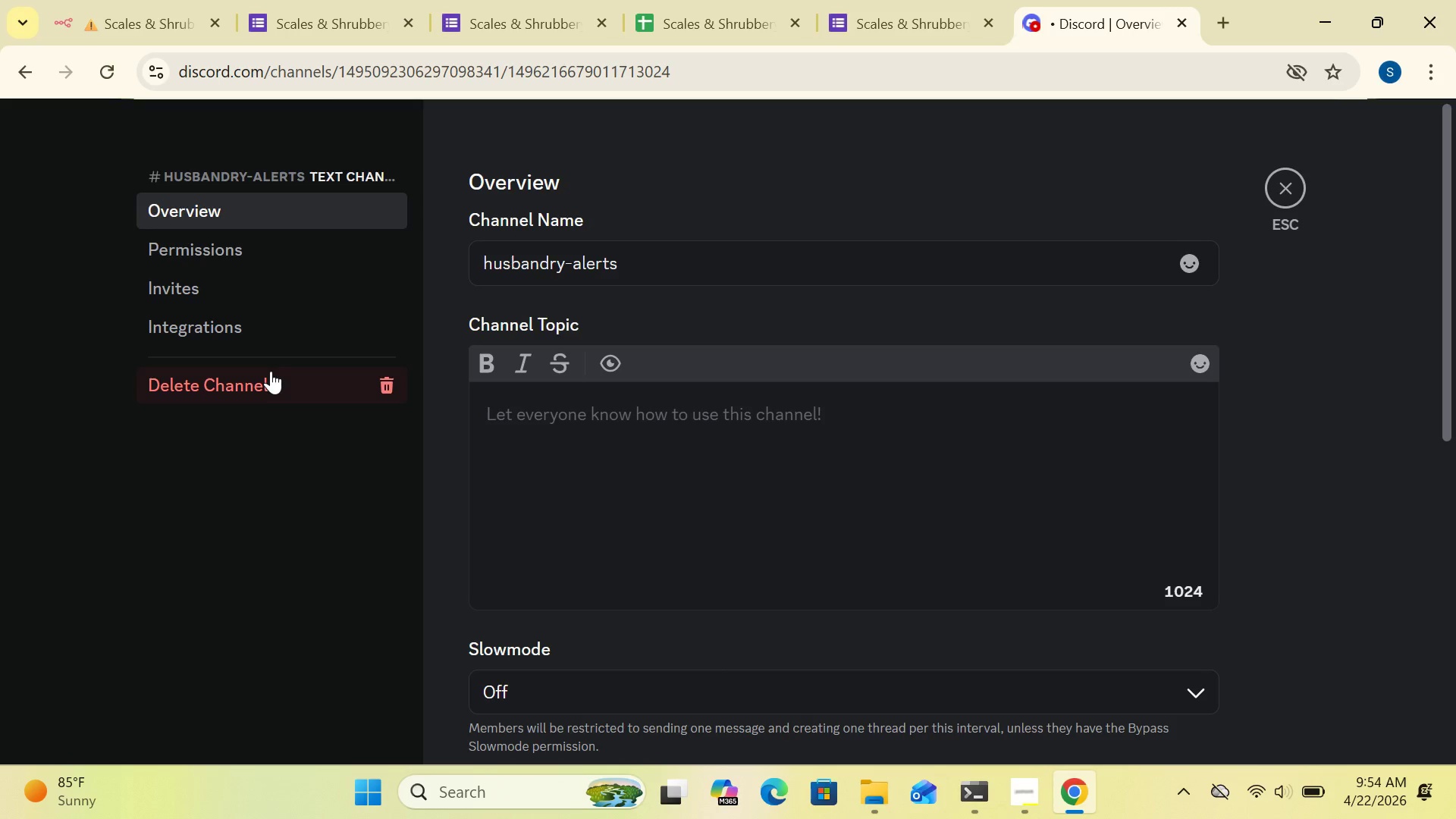 
left_click([222, 320])
 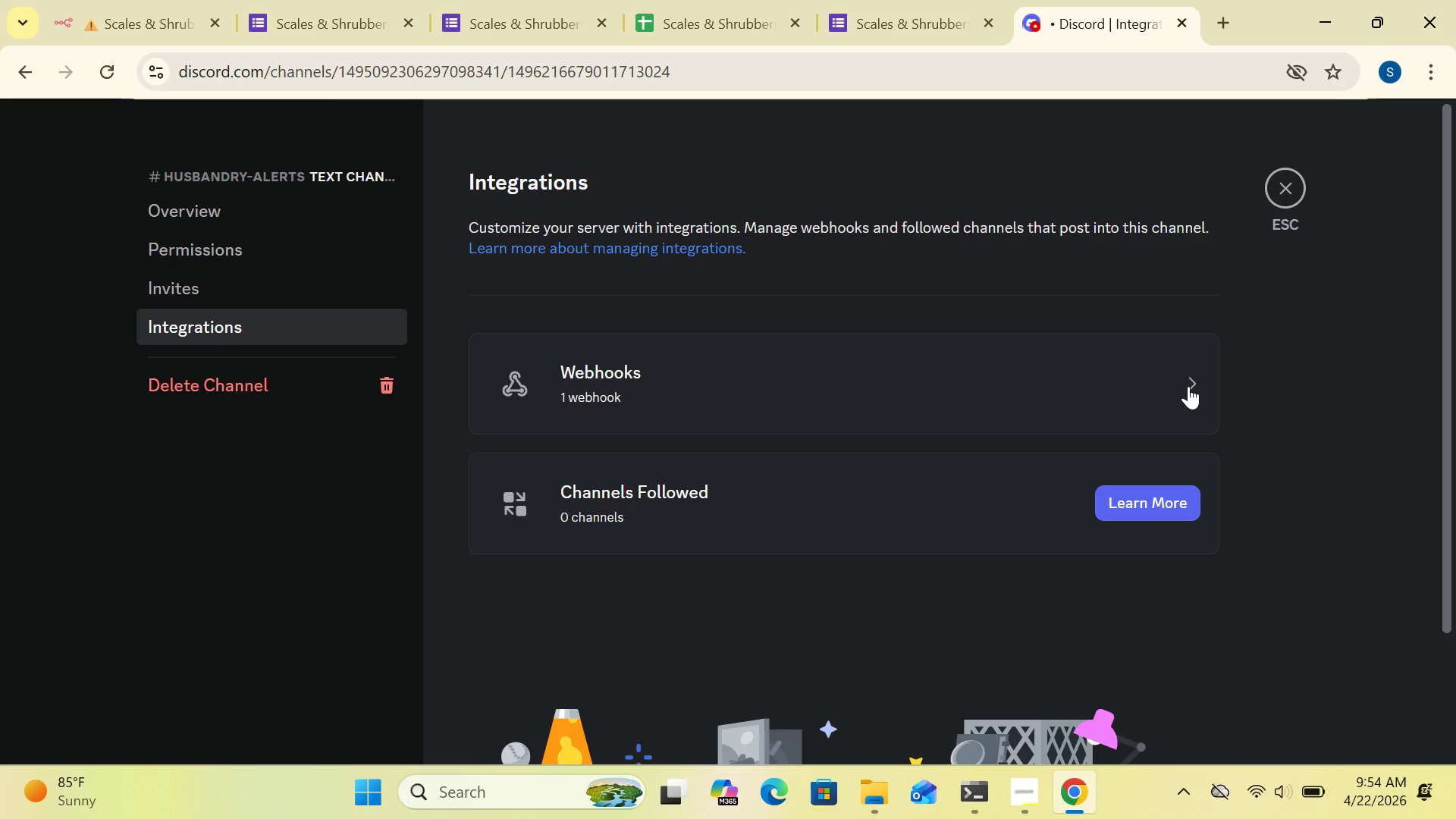 
wait(6.56)
 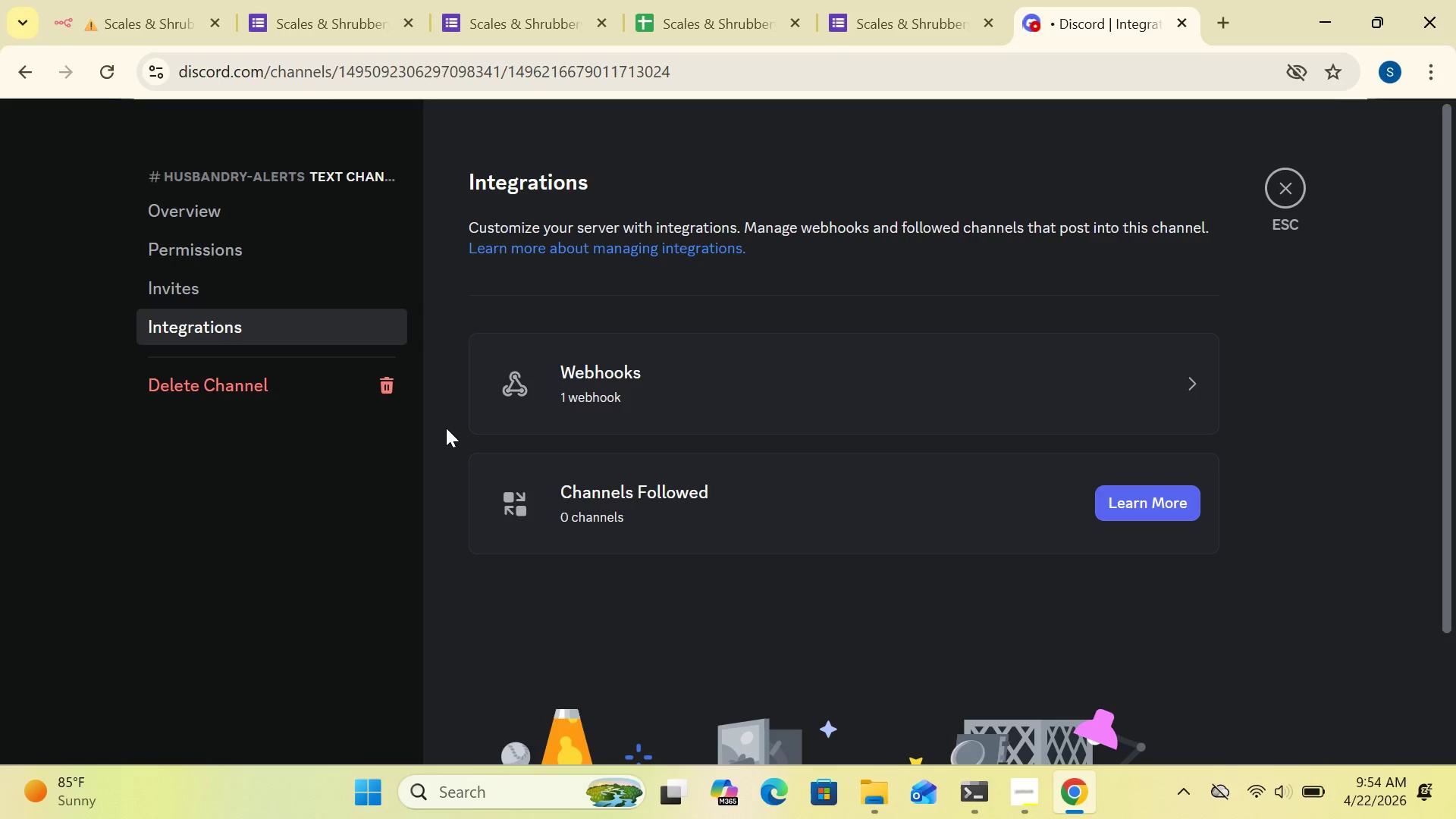 
left_click([1191, 383])
 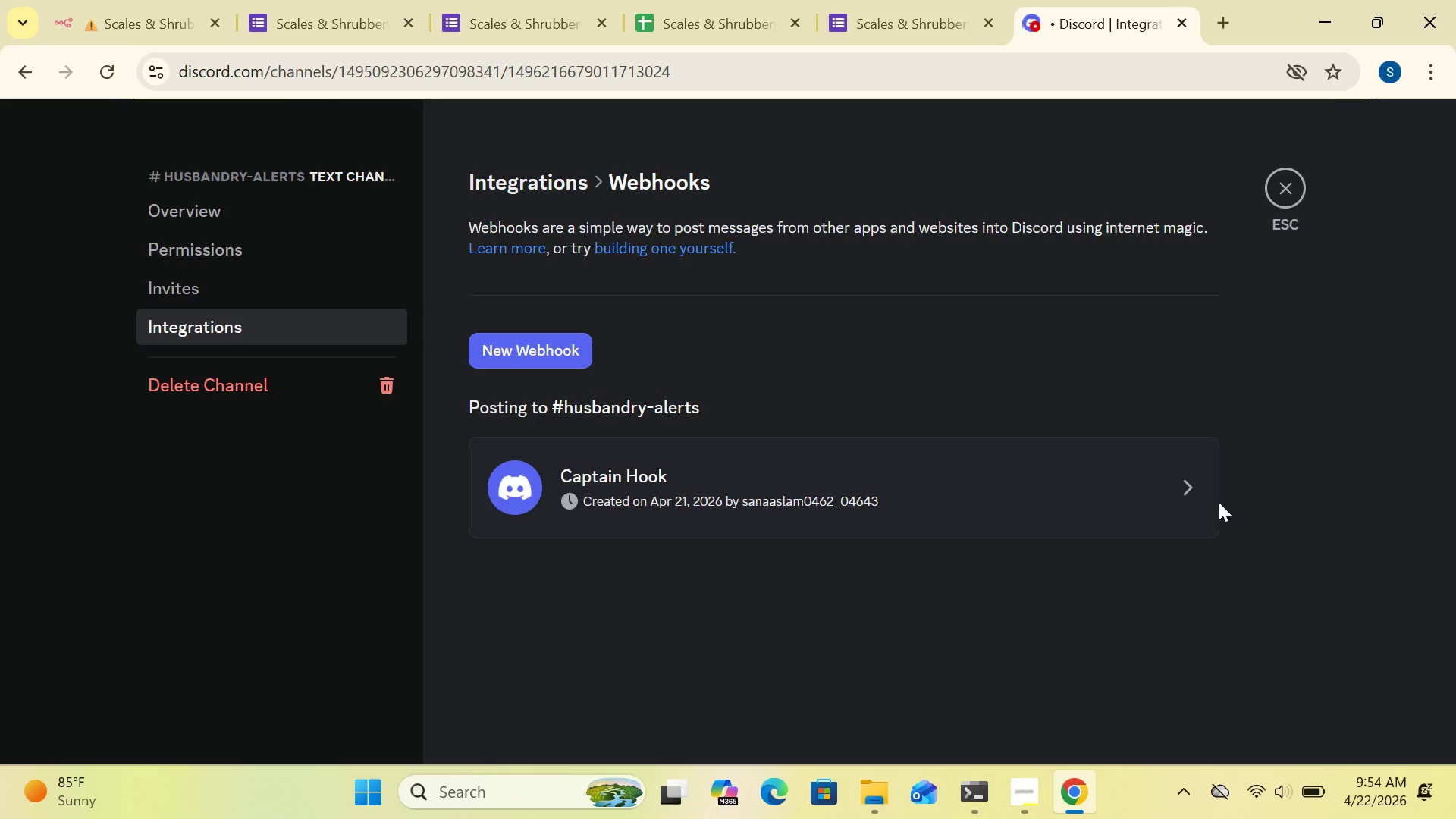 
left_click([1186, 490])
 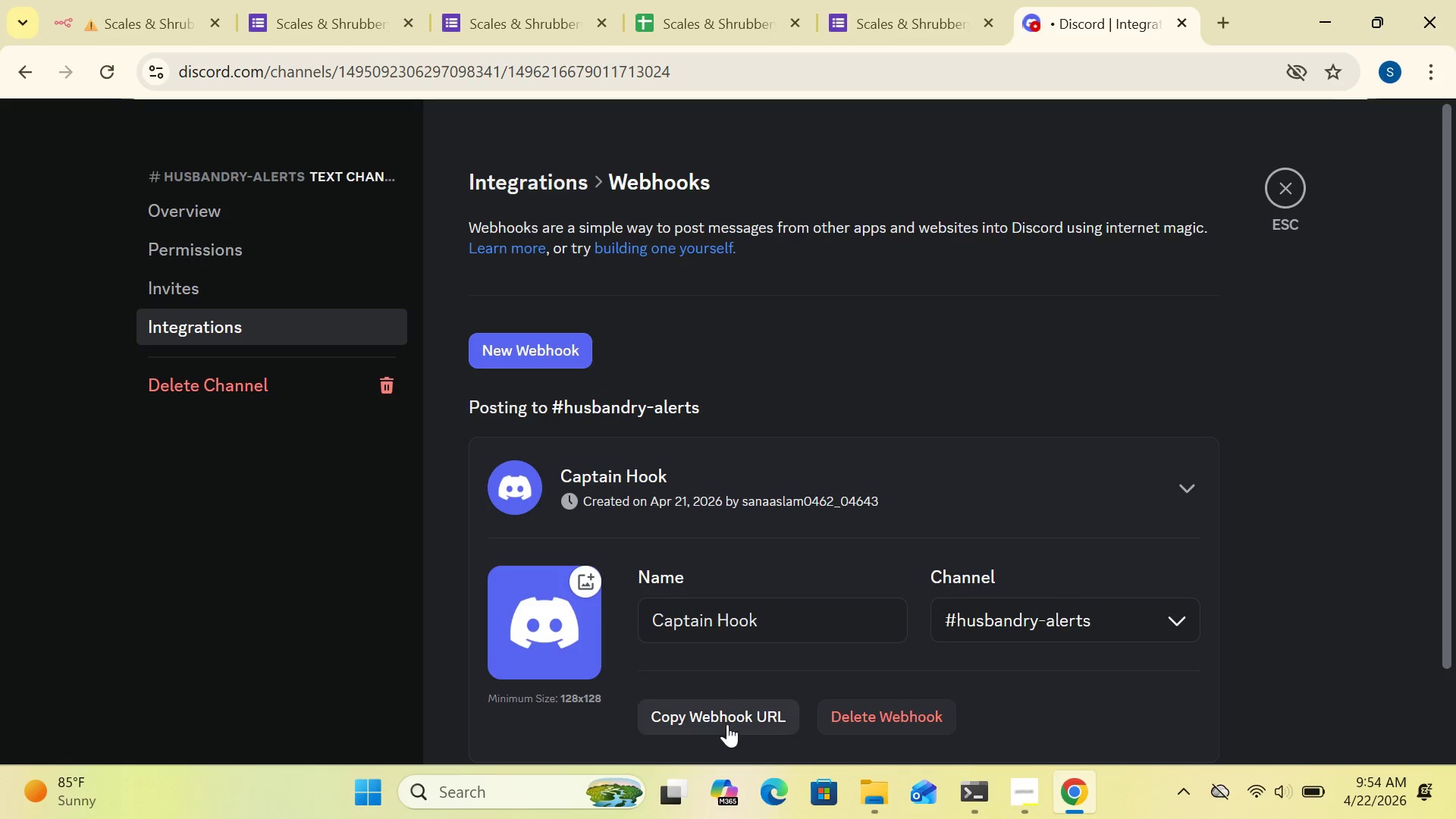 
left_click([726, 723])
 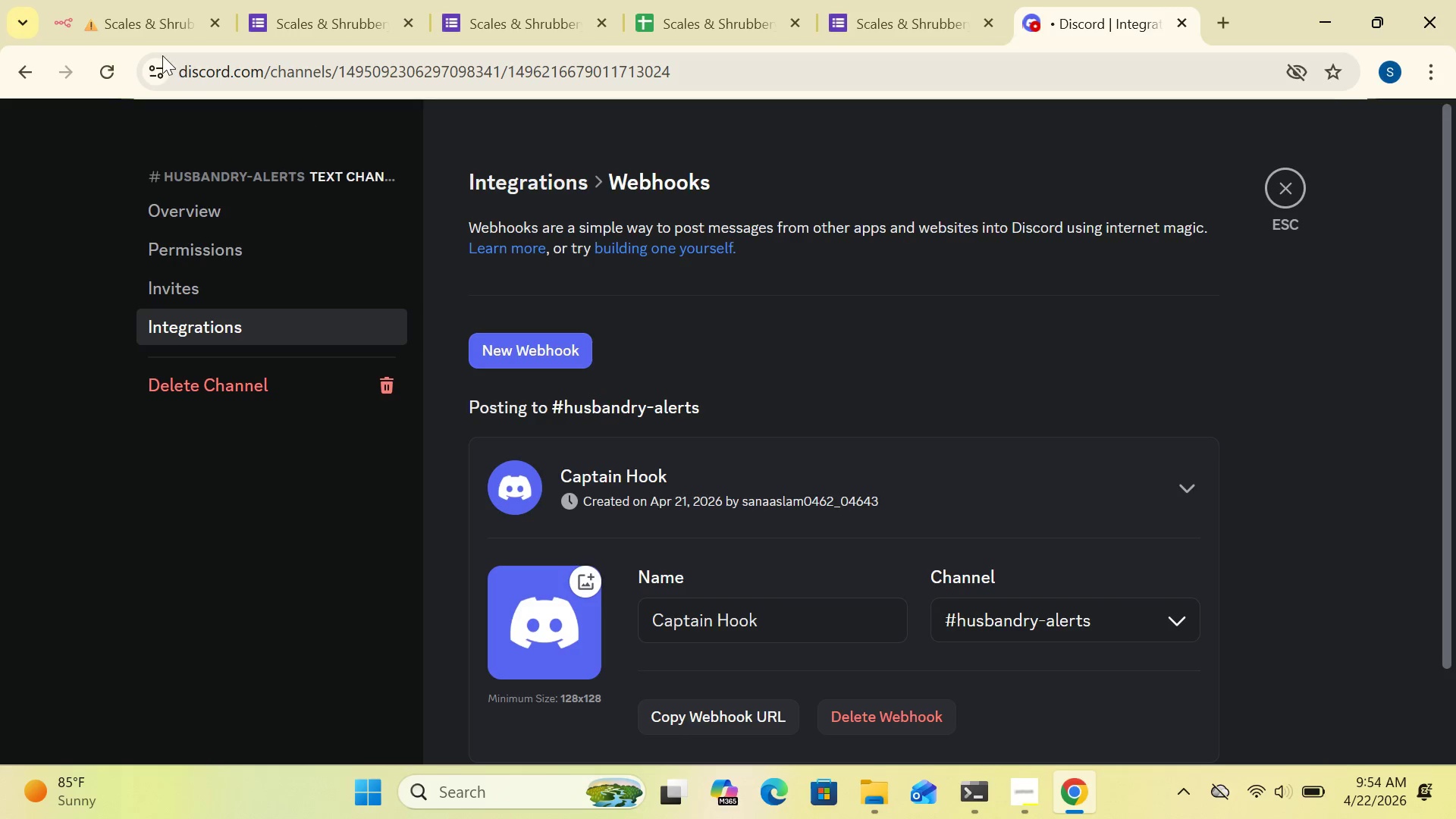 
left_click([120, 7])
 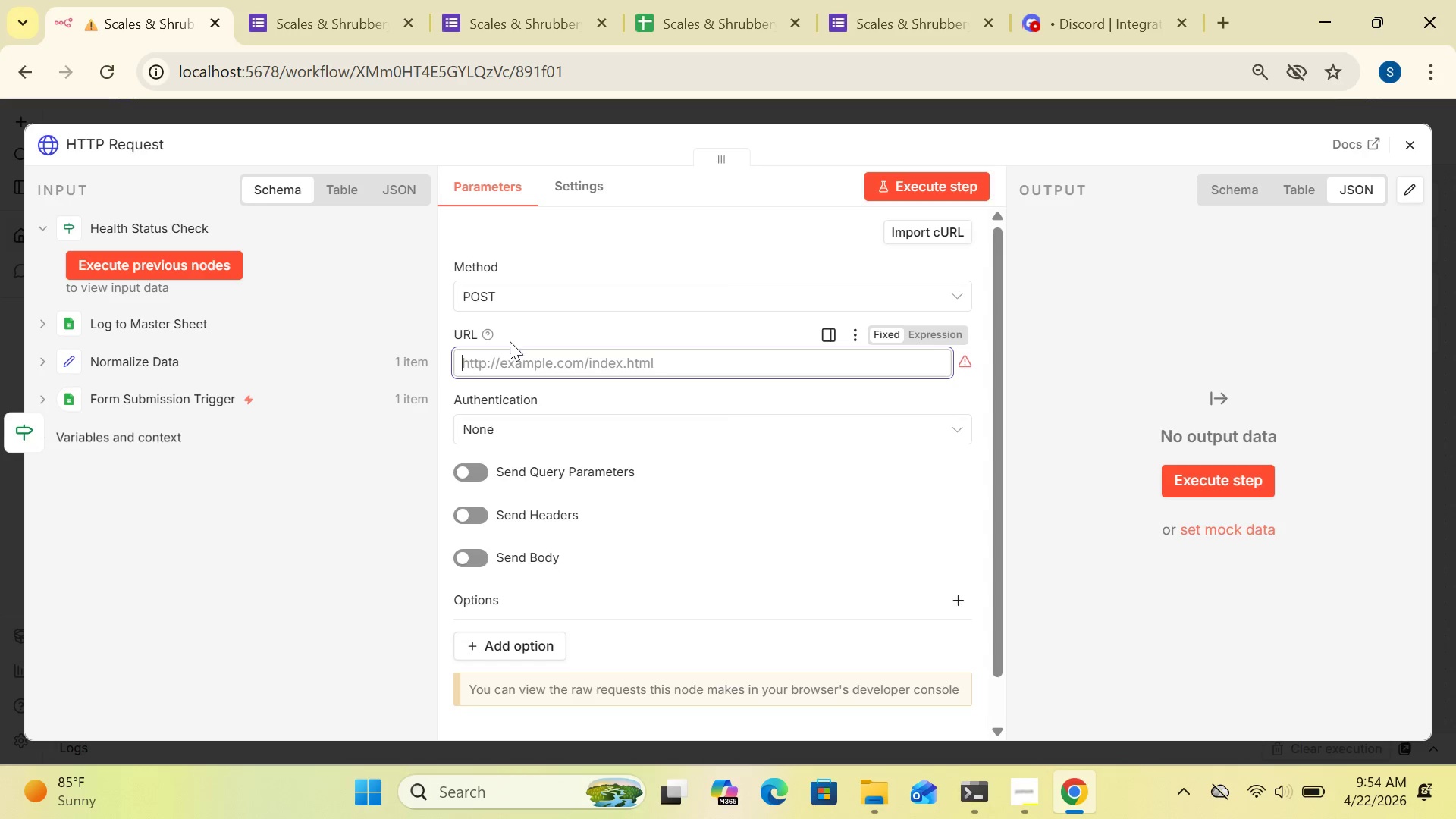 
left_click([513, 358])
 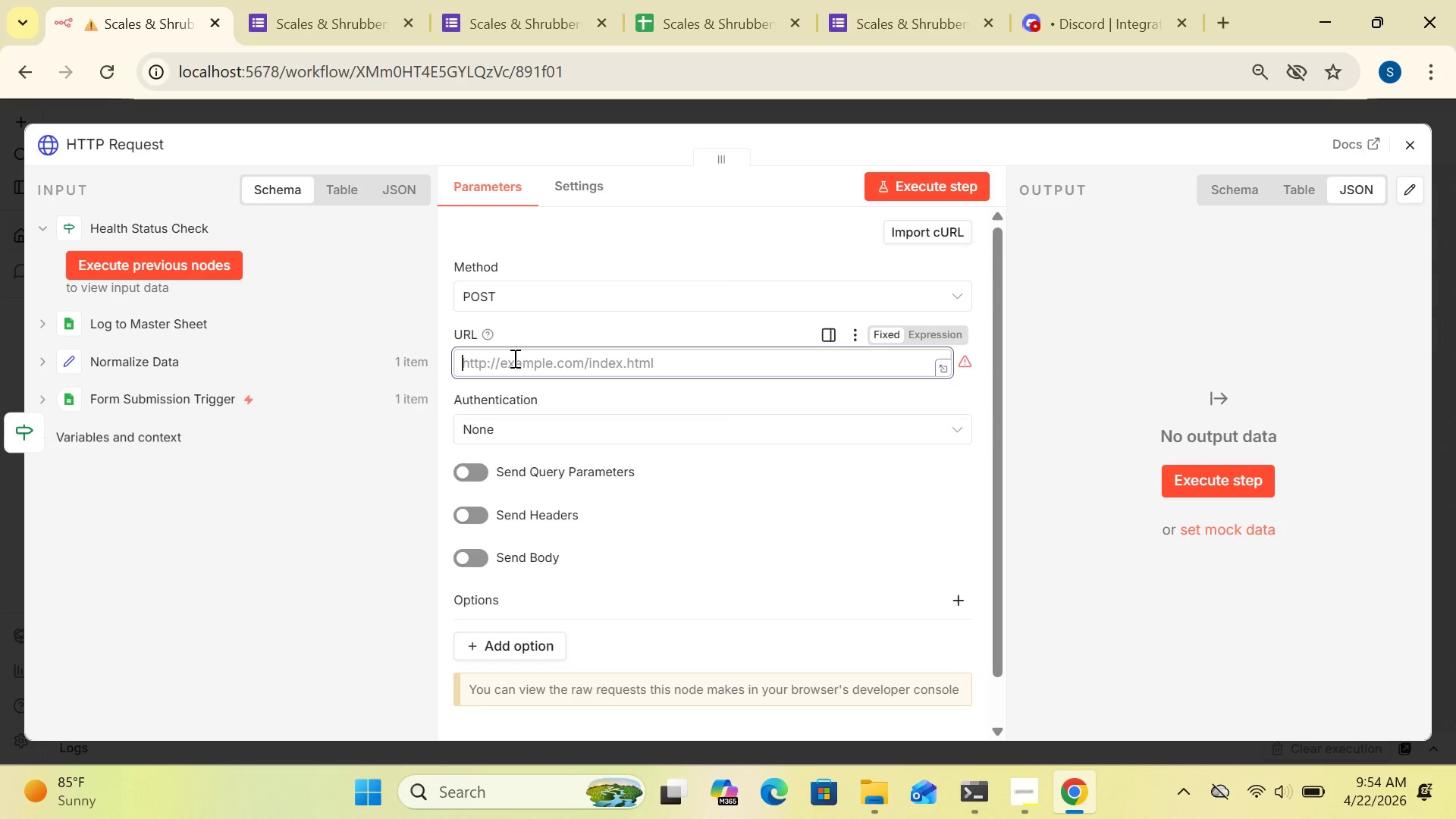 
key(Control+V)
 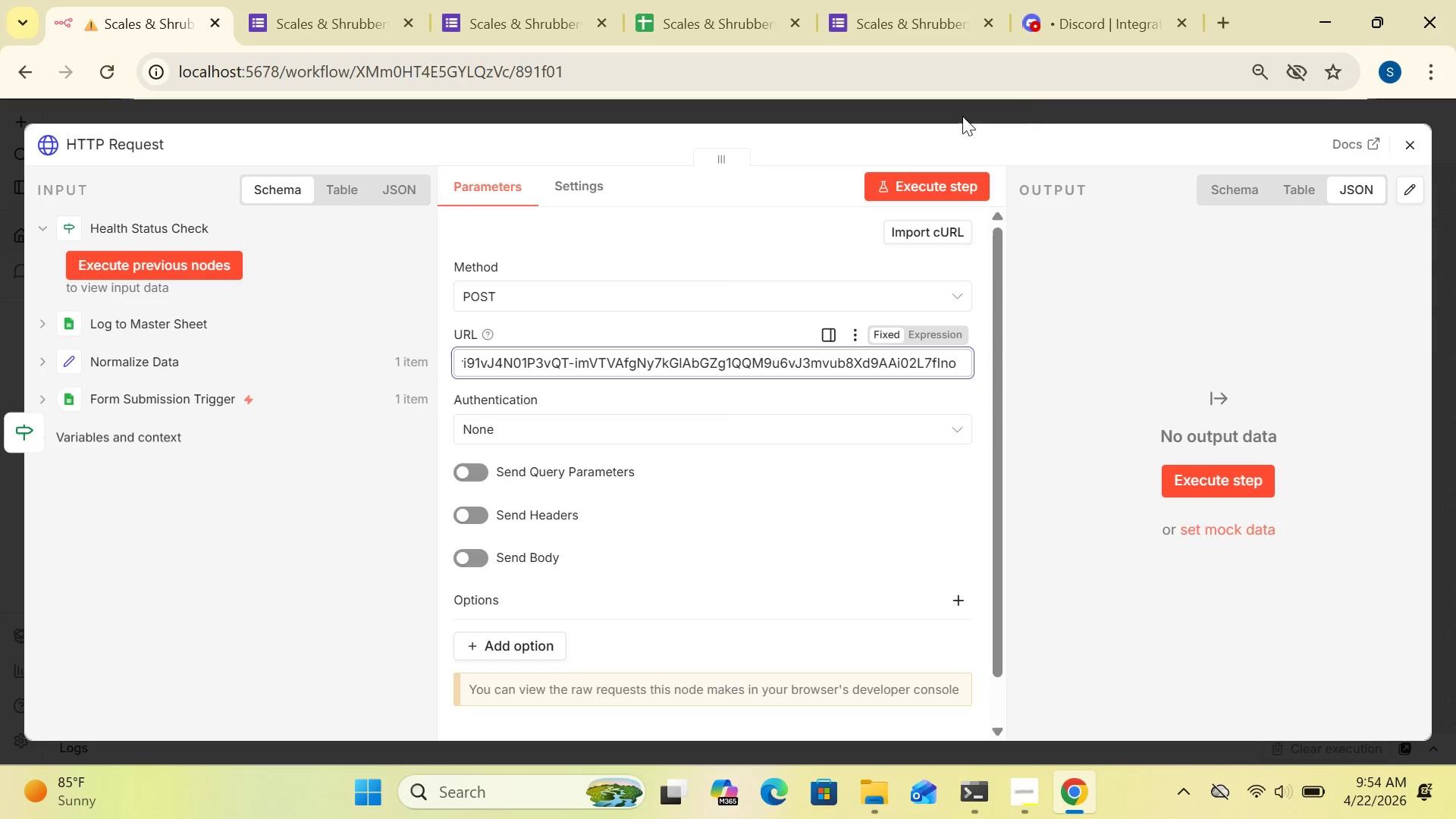 
wait(5.53)
 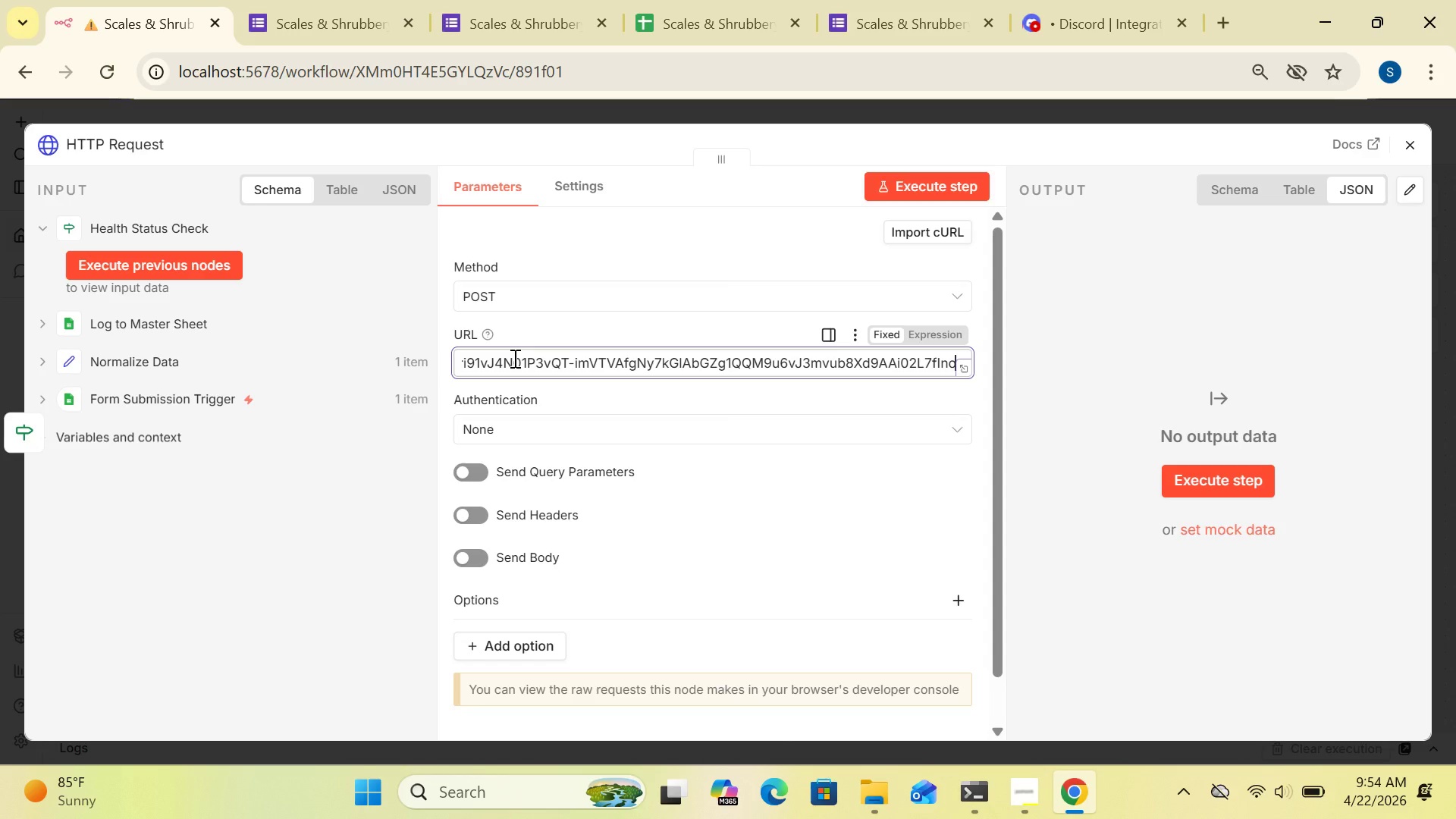 
left_click([1418, 143])
 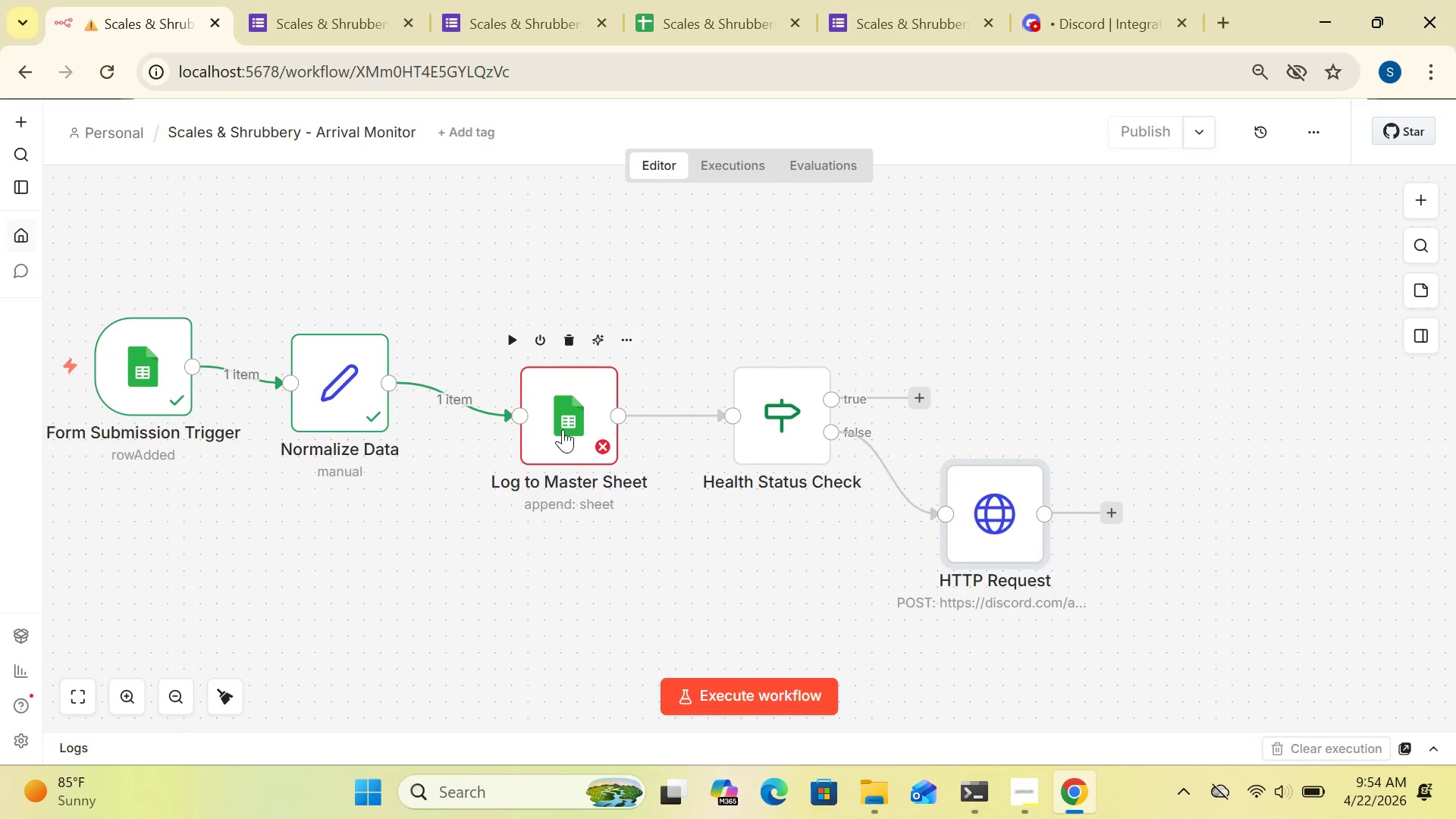 
double_click([562, 429])
 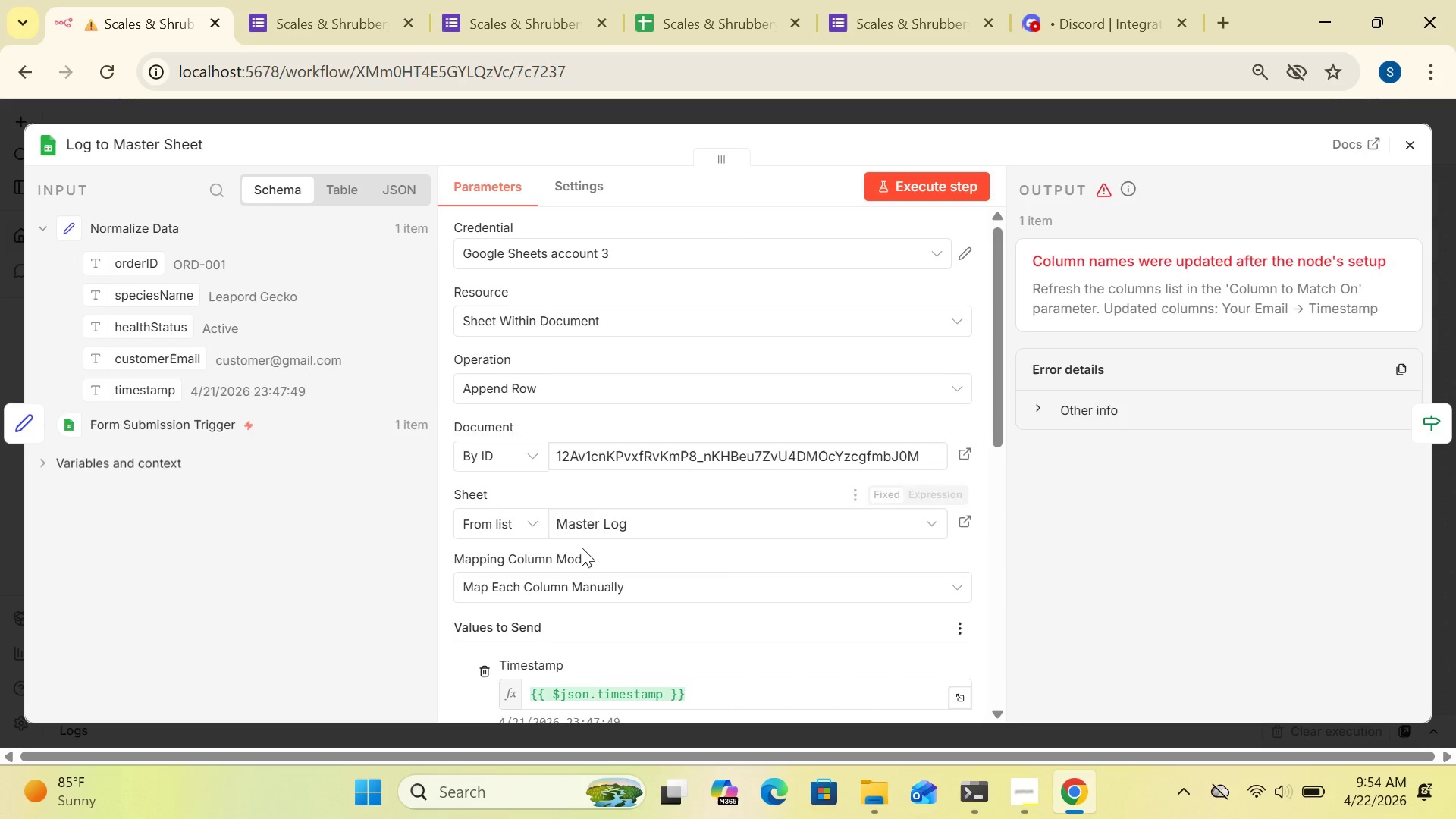 
wait(5.25)
 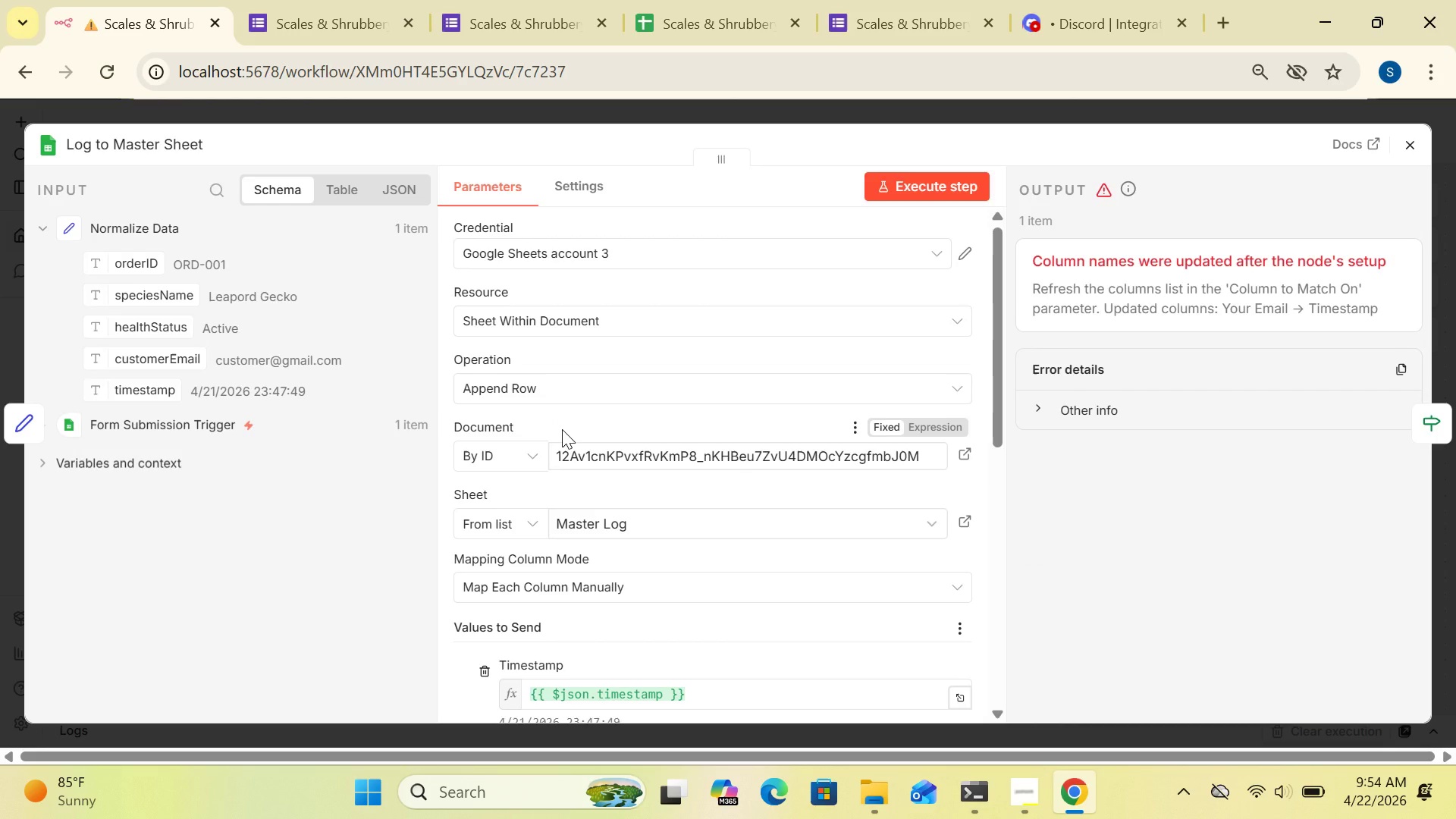 
left_click_drag(start_coordinate=[998, 387], to_coordinate=[1006, 500])
 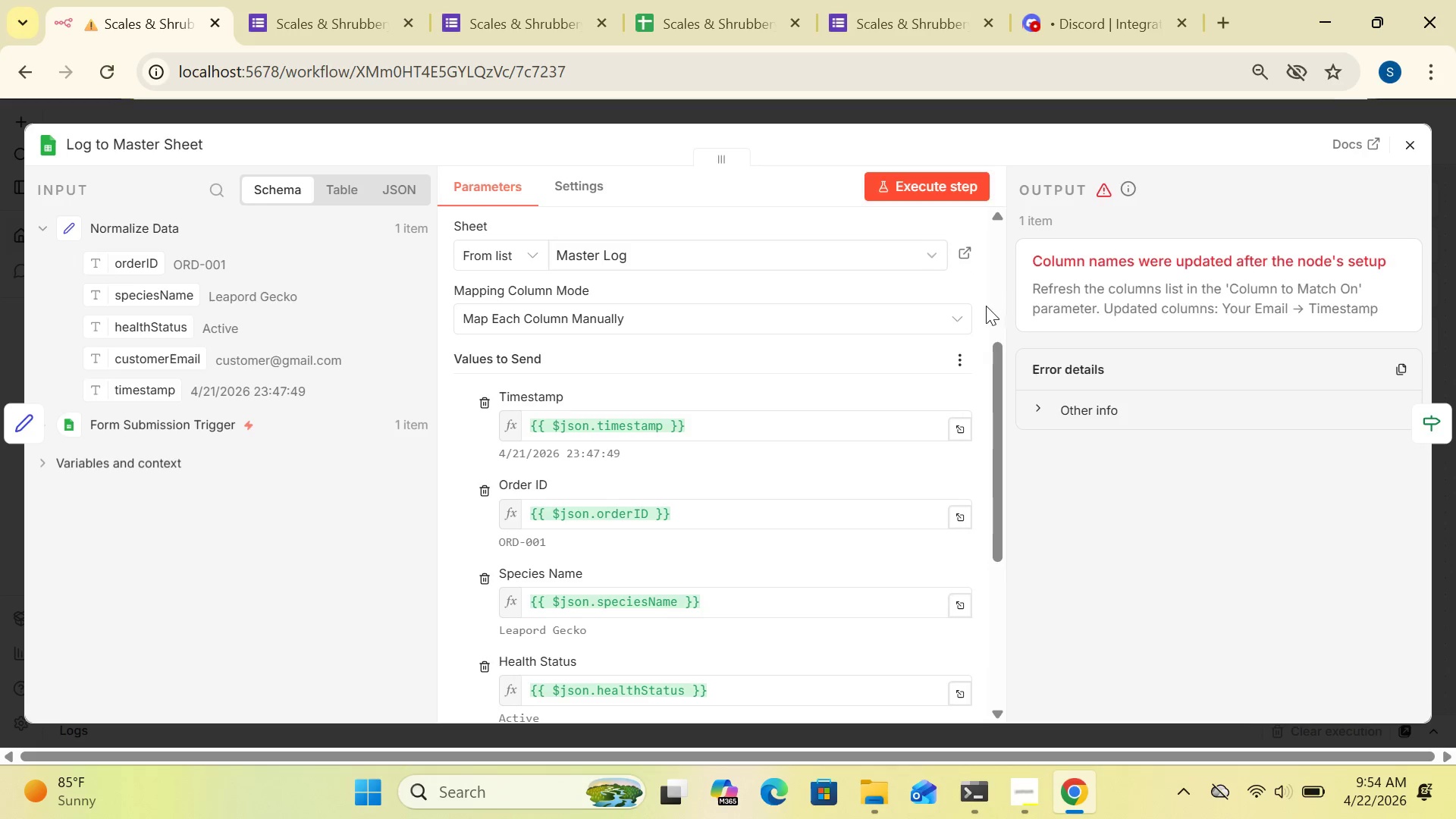 
left_click([956, 315])
 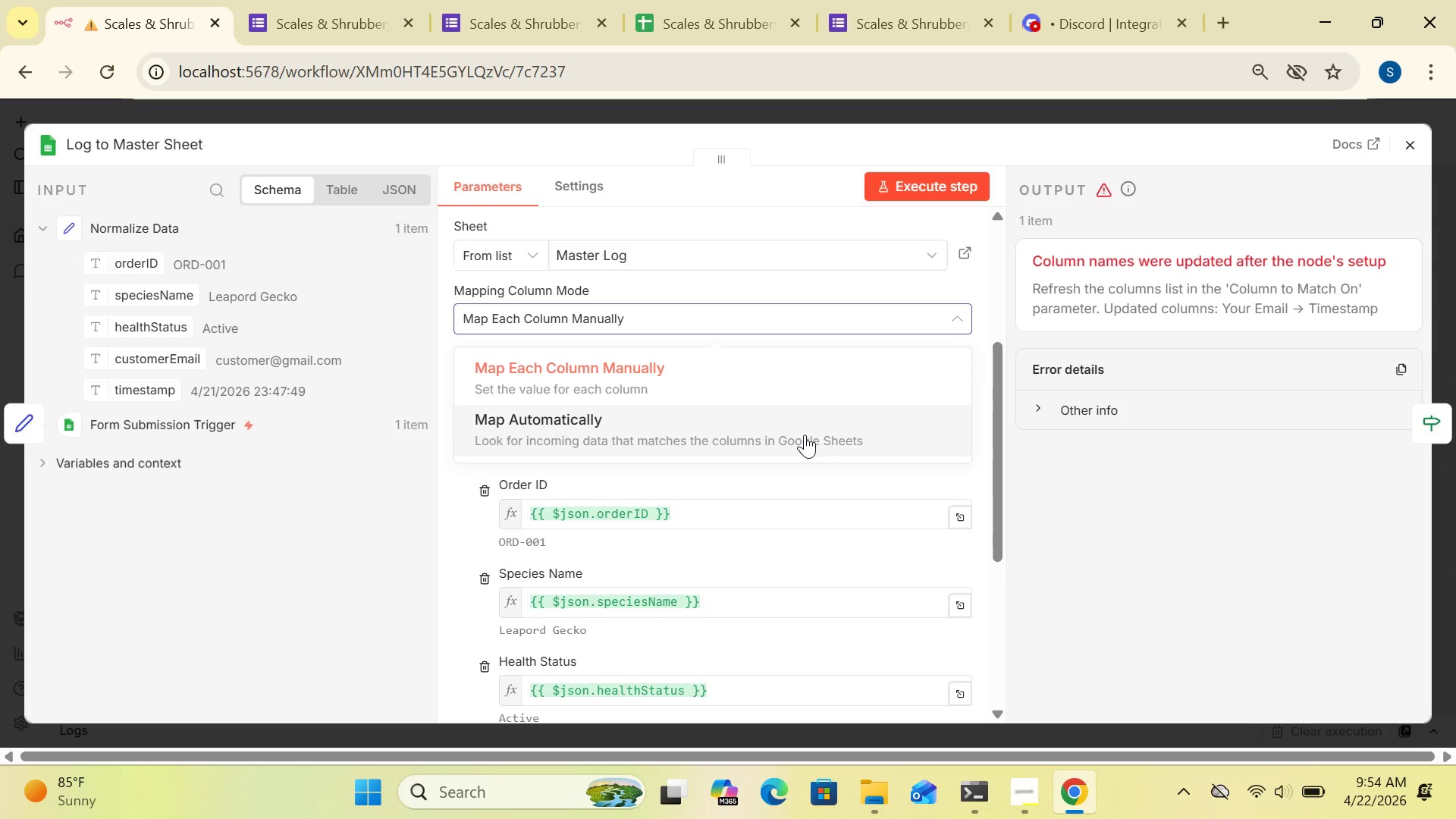 
left_click([805, 435])
 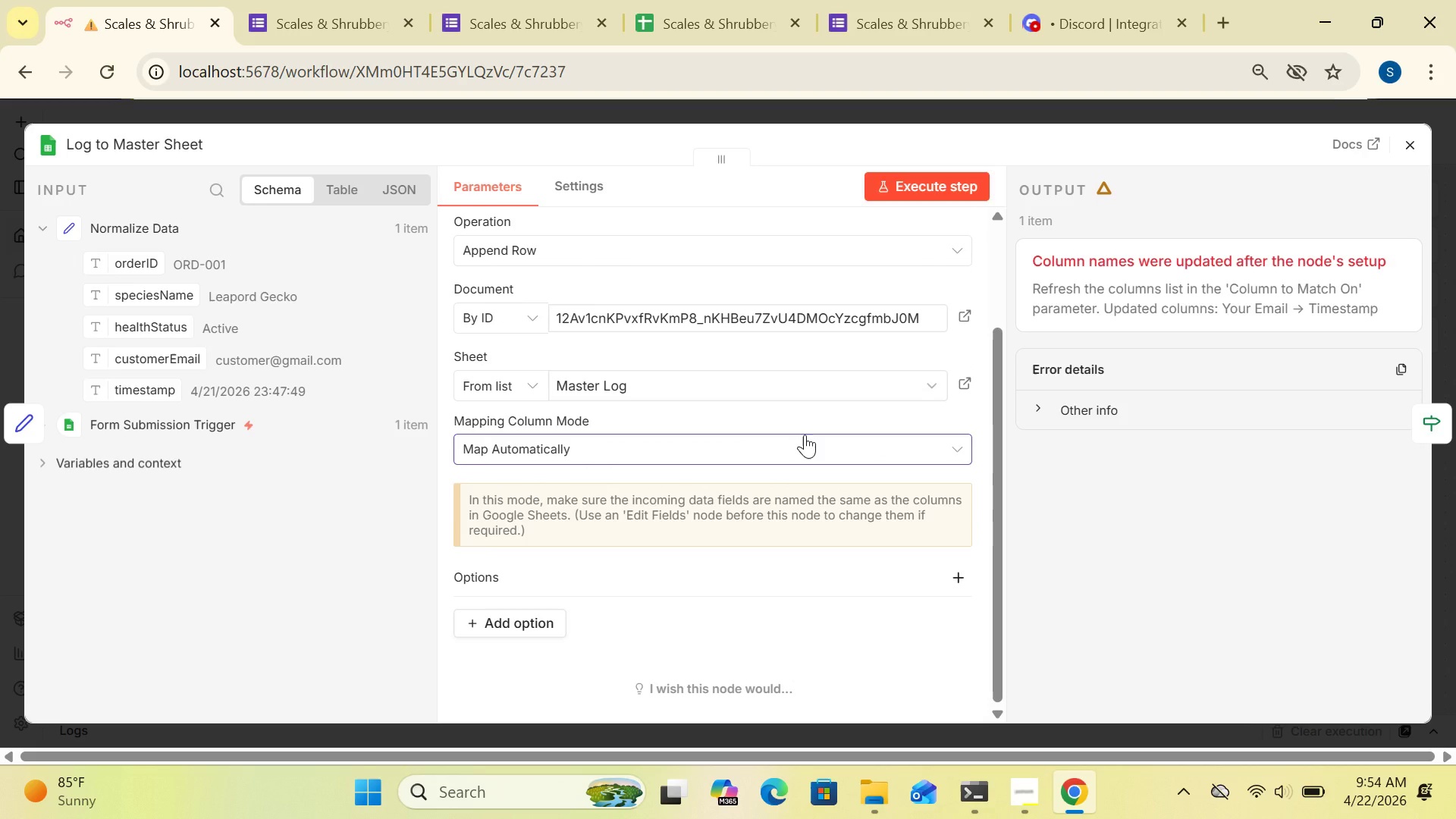 
wait(7.11)
 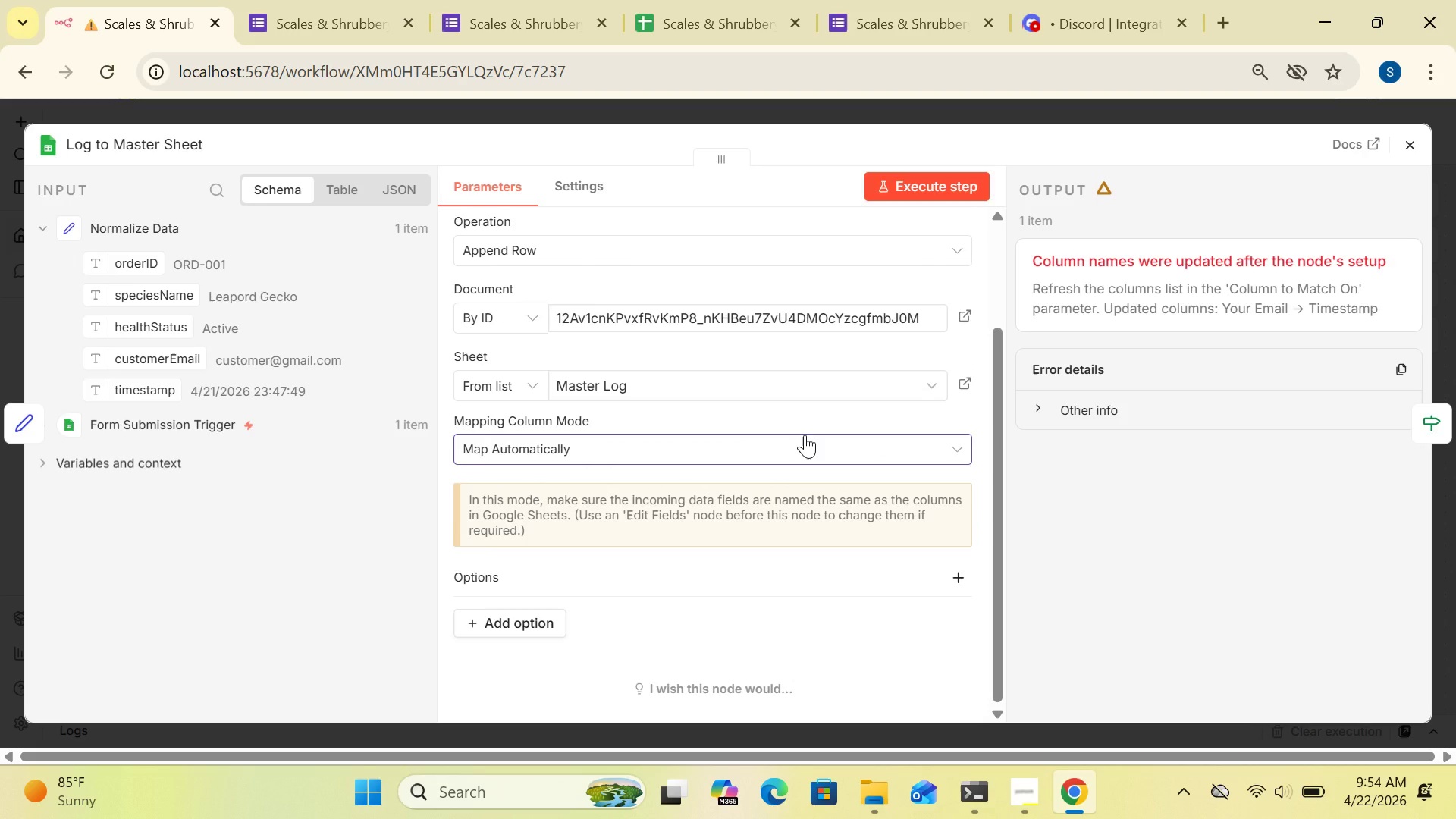 
left_click([941, 184])
 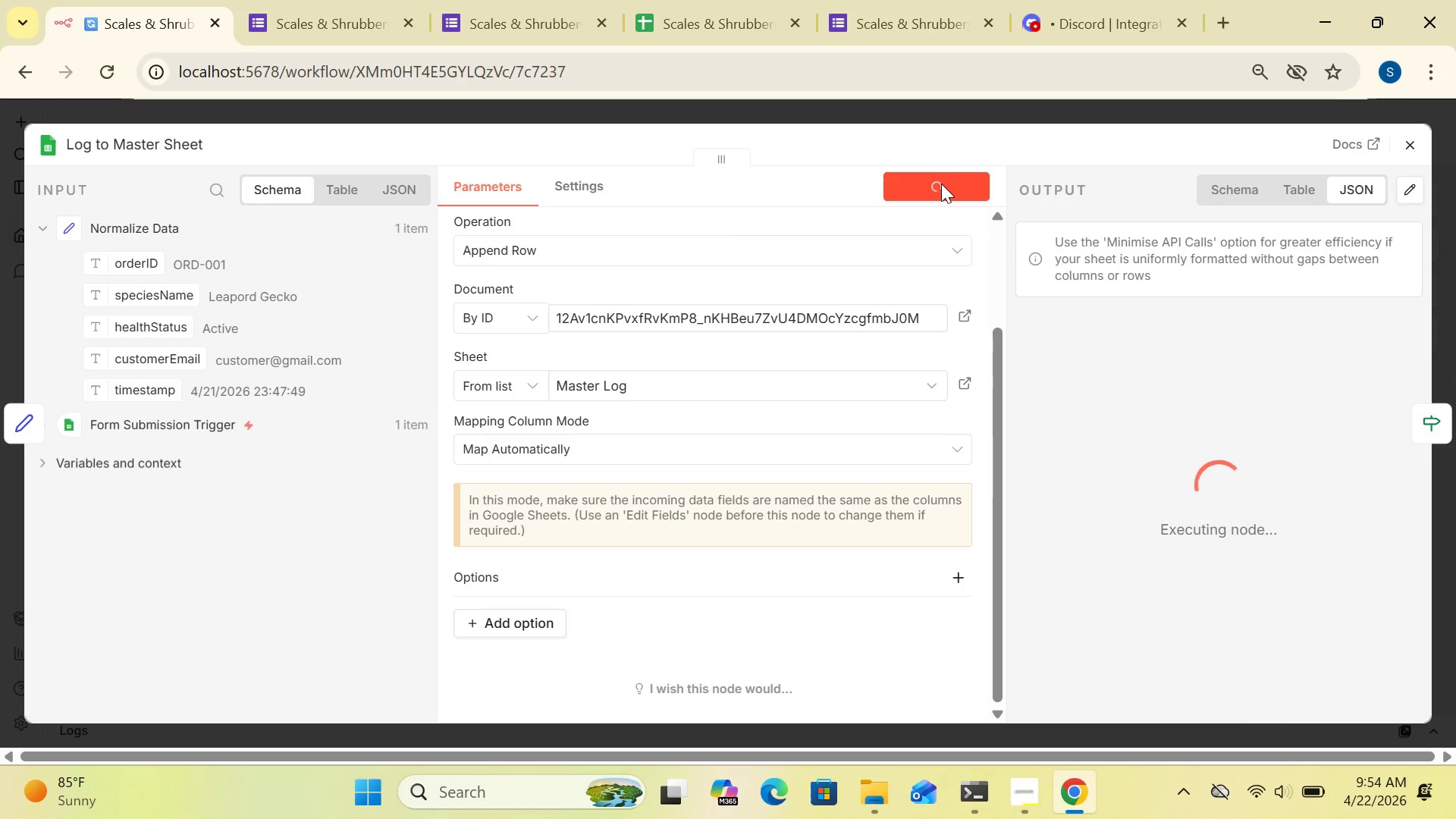 
wait(8.59)
 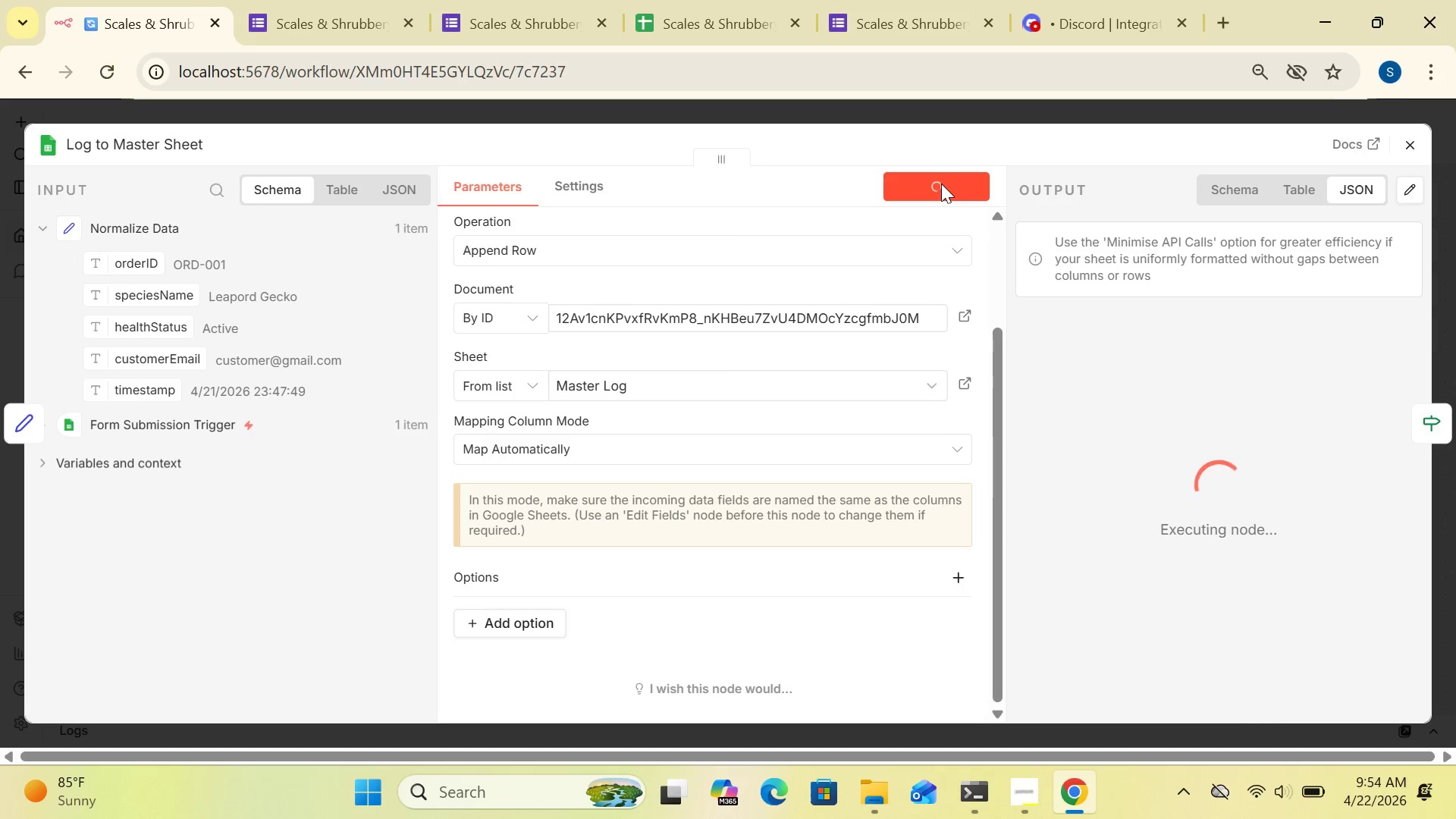 
left_click([1408, 145])
 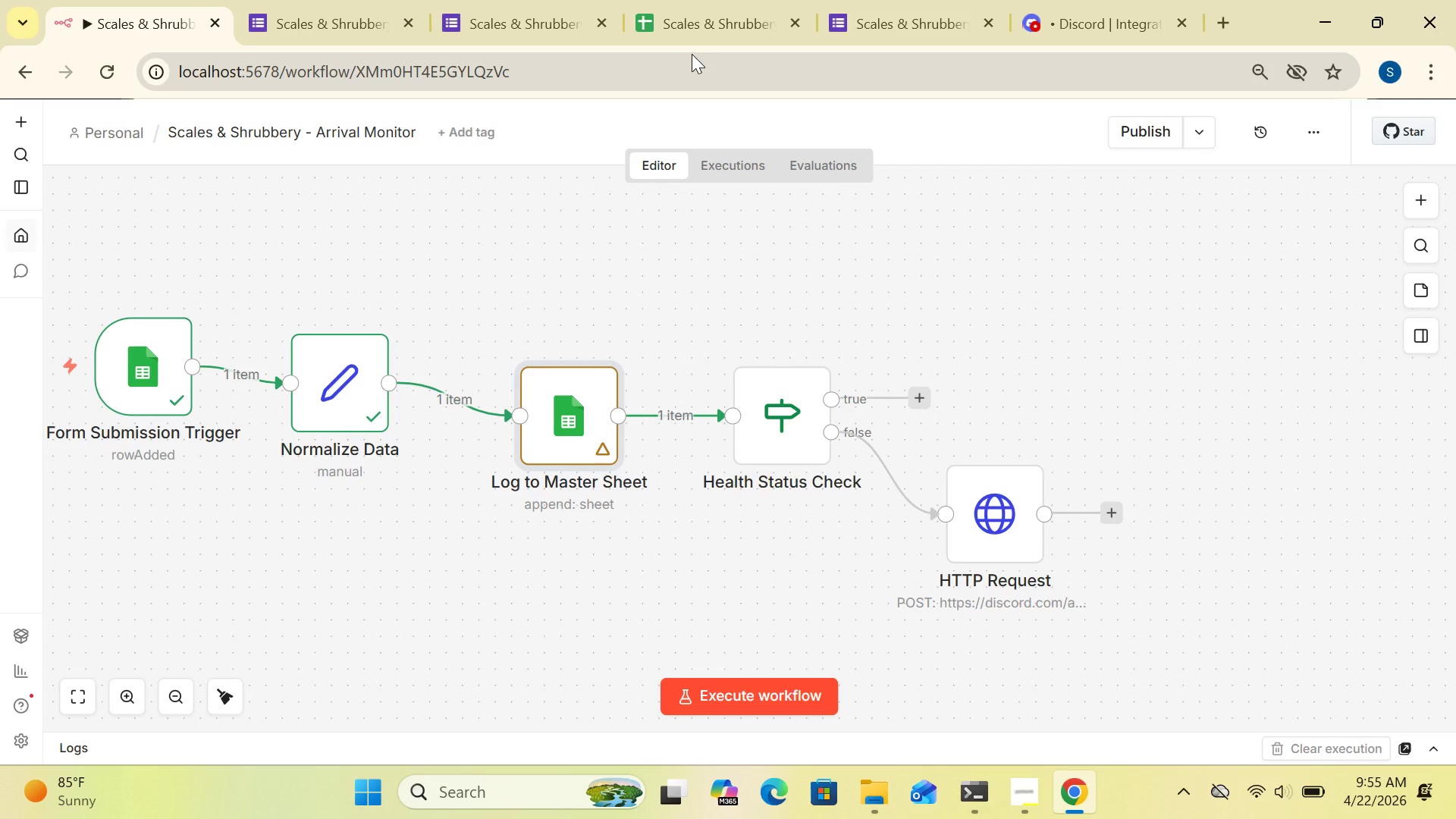 
left_click([682, 32])
 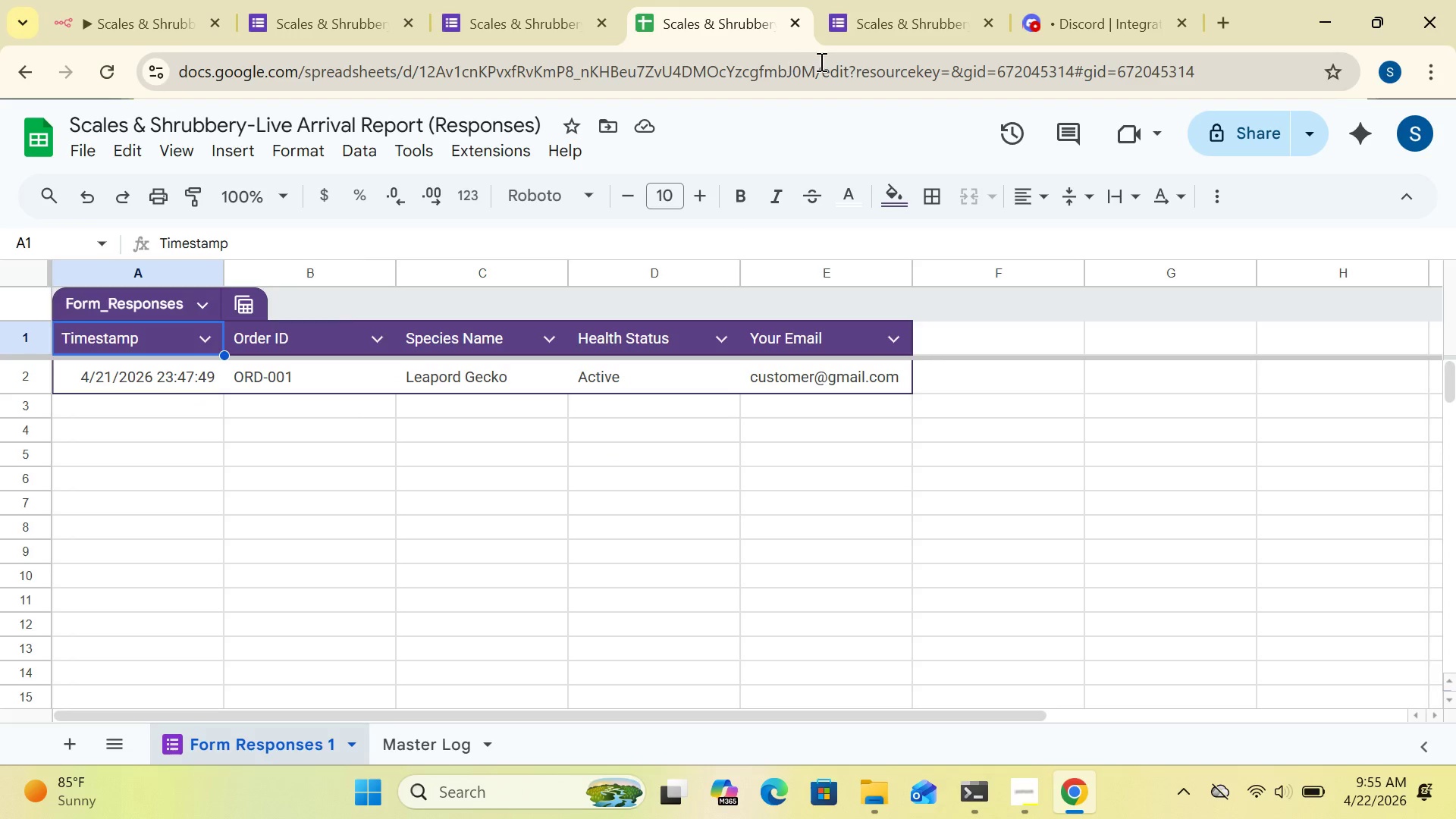 
left_click([875, 34])
 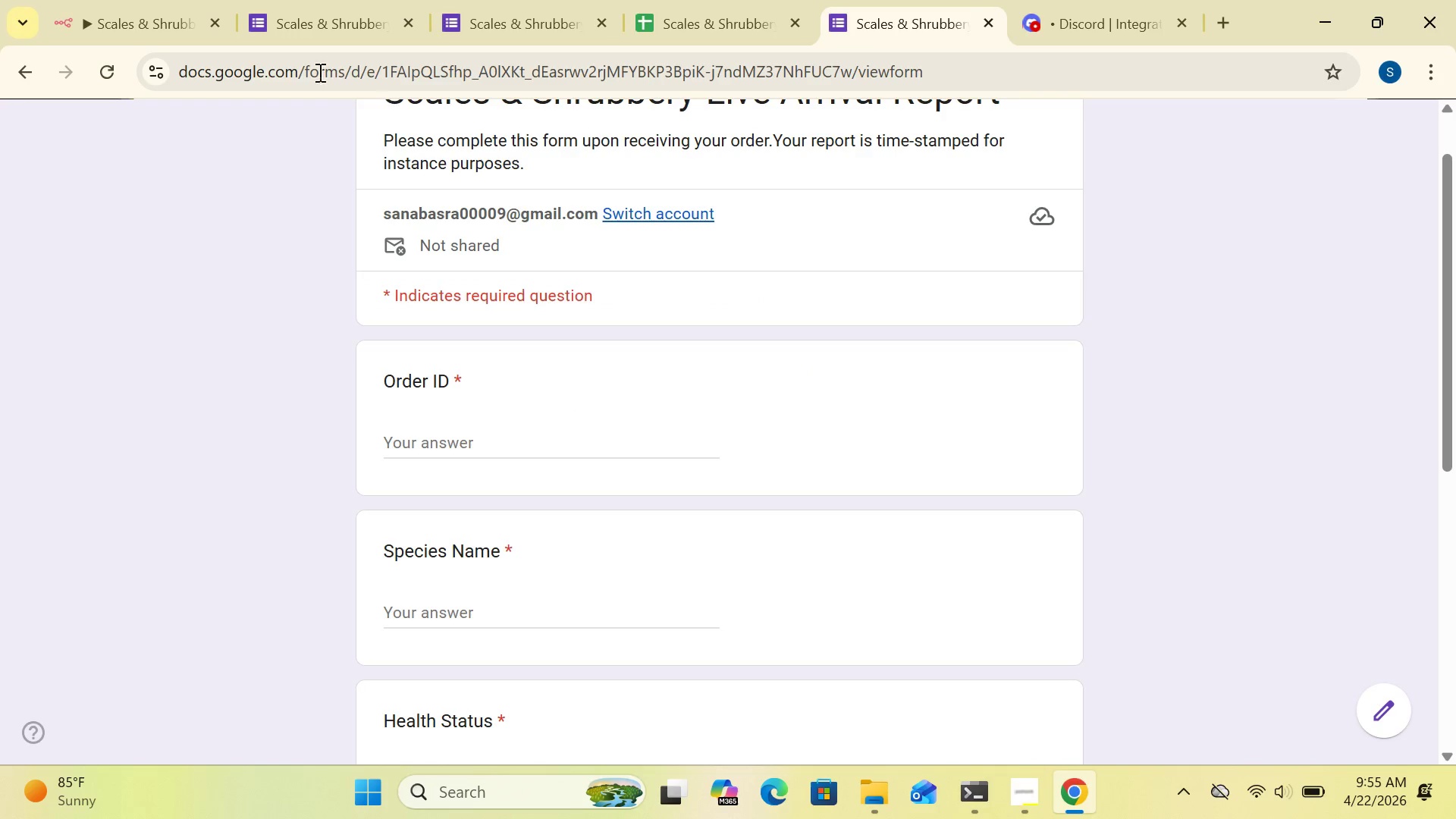 
left_click([179, 32])
 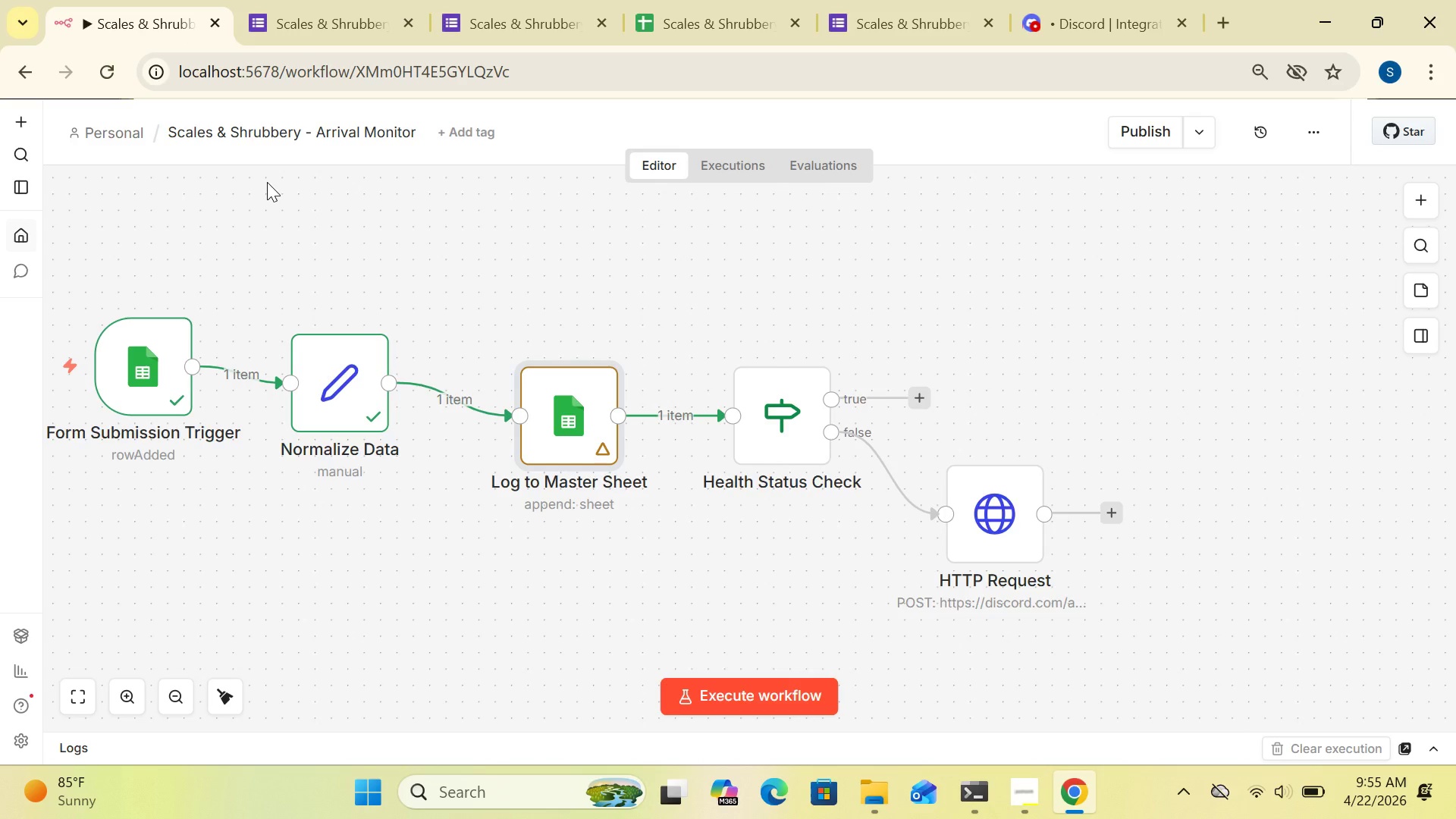 
wait(11.44)
 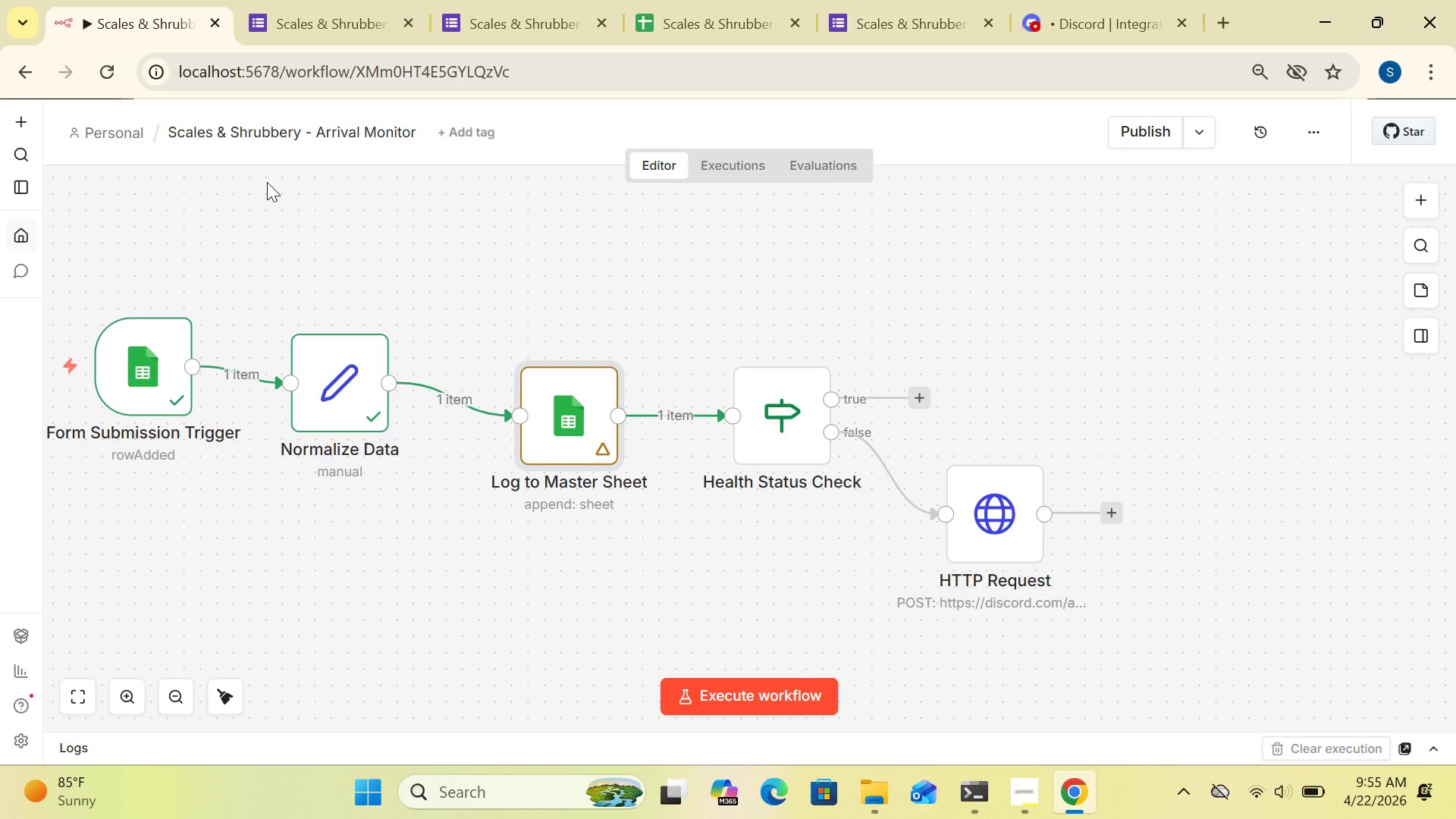 
double_click([998, 535])
 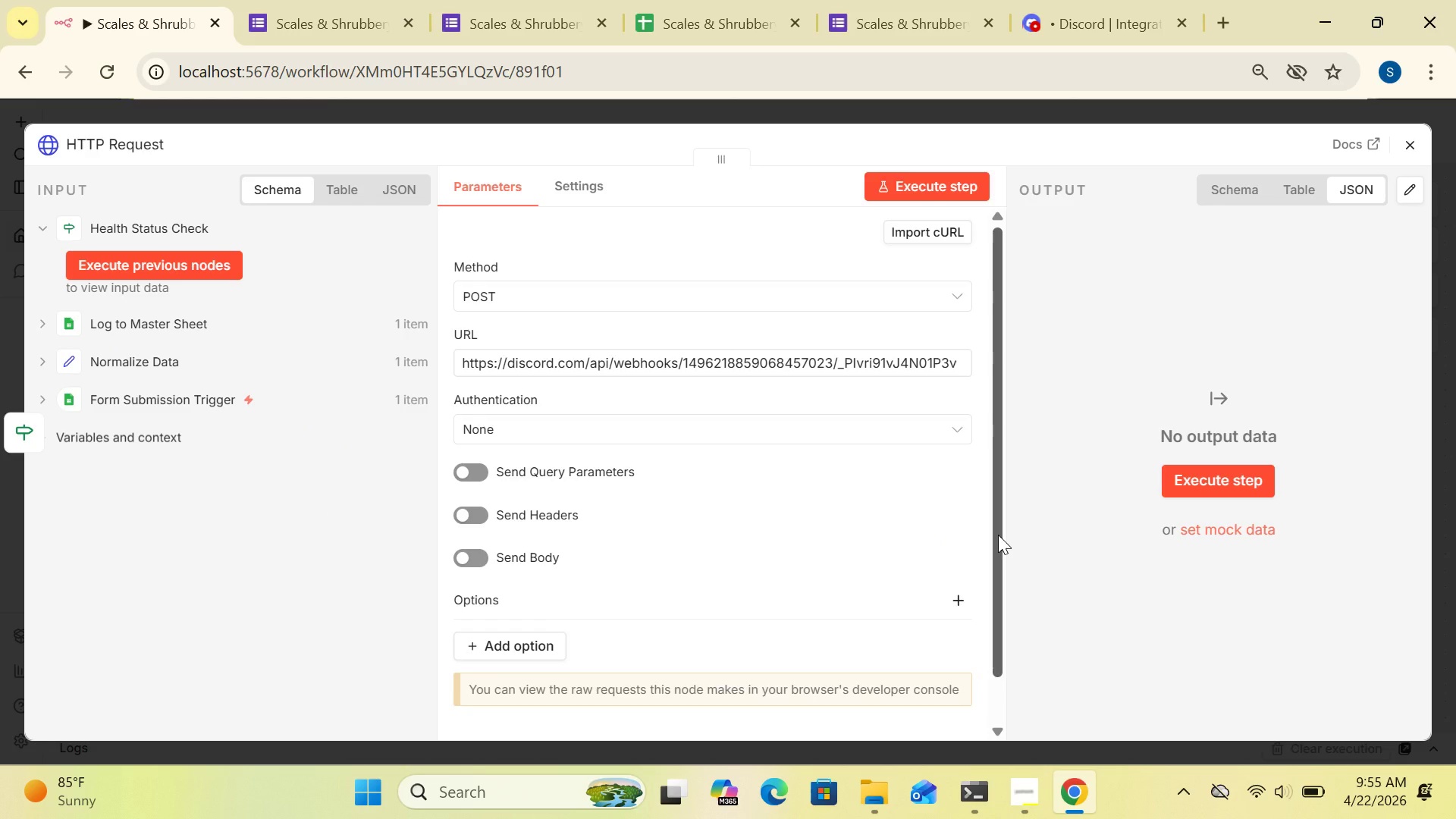 
wait(11.67)
 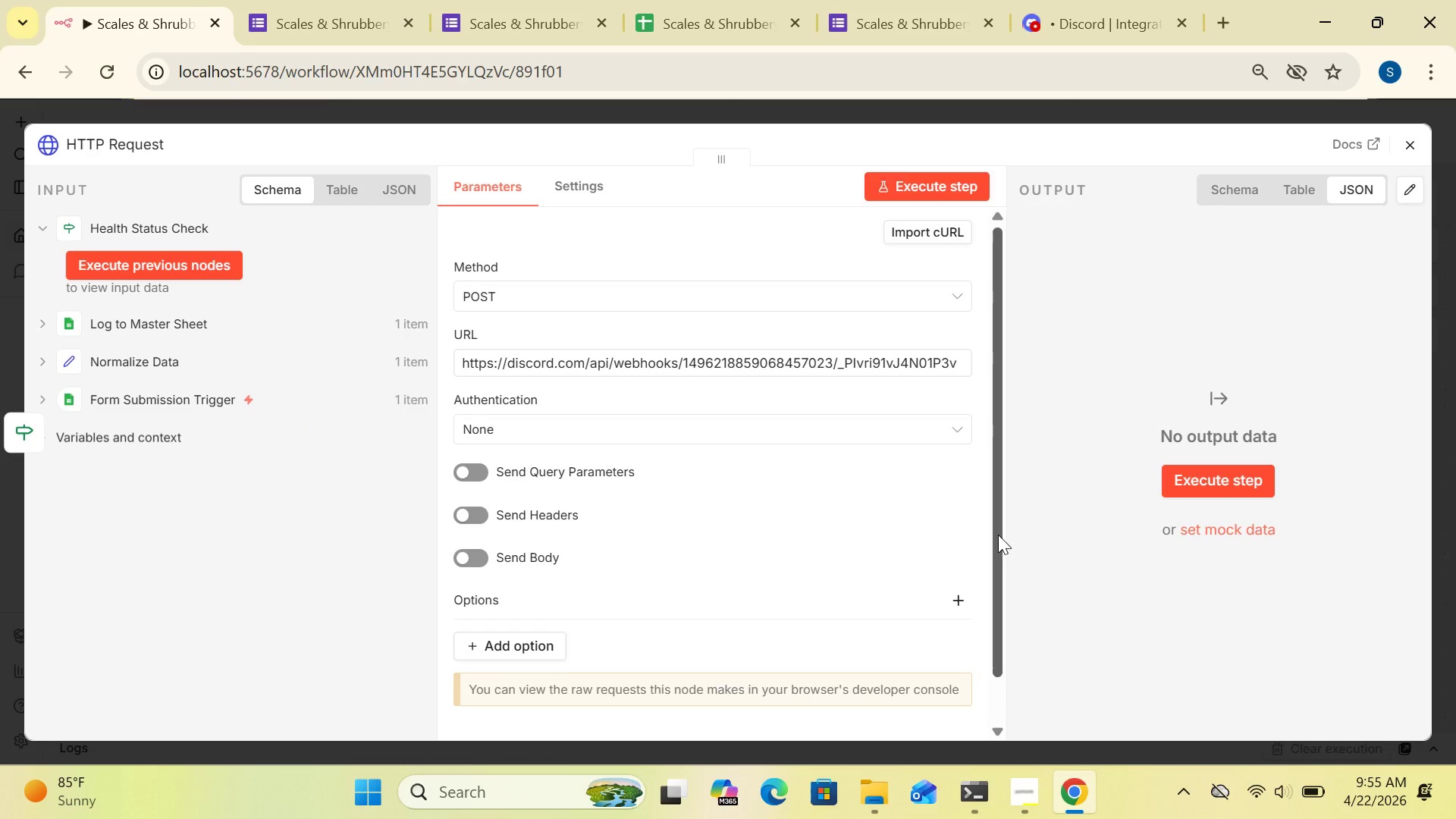 
left_click_drag(start_coordinate=[1415, 140], to_coordinate=[1253, 280])
 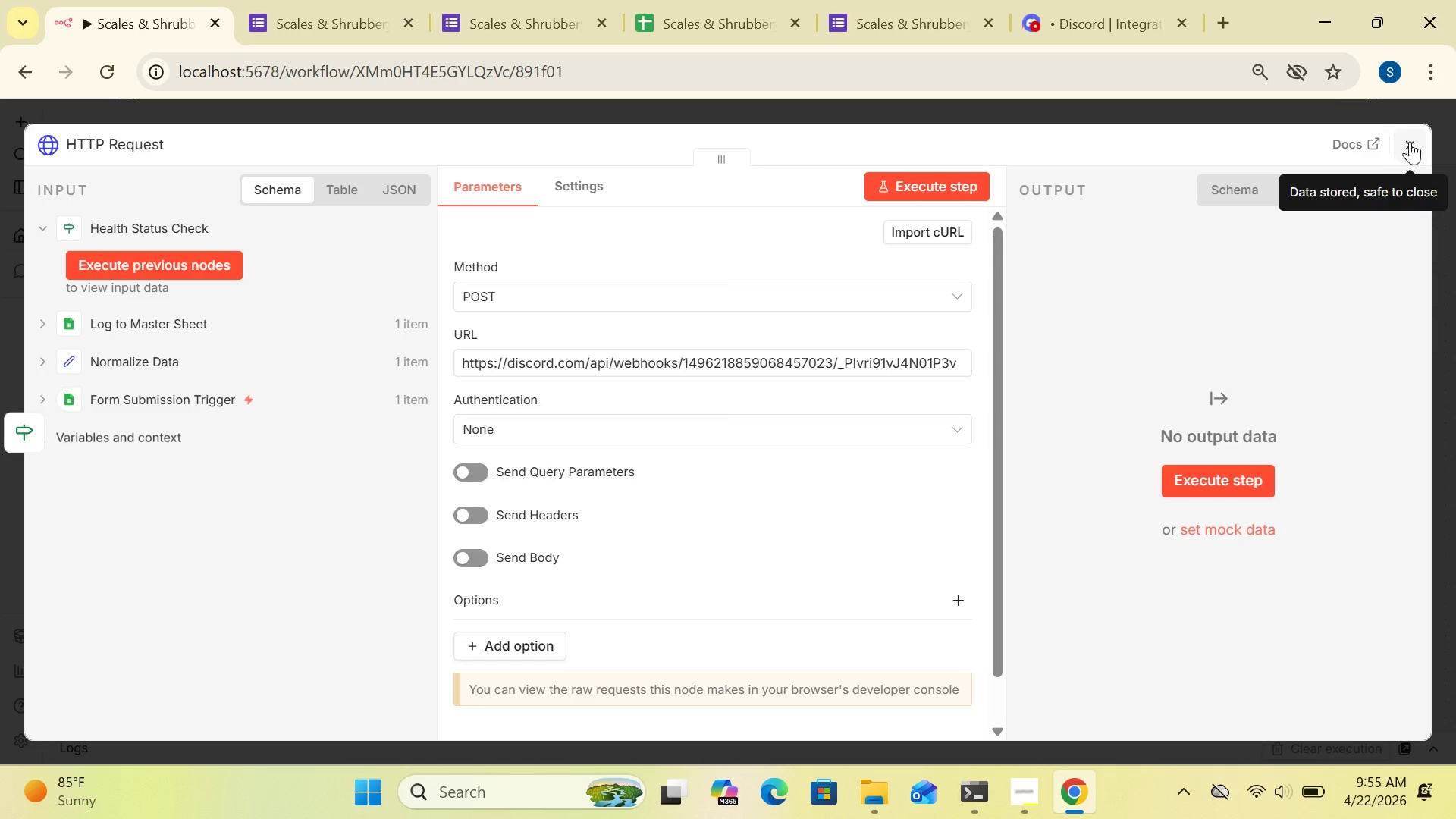 
left_click([1410, 140])
 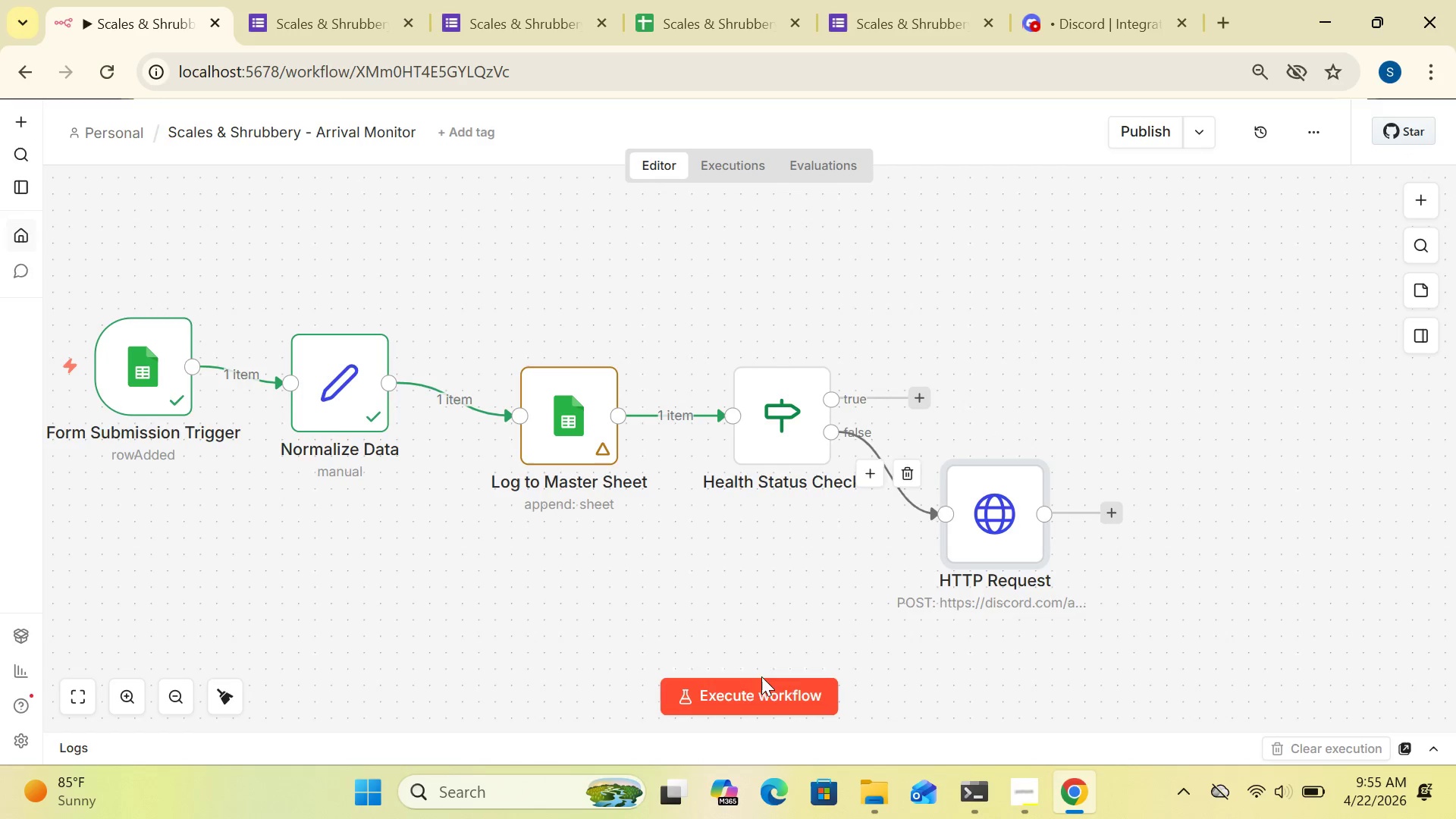 
left_click([756, 701])
 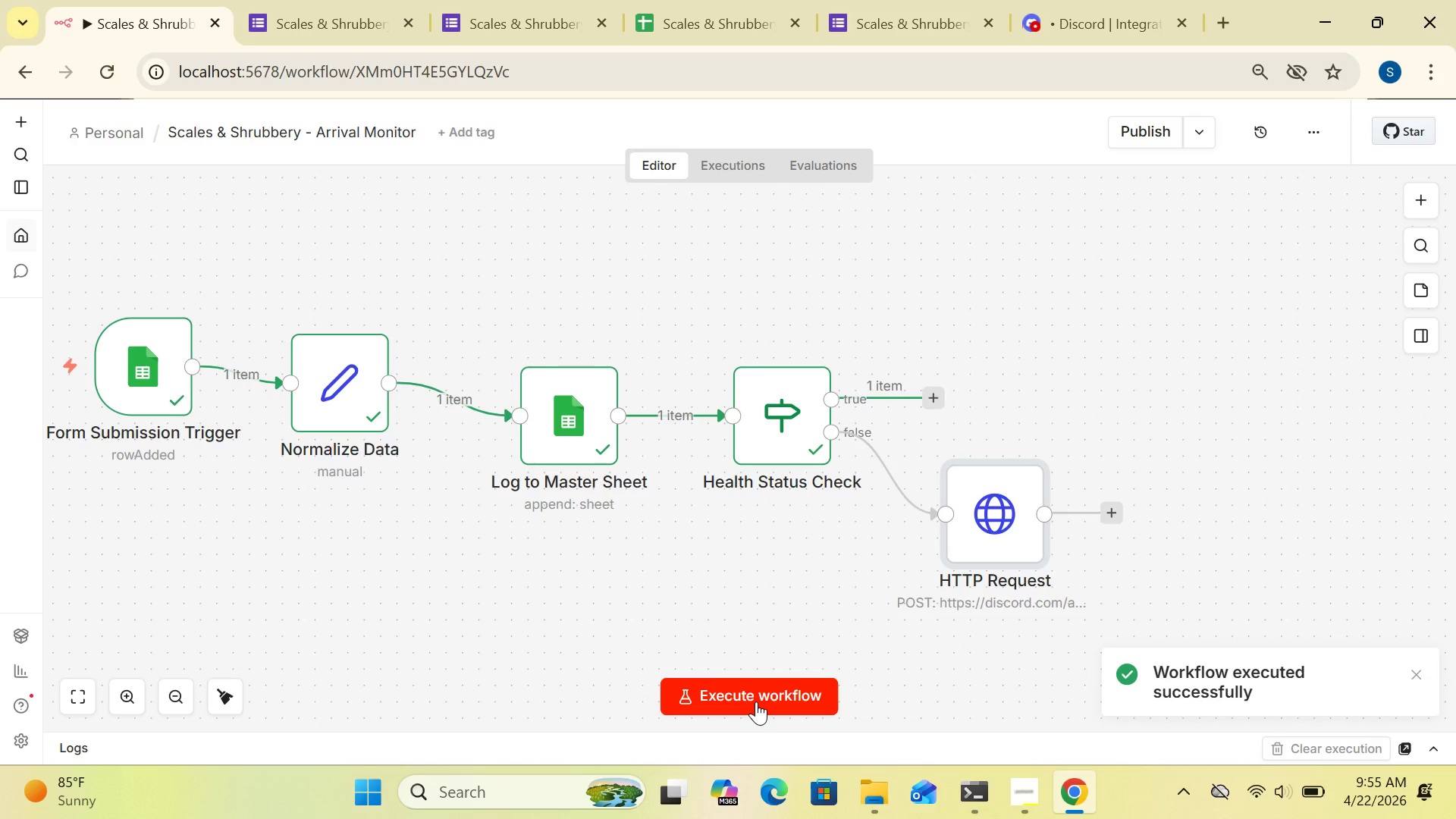 
wait(13.41)
 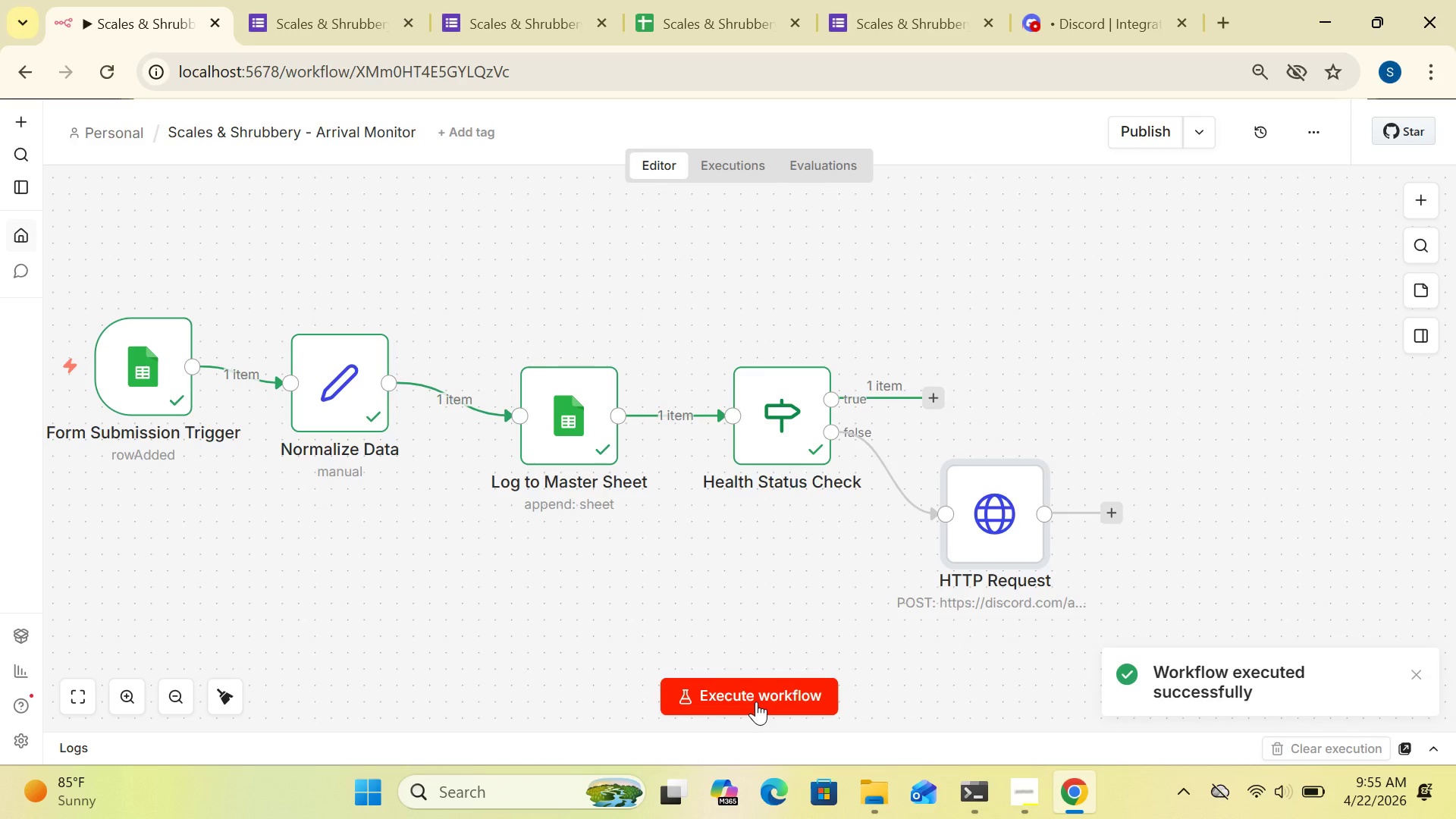 
left_click([715, 20])
 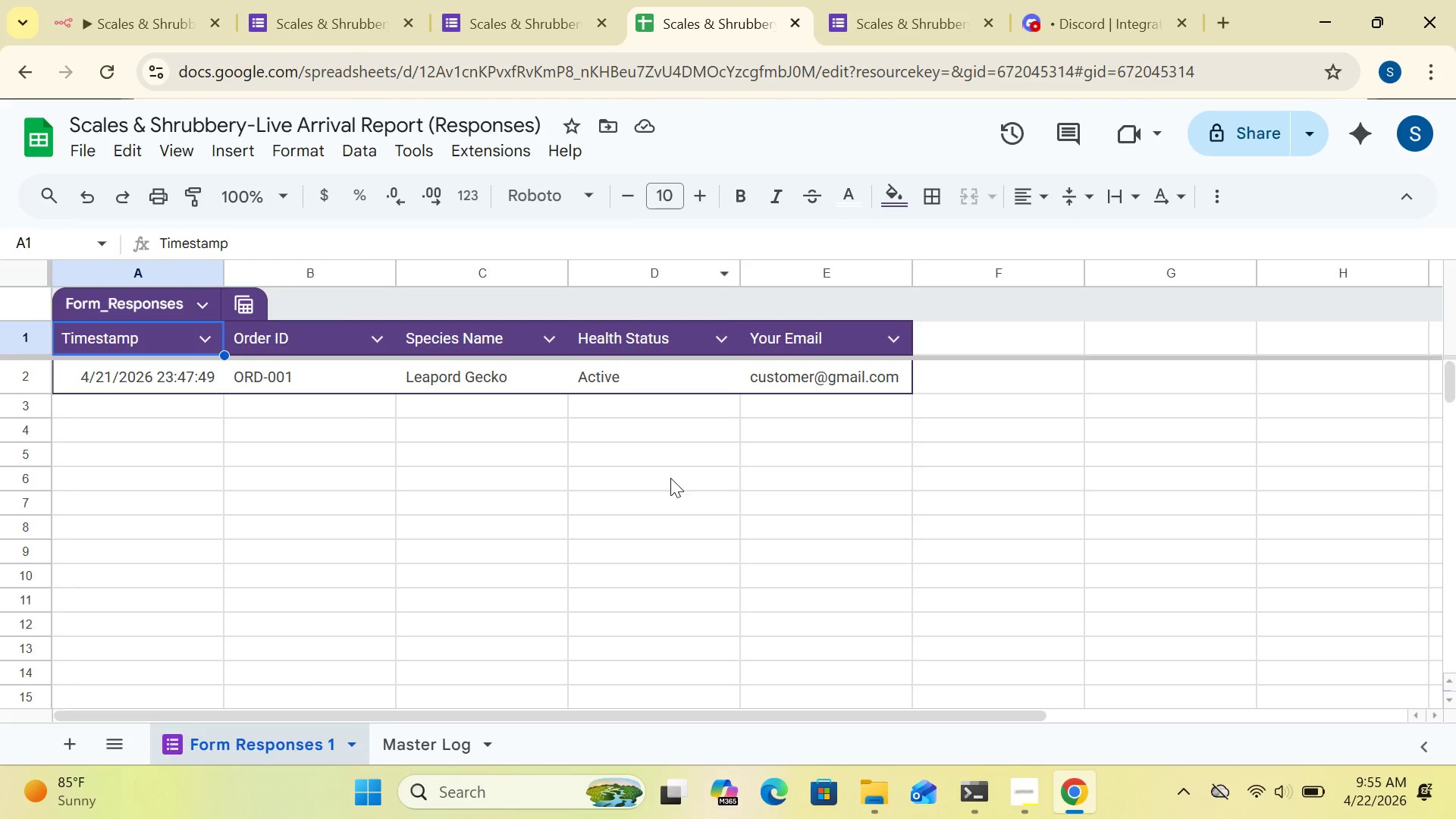 
left_click([672, 535])
 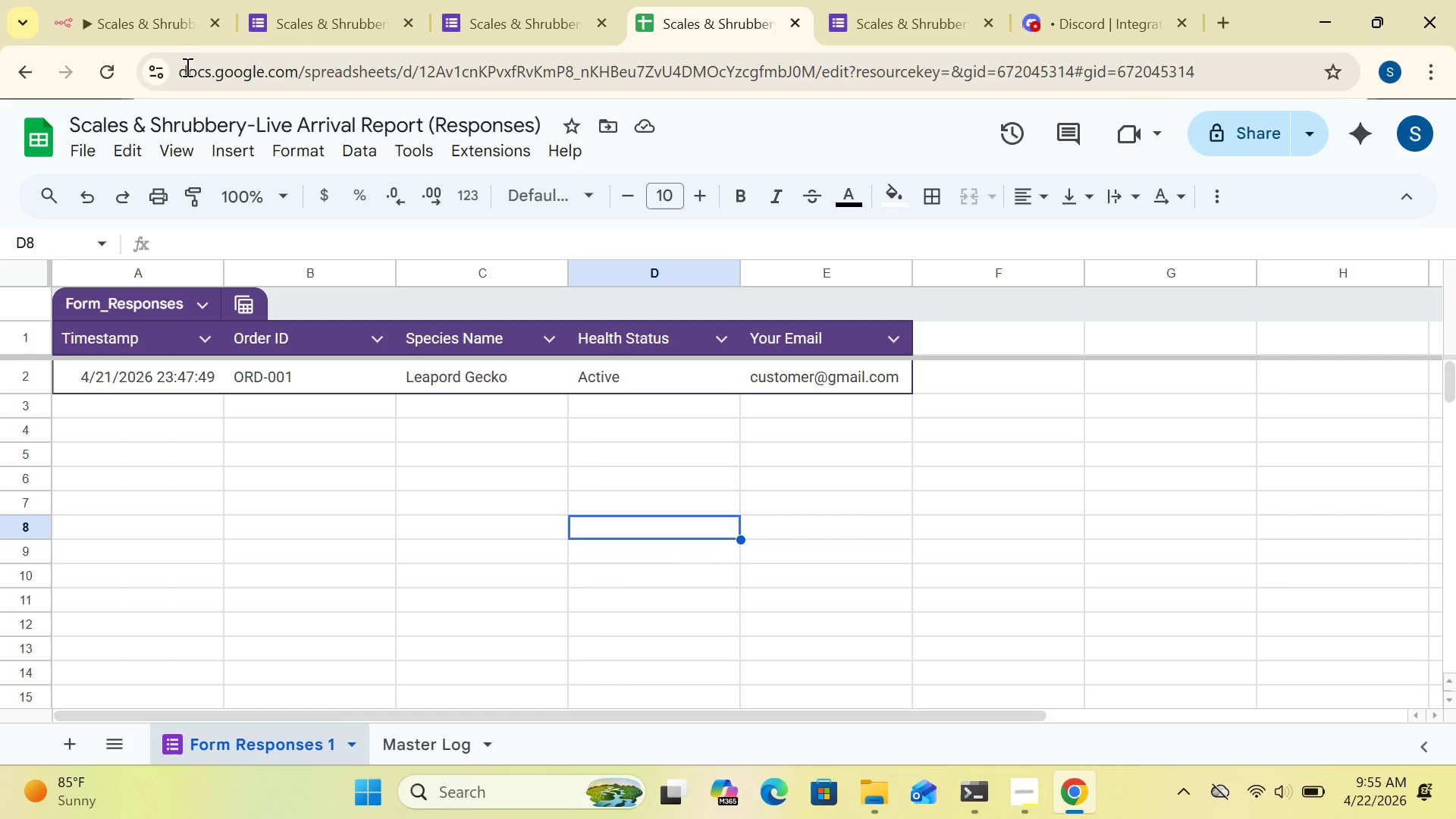 
left_click([162, 30])
 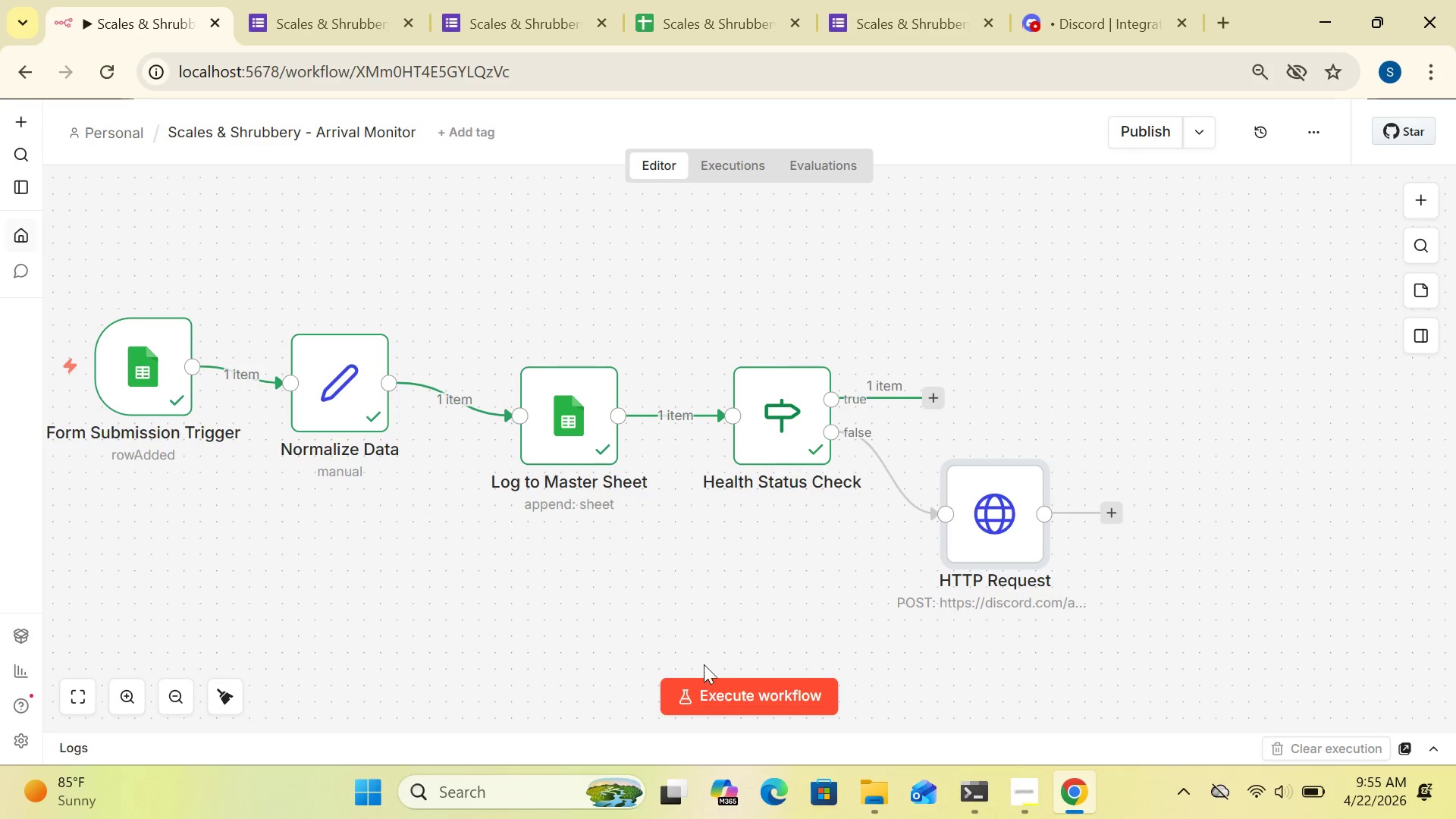 
left_click([708, 685])
 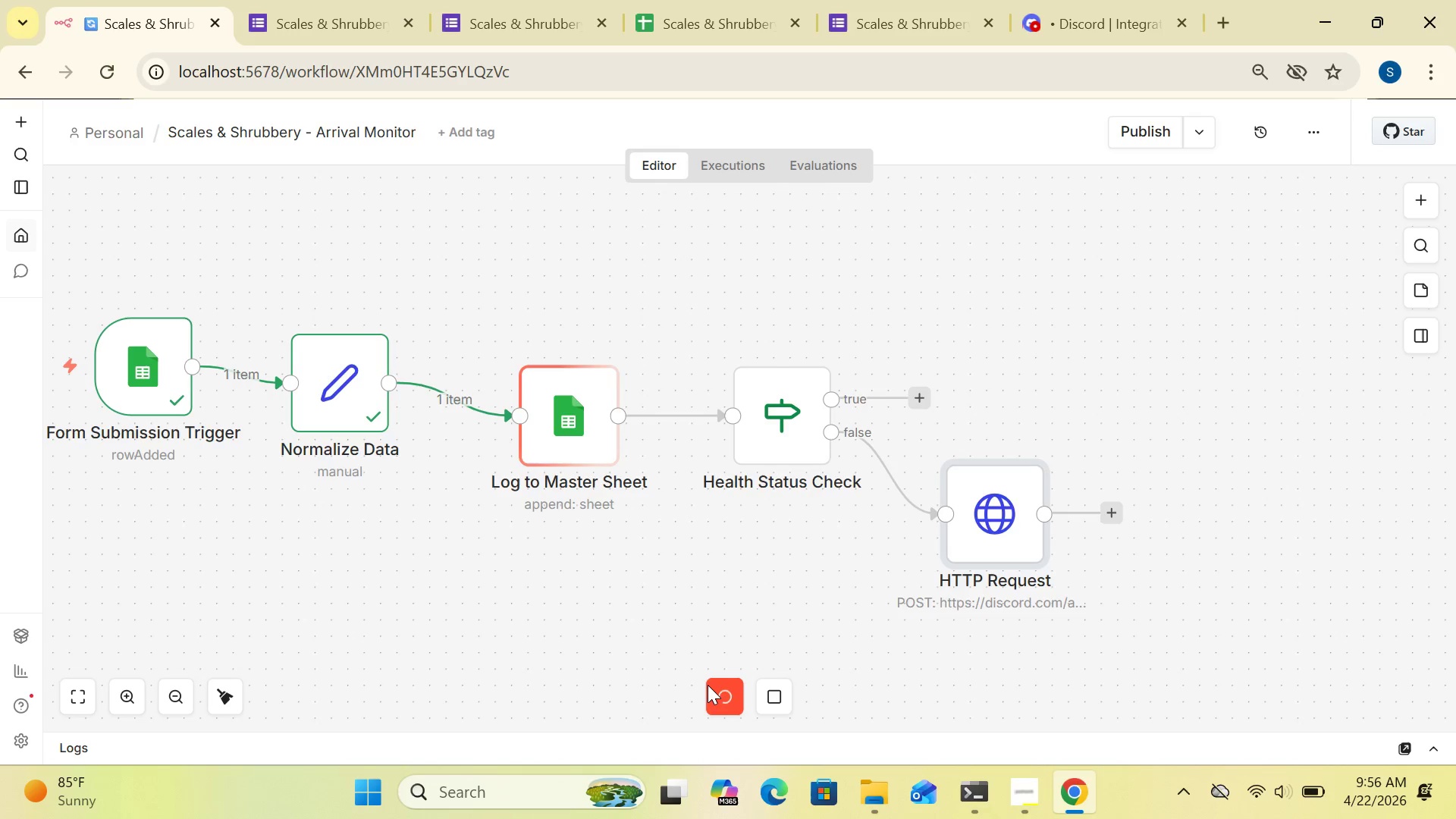 
wait(10.78)
 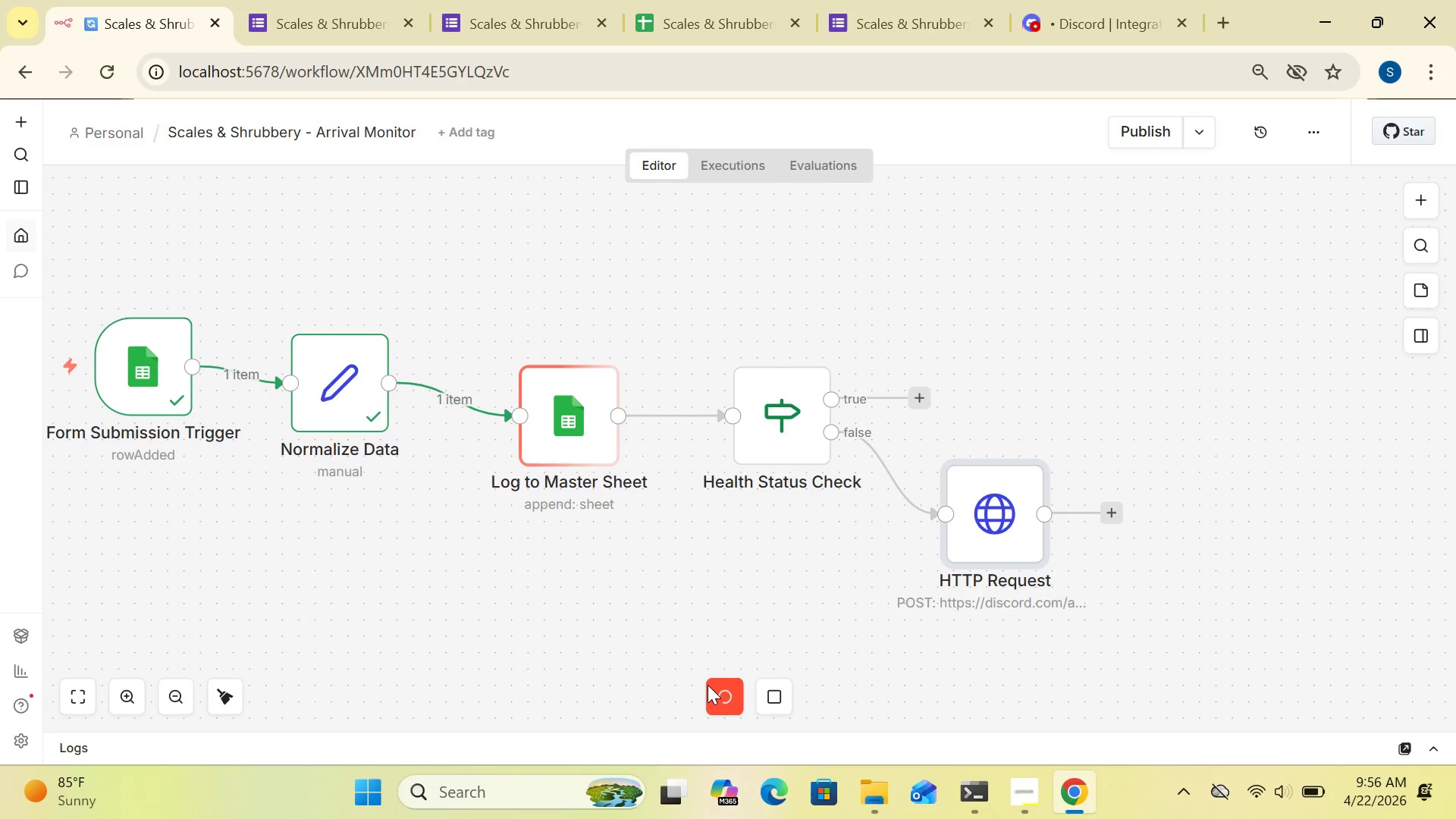 
left_click([557, 8])
 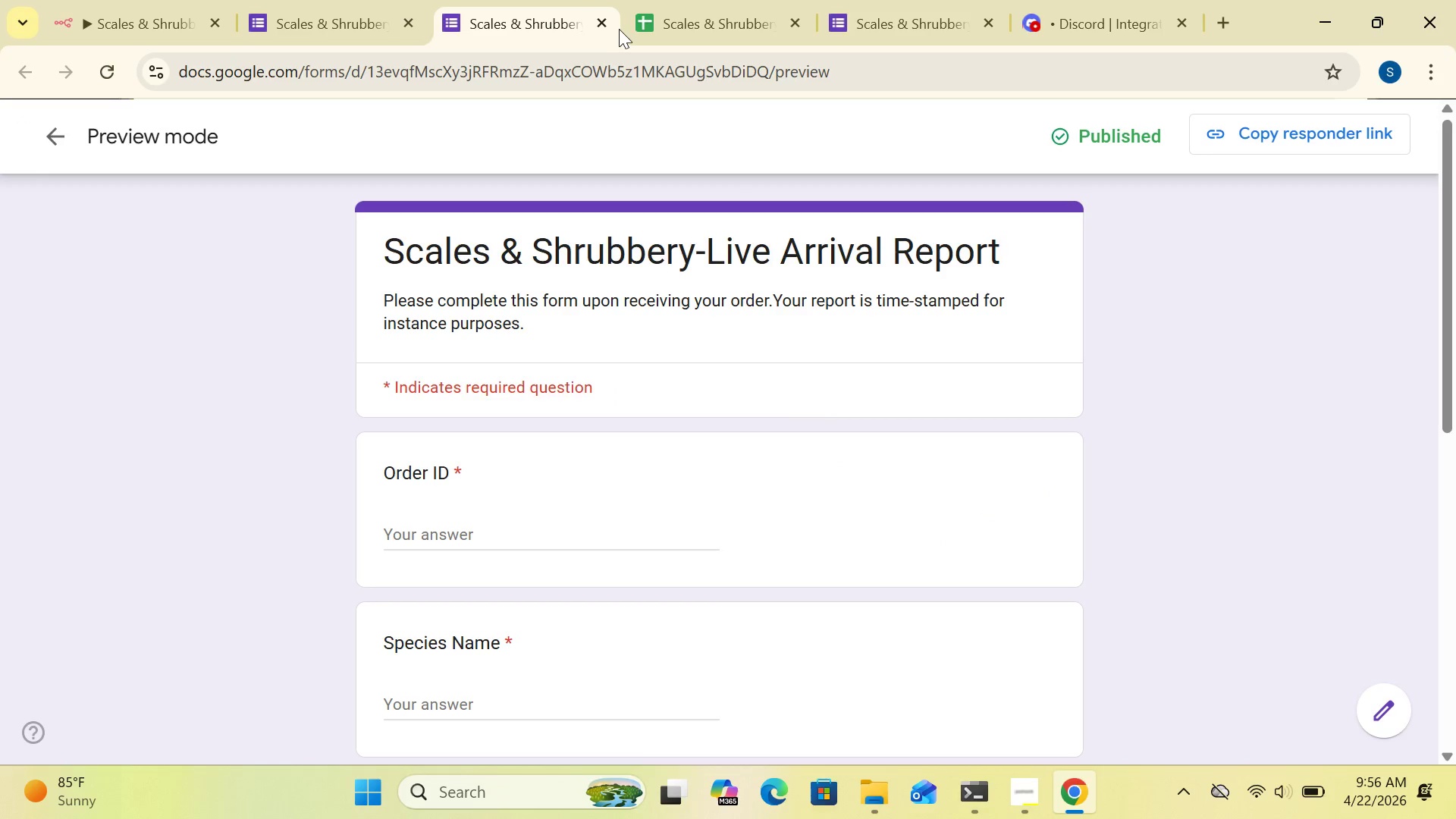 
left_click([627, 28])
 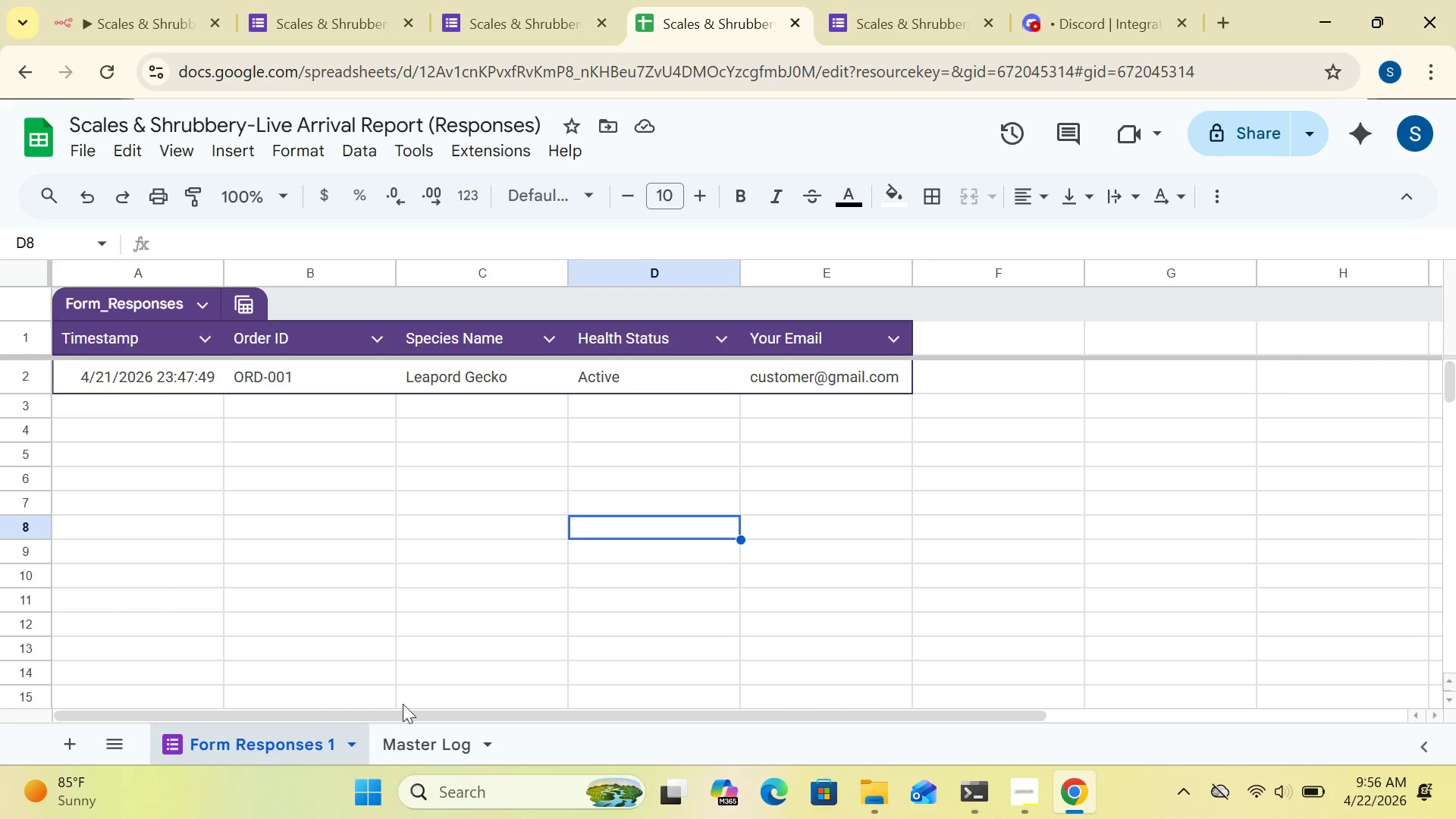 
left_click([428, 743])
 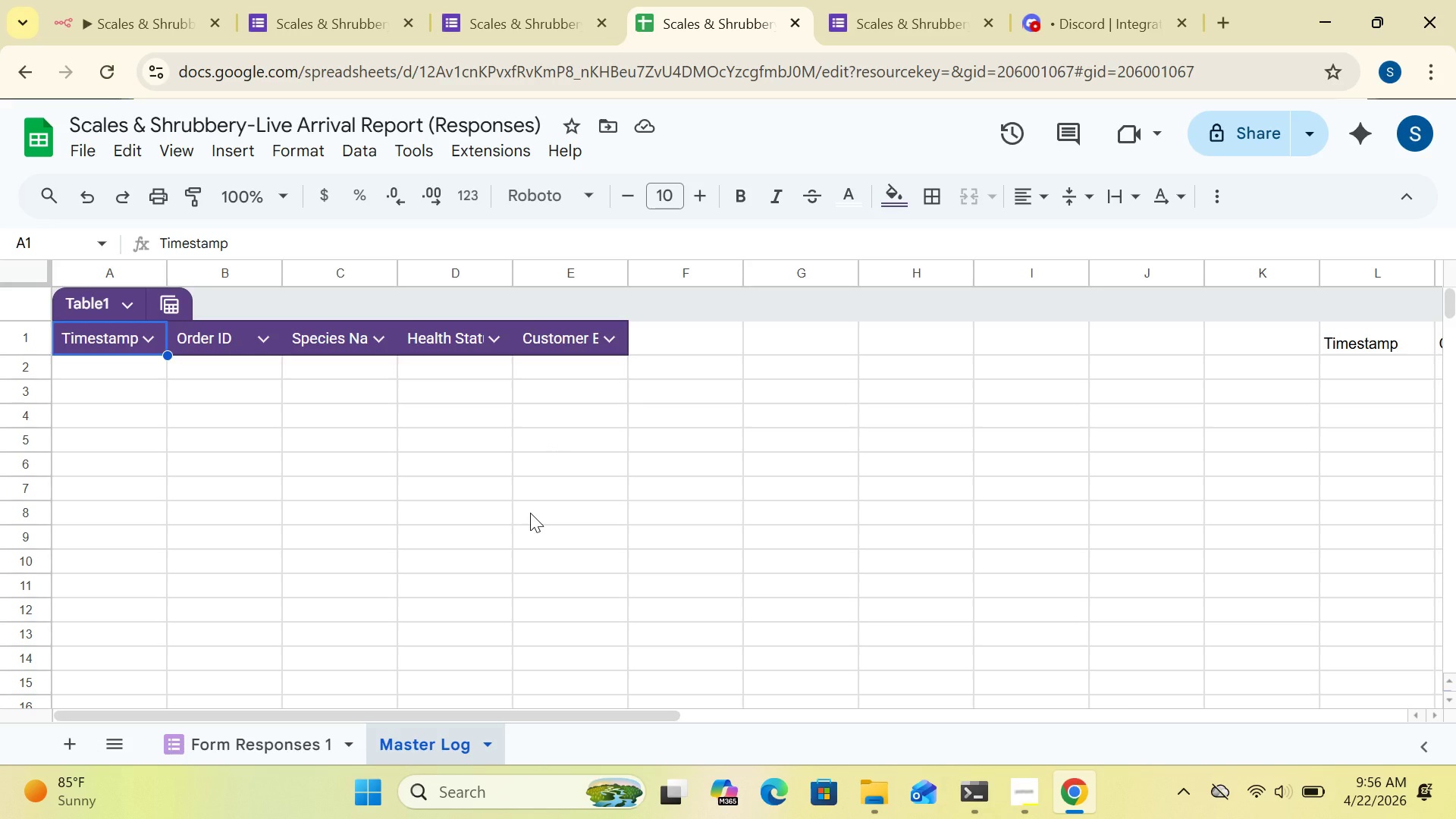 
wait(32.14)
 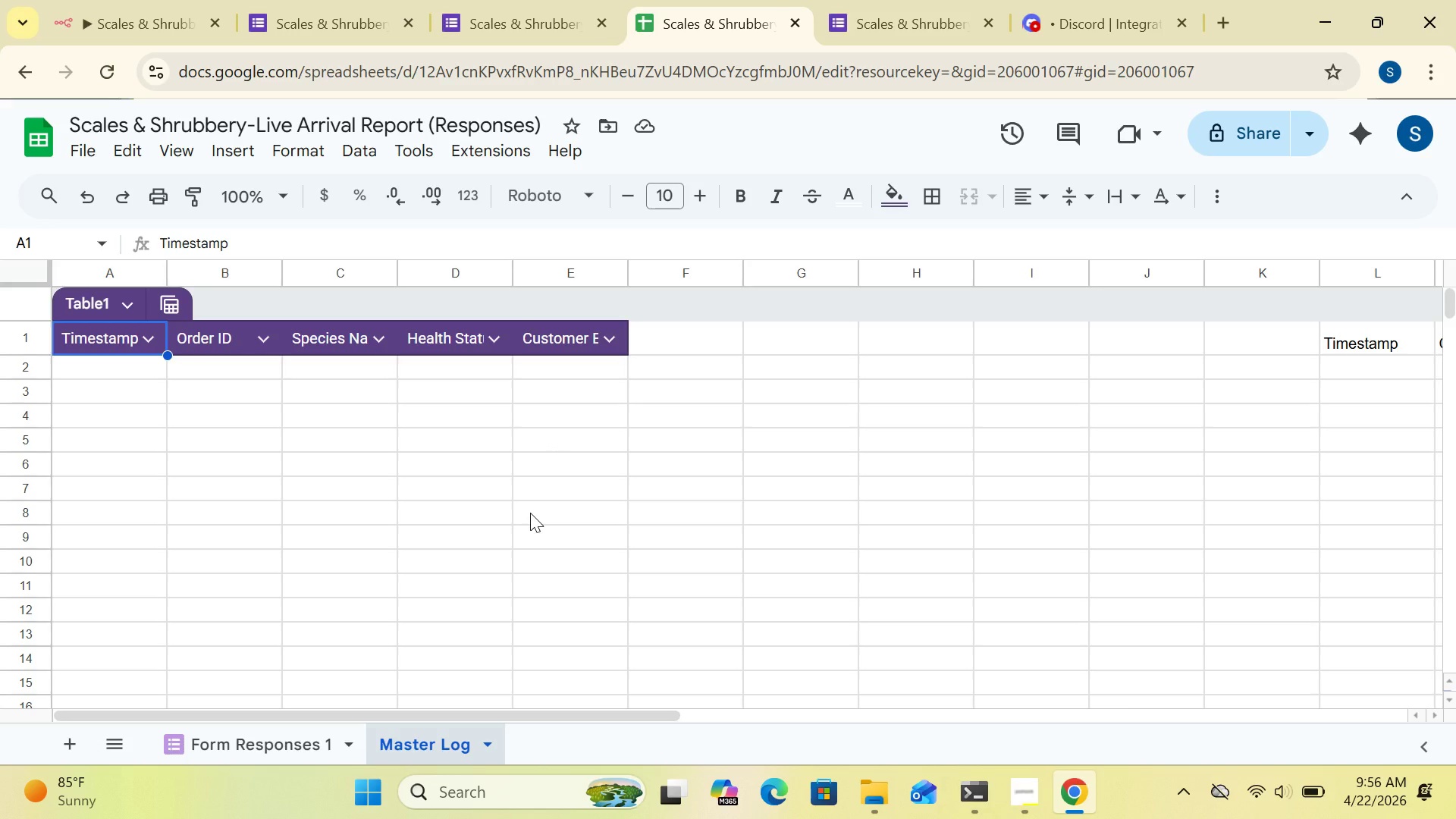 
left_click([156, 13])
 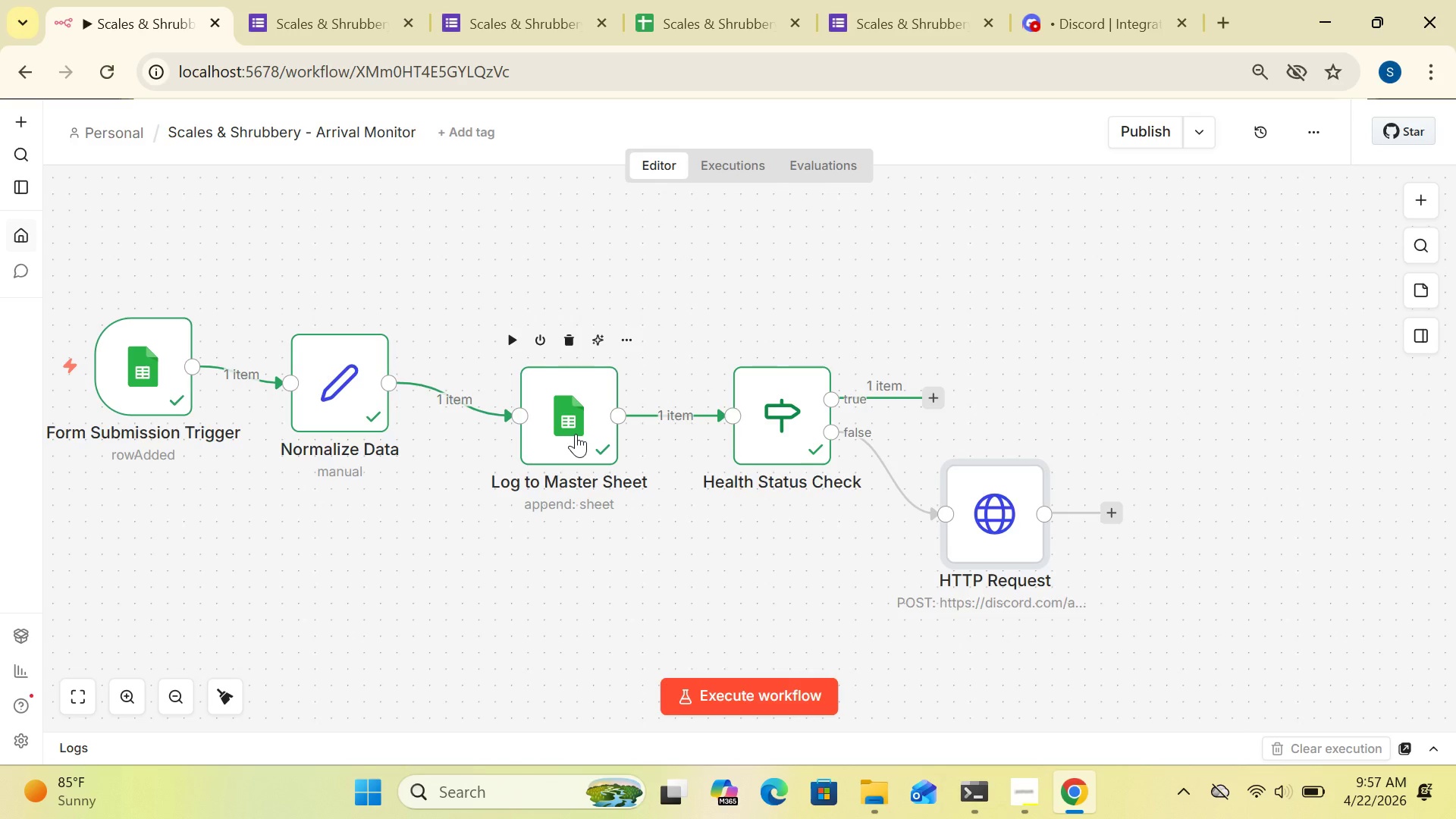 
wait(20.36)
 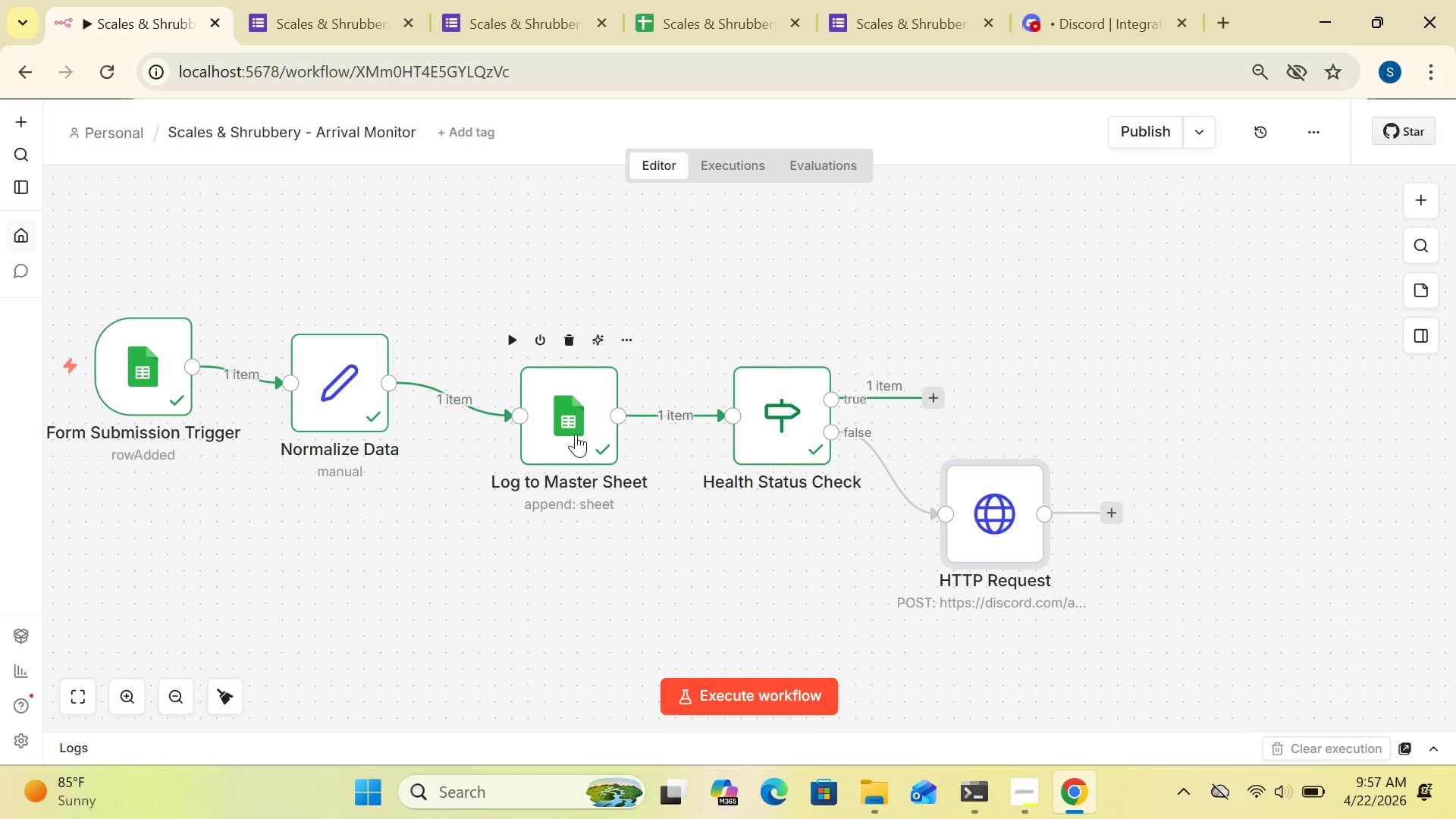 
double_click([570, 415])
 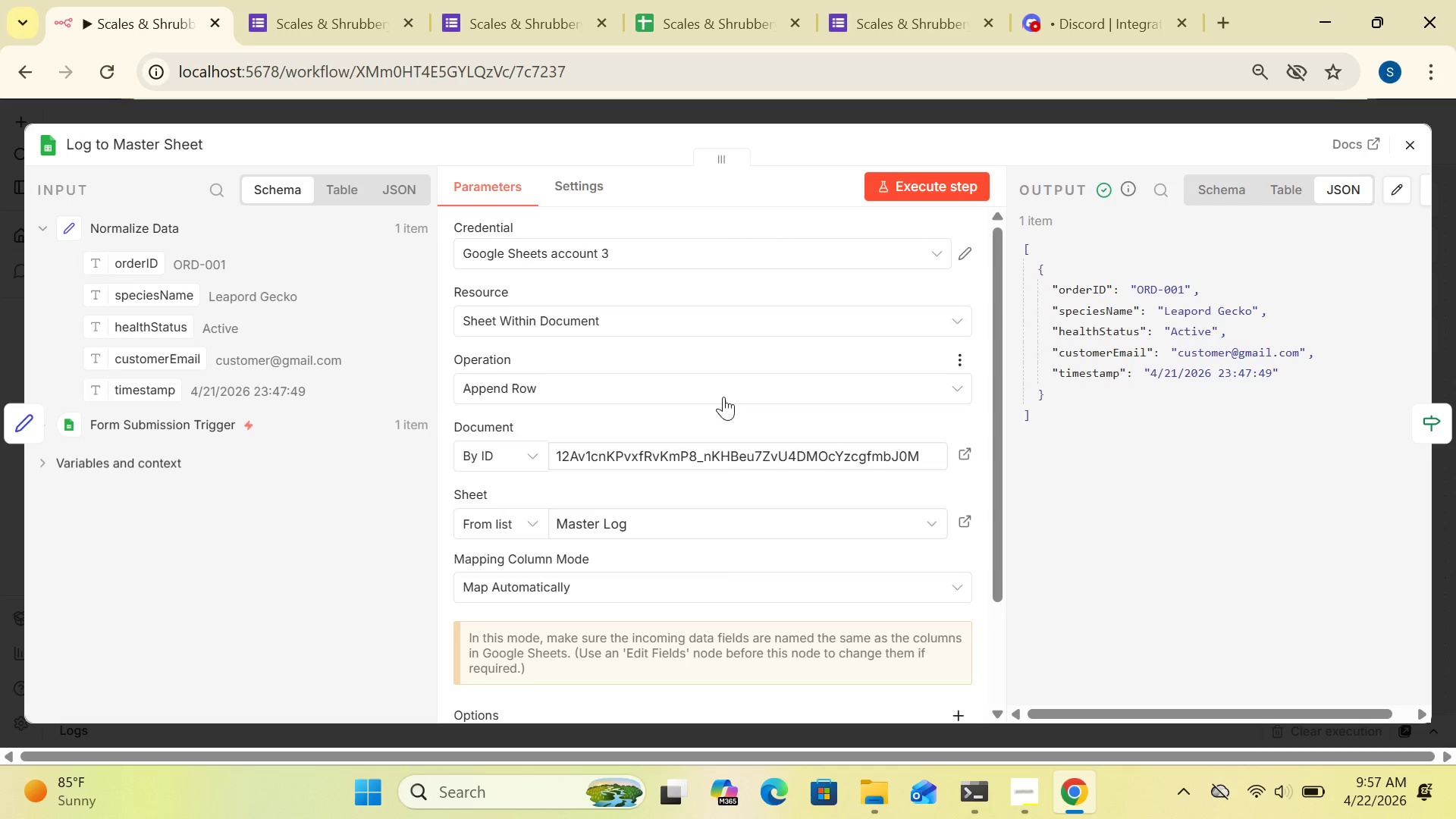 
wait(22.06)
 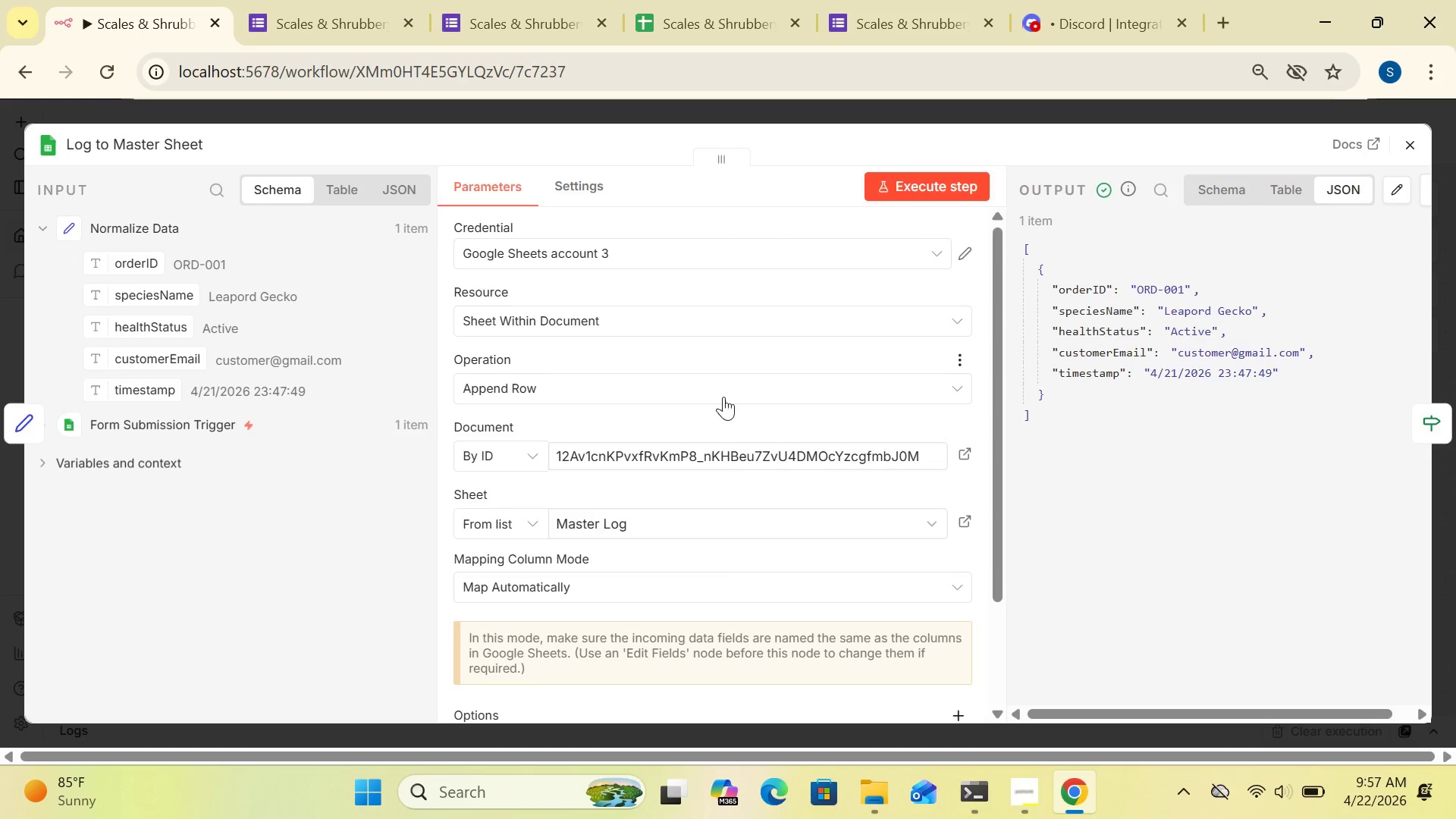 
left_click([695, 27])
 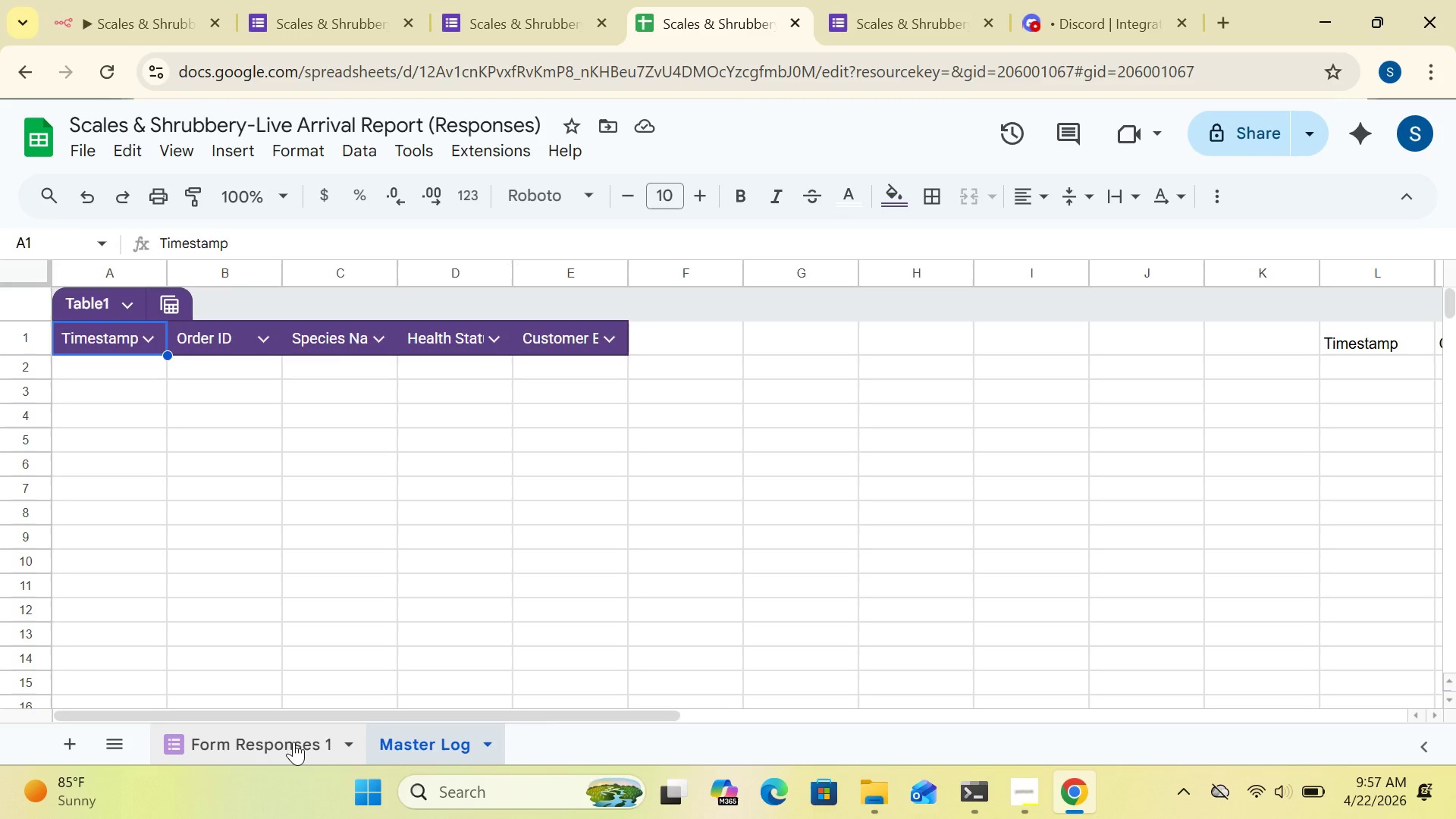 
left_click([292, 742])
 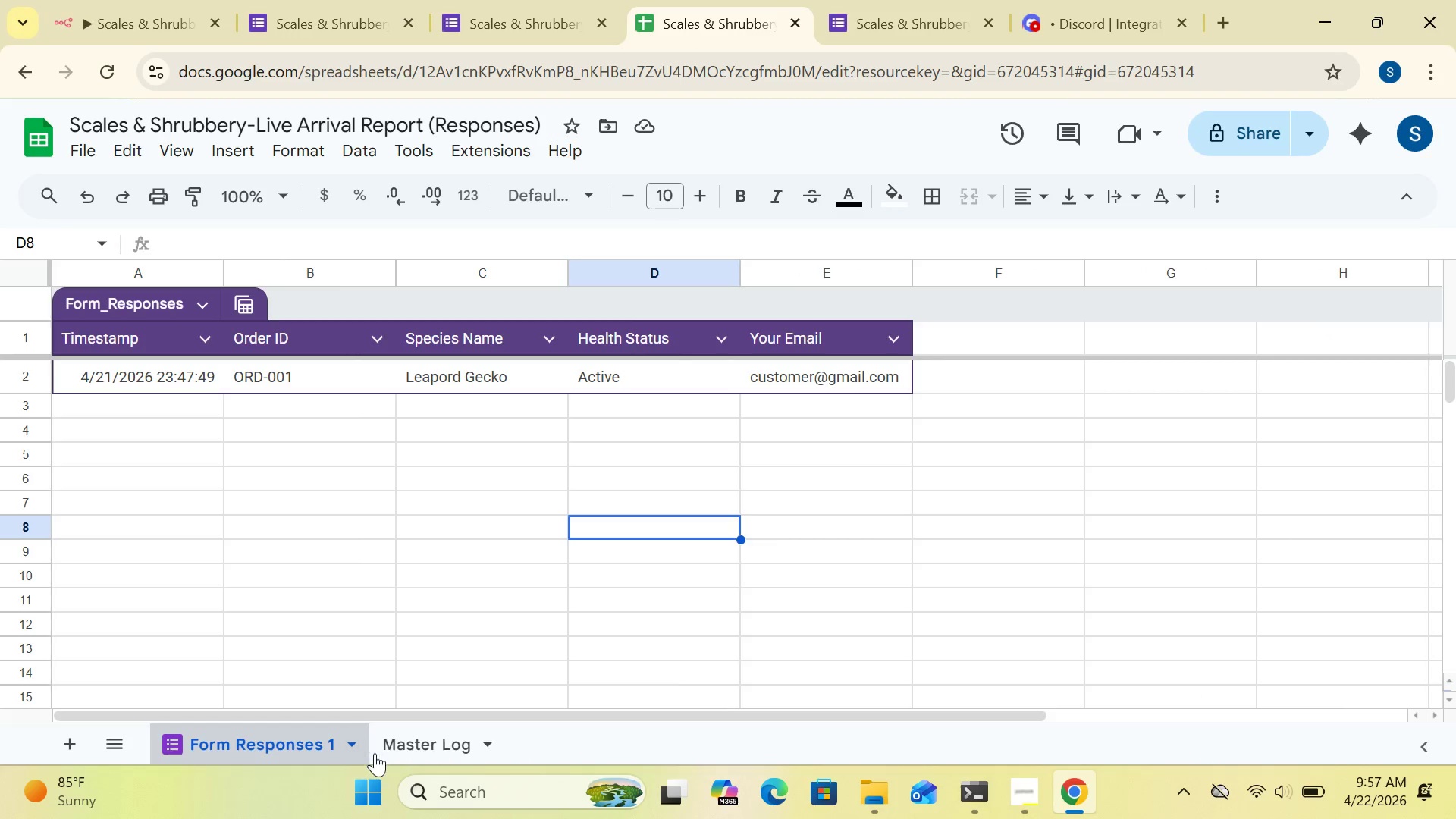 
left_click([422, 726])
 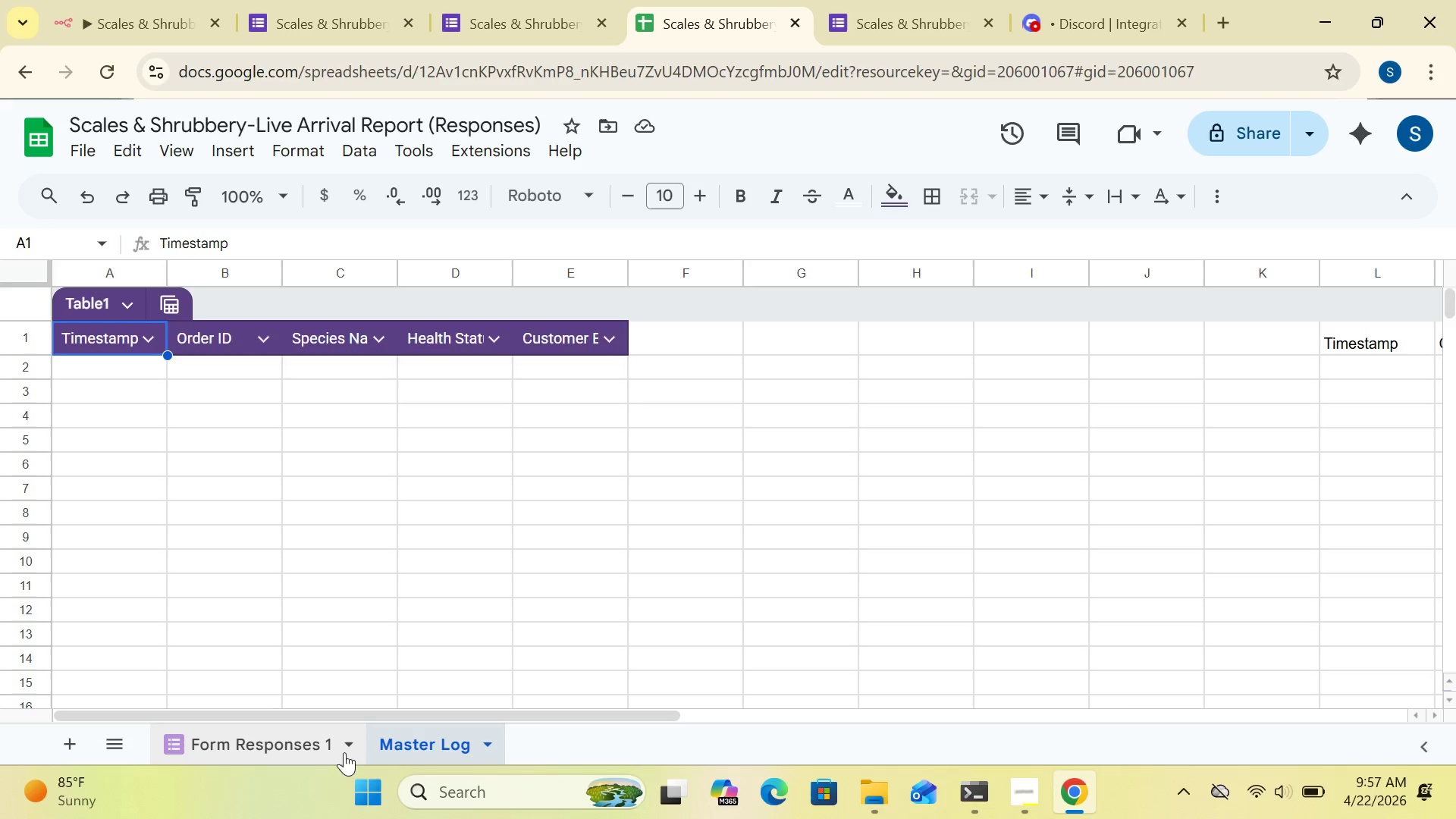 
left_click([281, 775])
 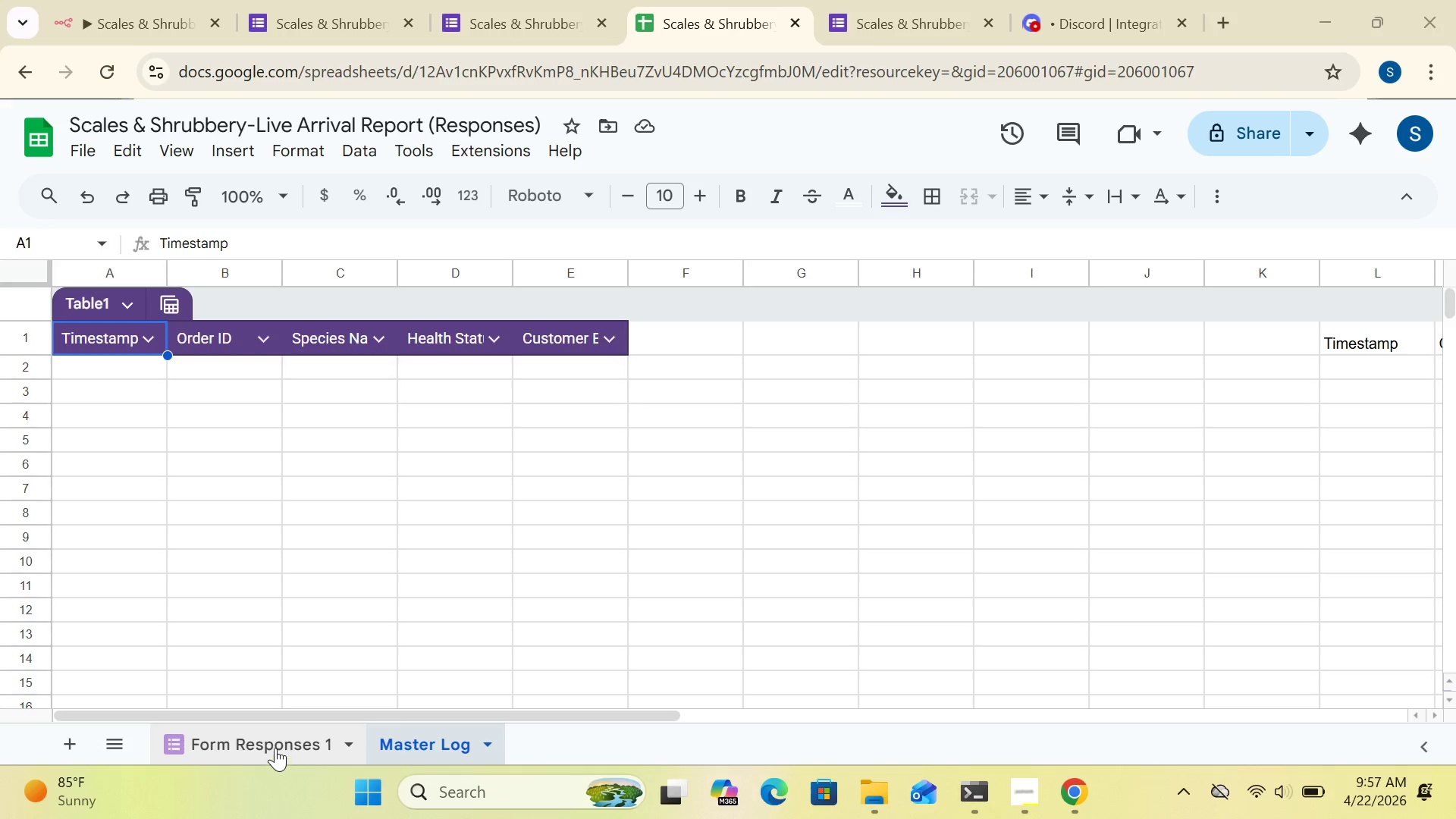 
left_click([275, 748])
 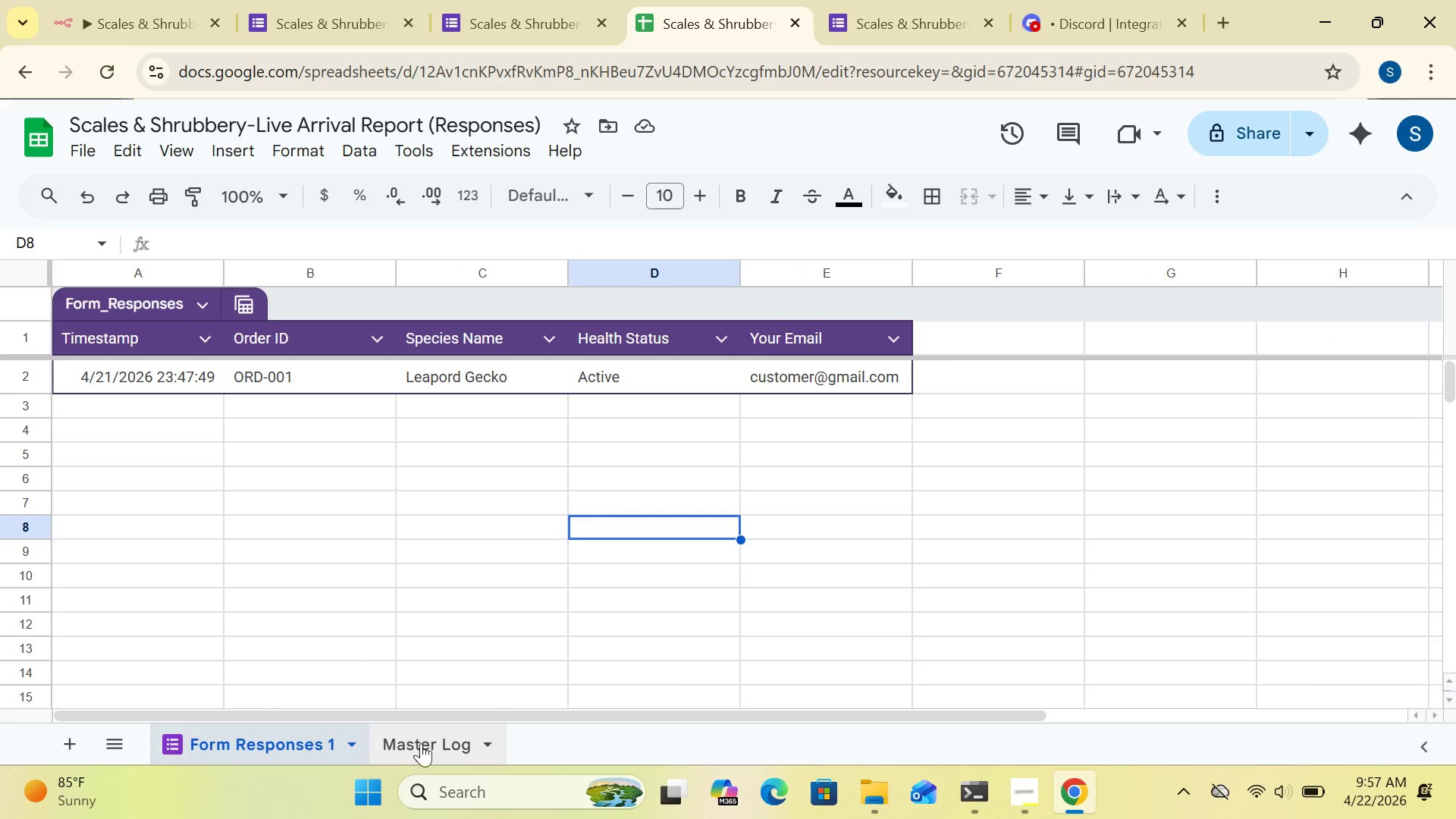 
left_click([452, 739])
 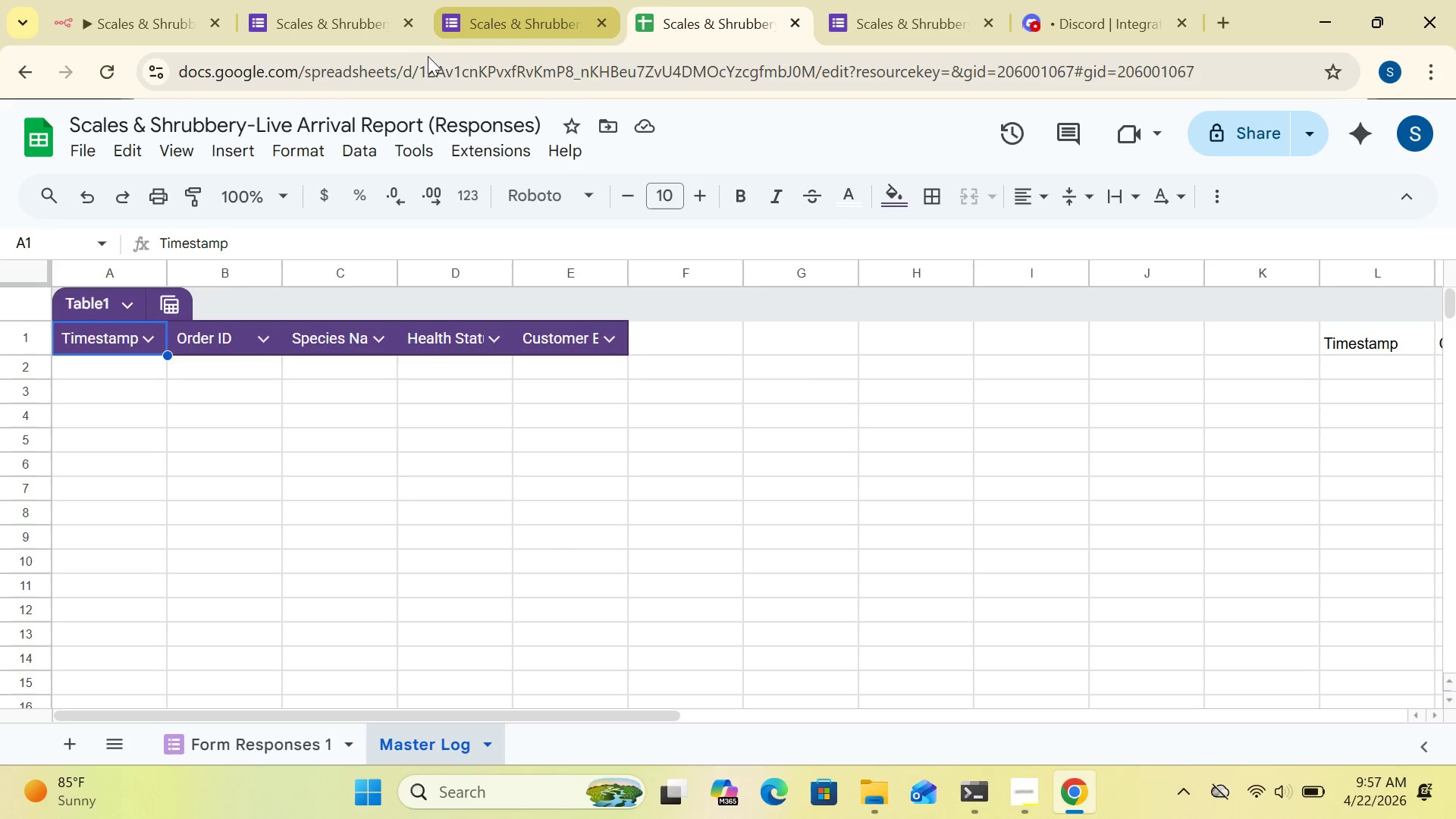 
left_click([143, 20])
 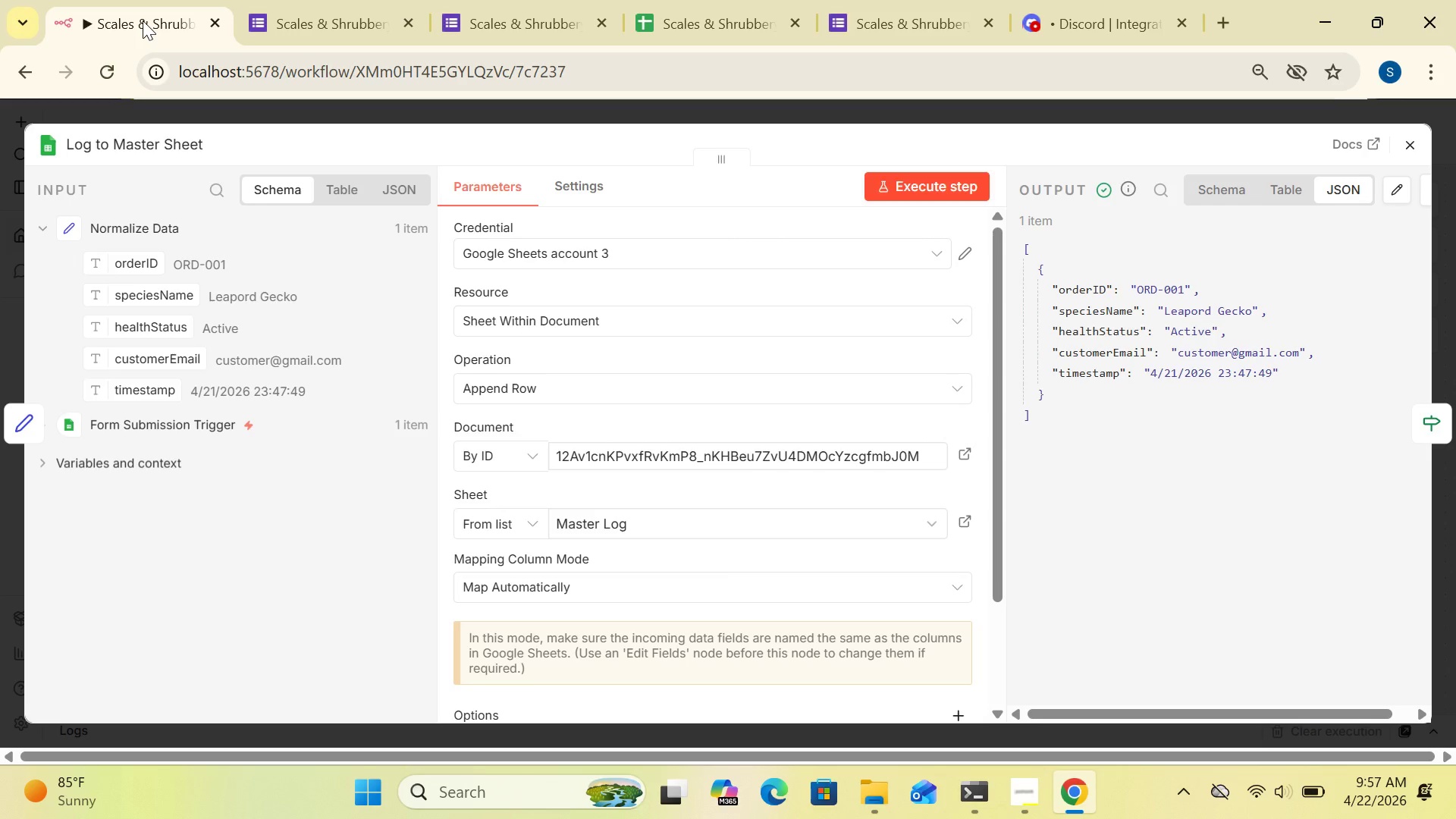 
wait(12.11)
 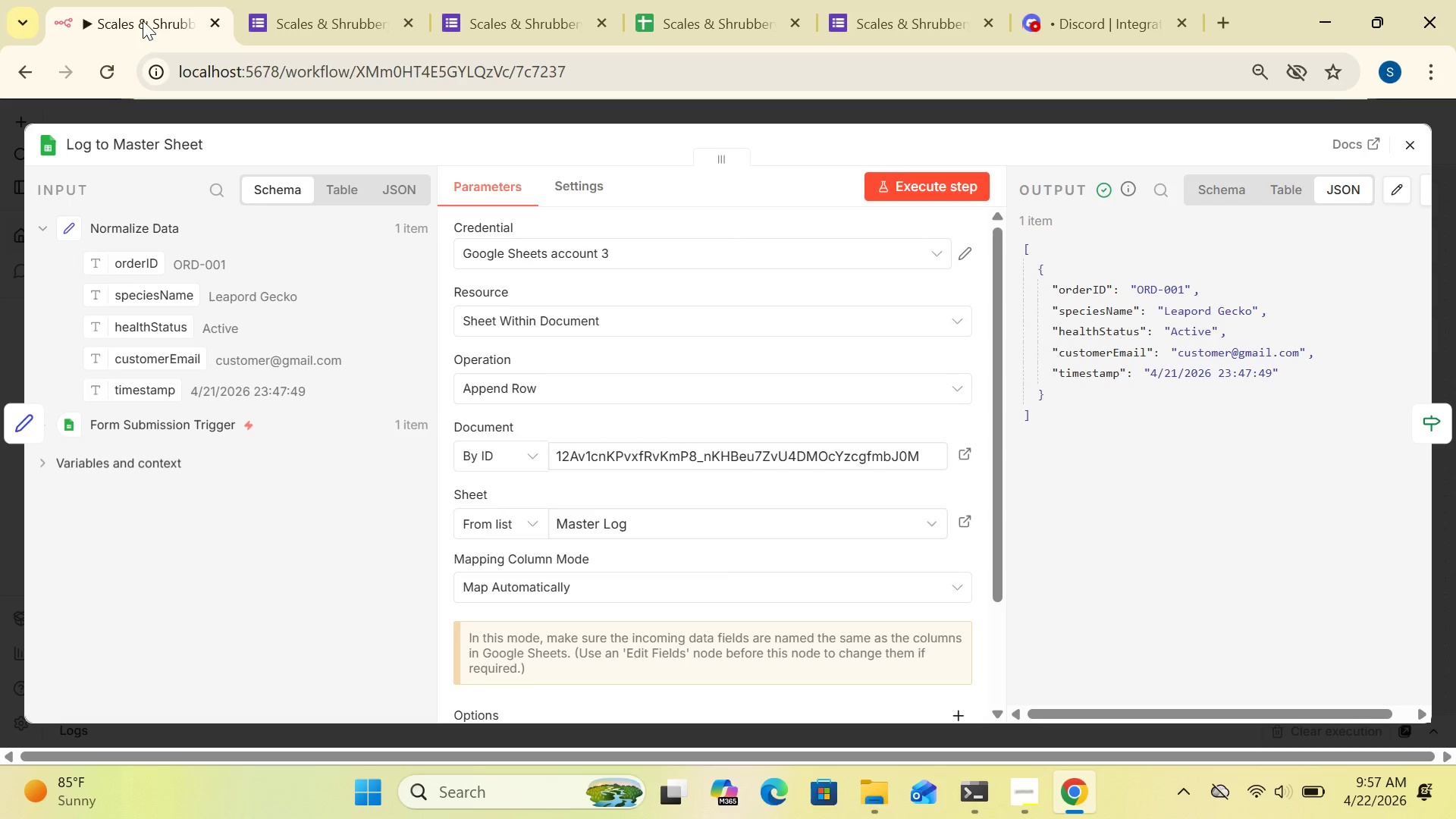 
left_click([744, 44])
 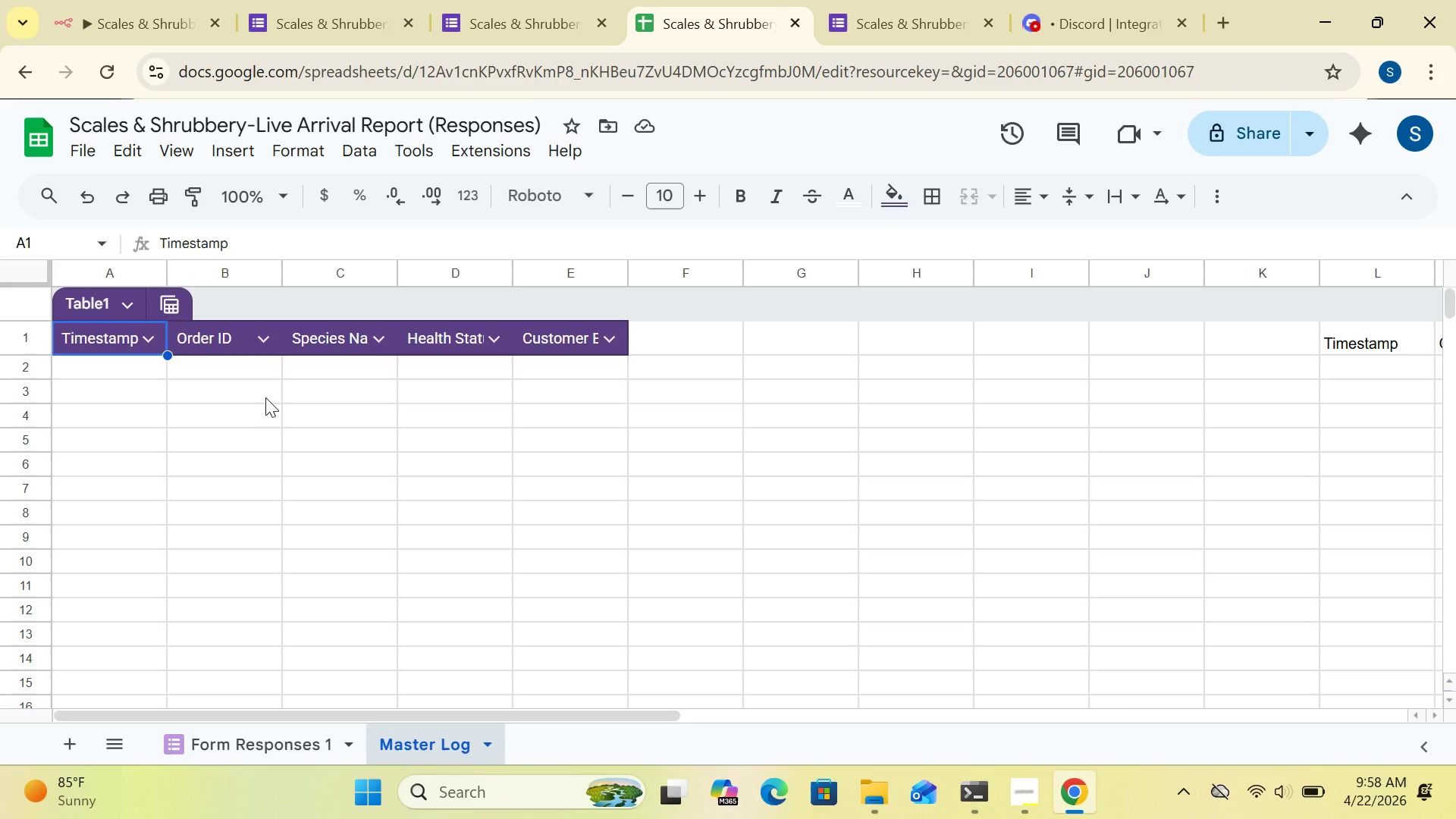 
wait(23.09)
 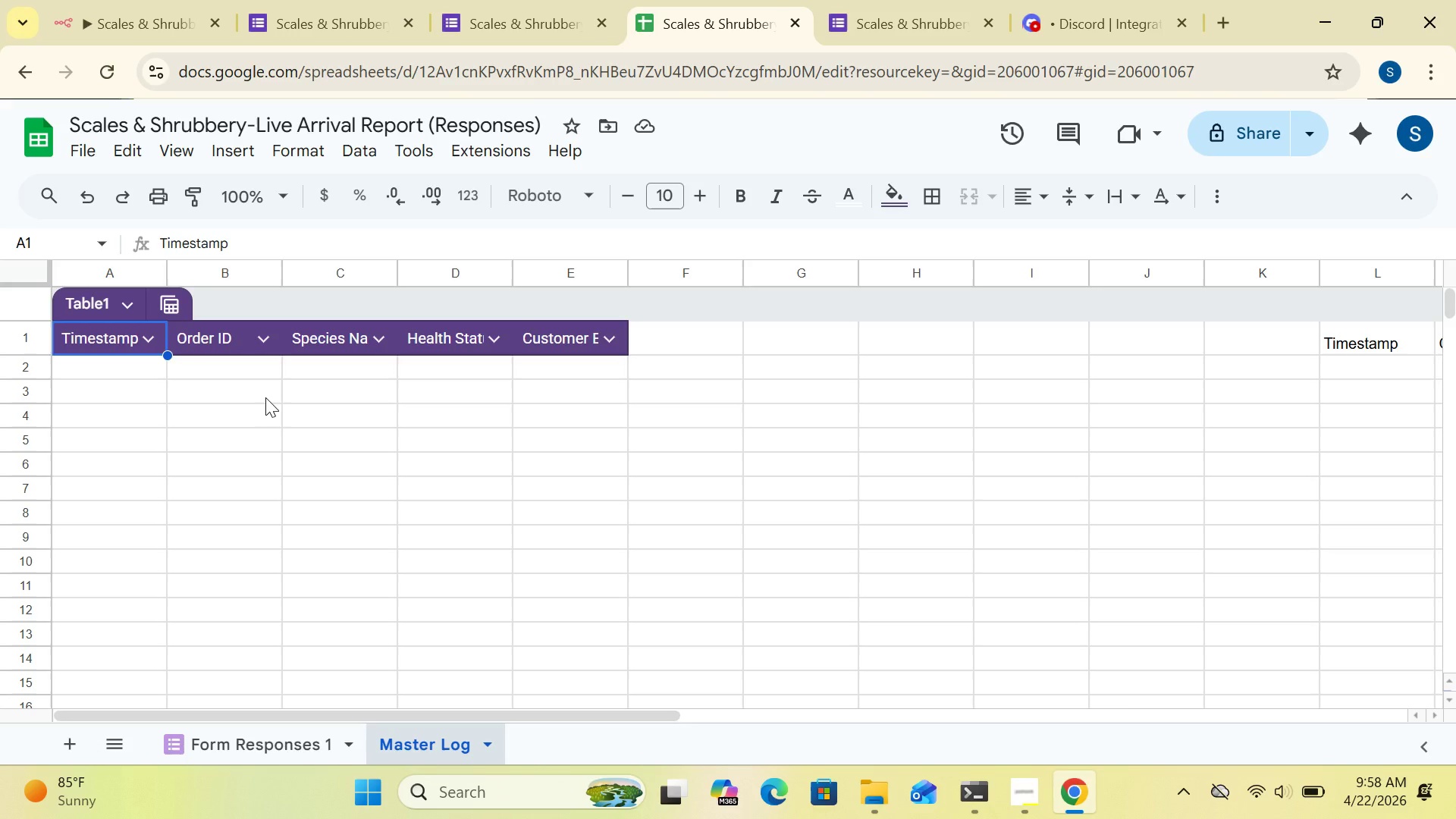 
left_click([149, 24])
 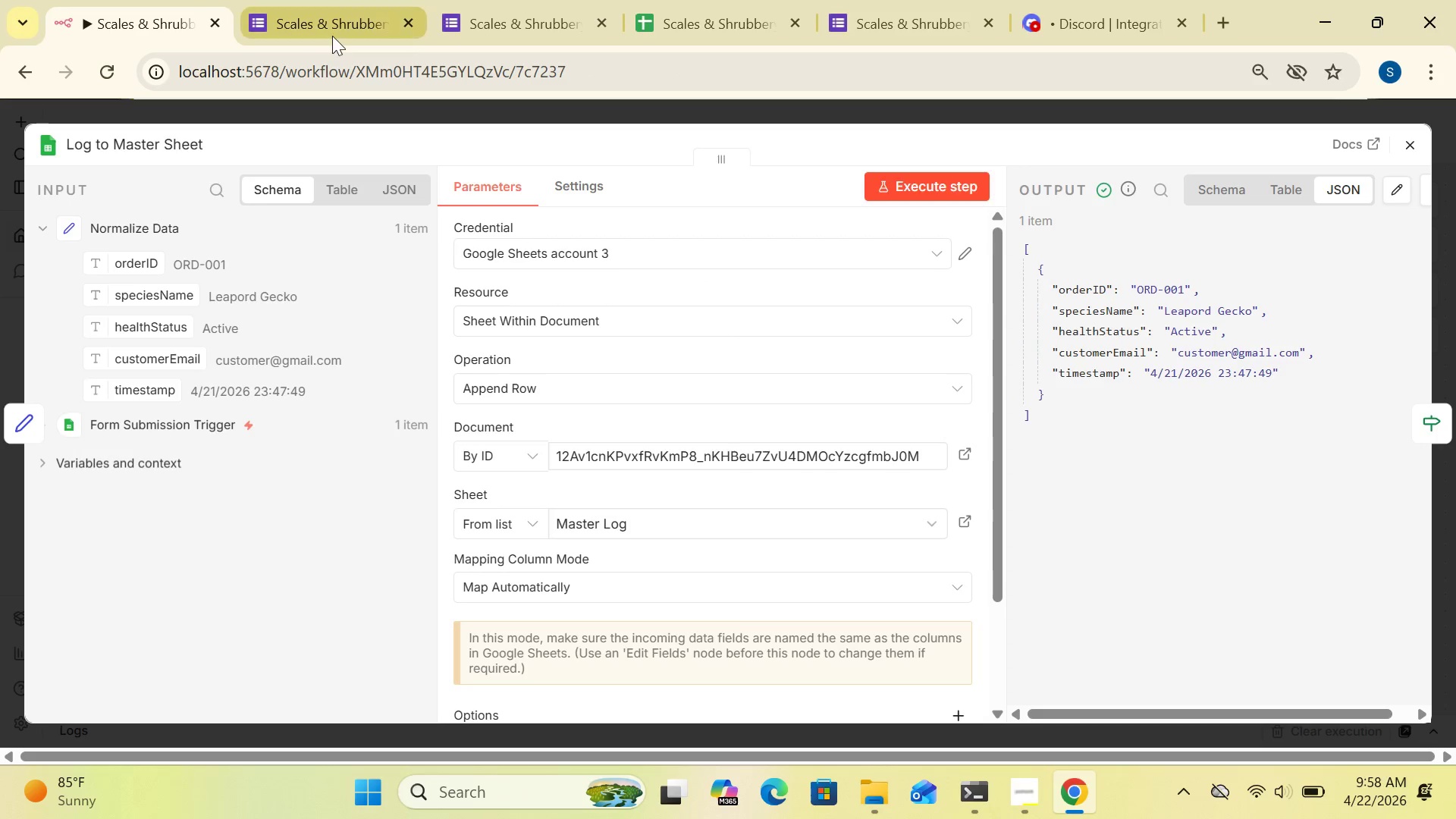 
wait(7.33)
 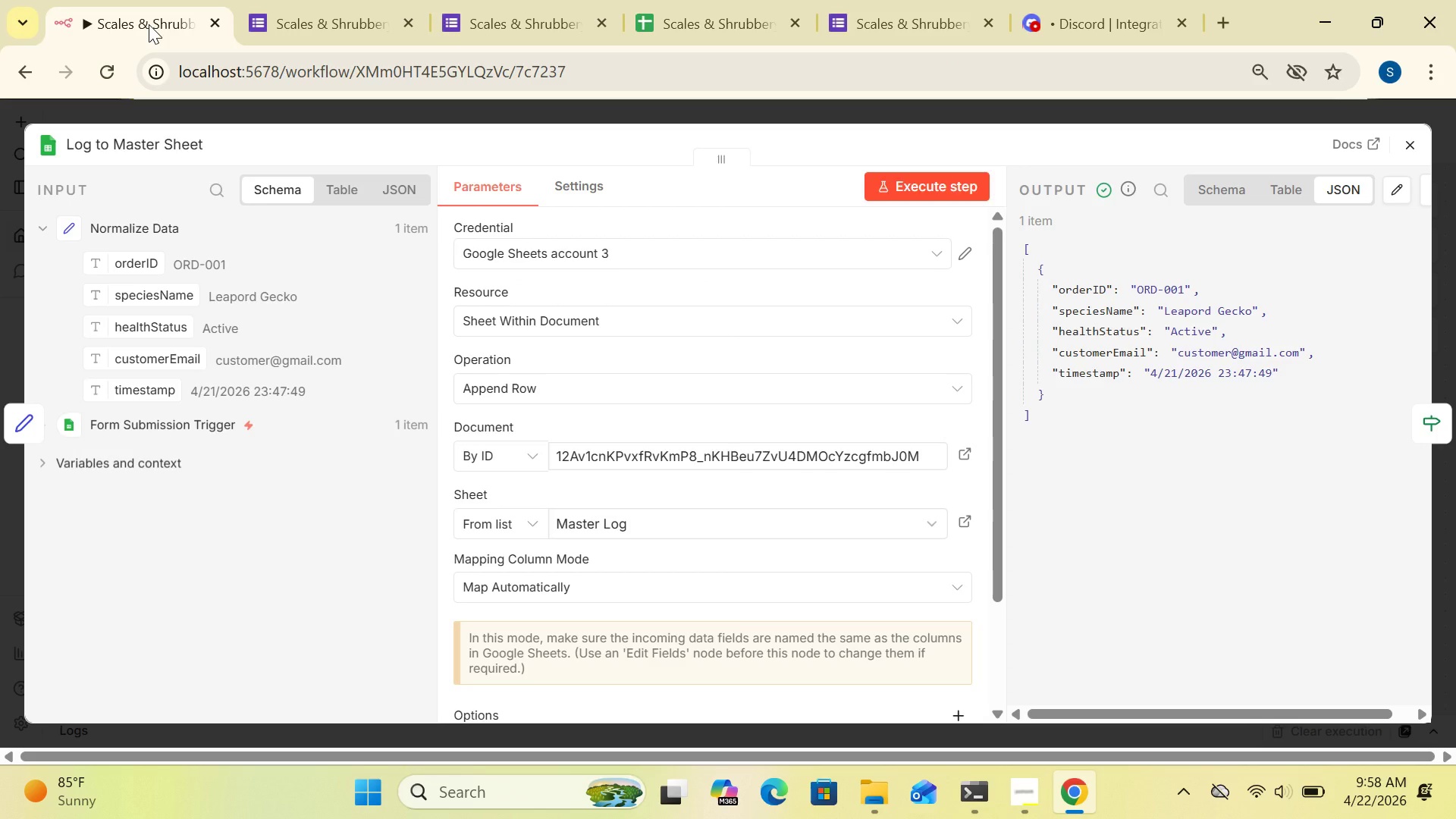 
left_click([720, 22])
 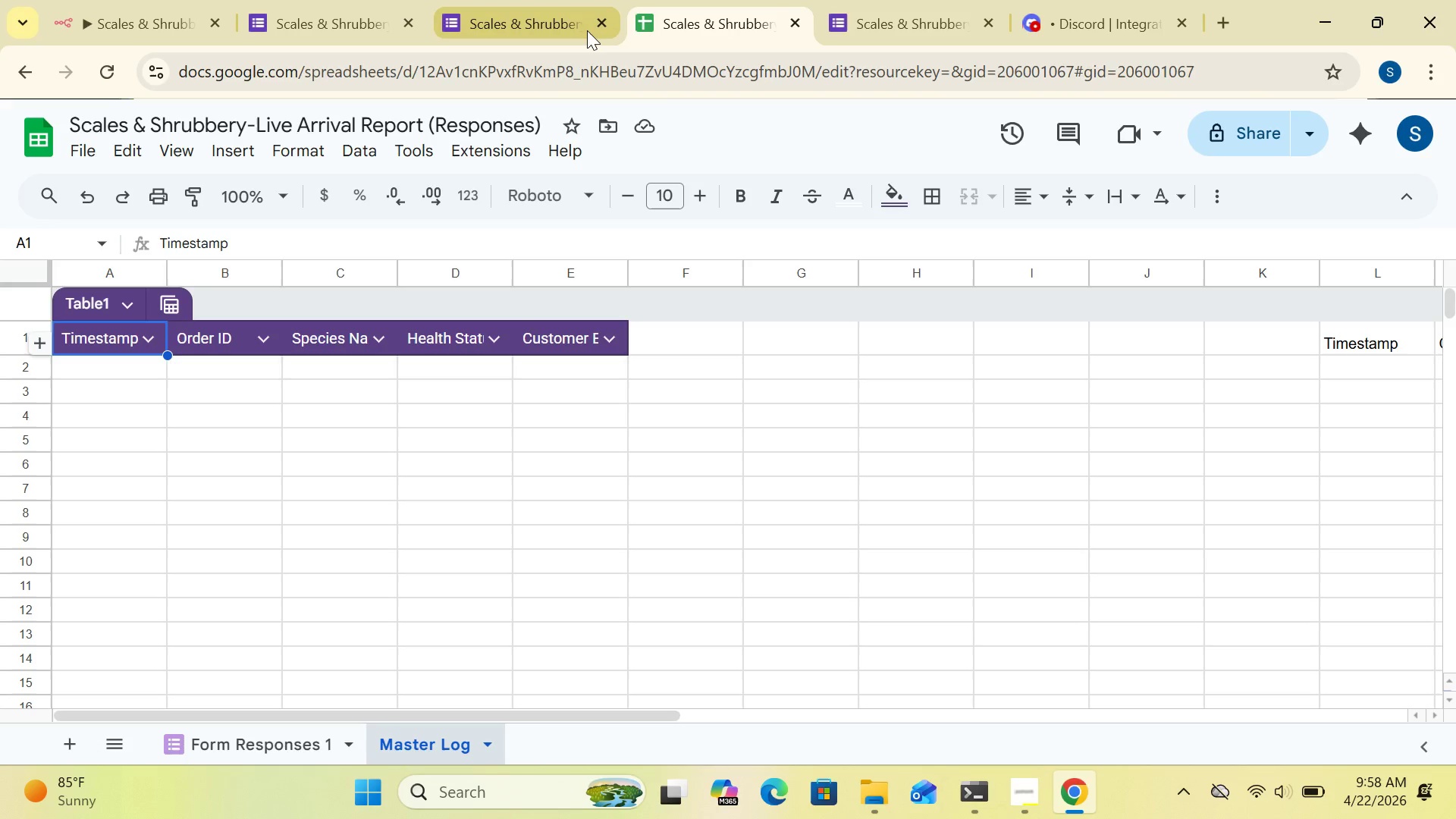 
wait(7.28)
 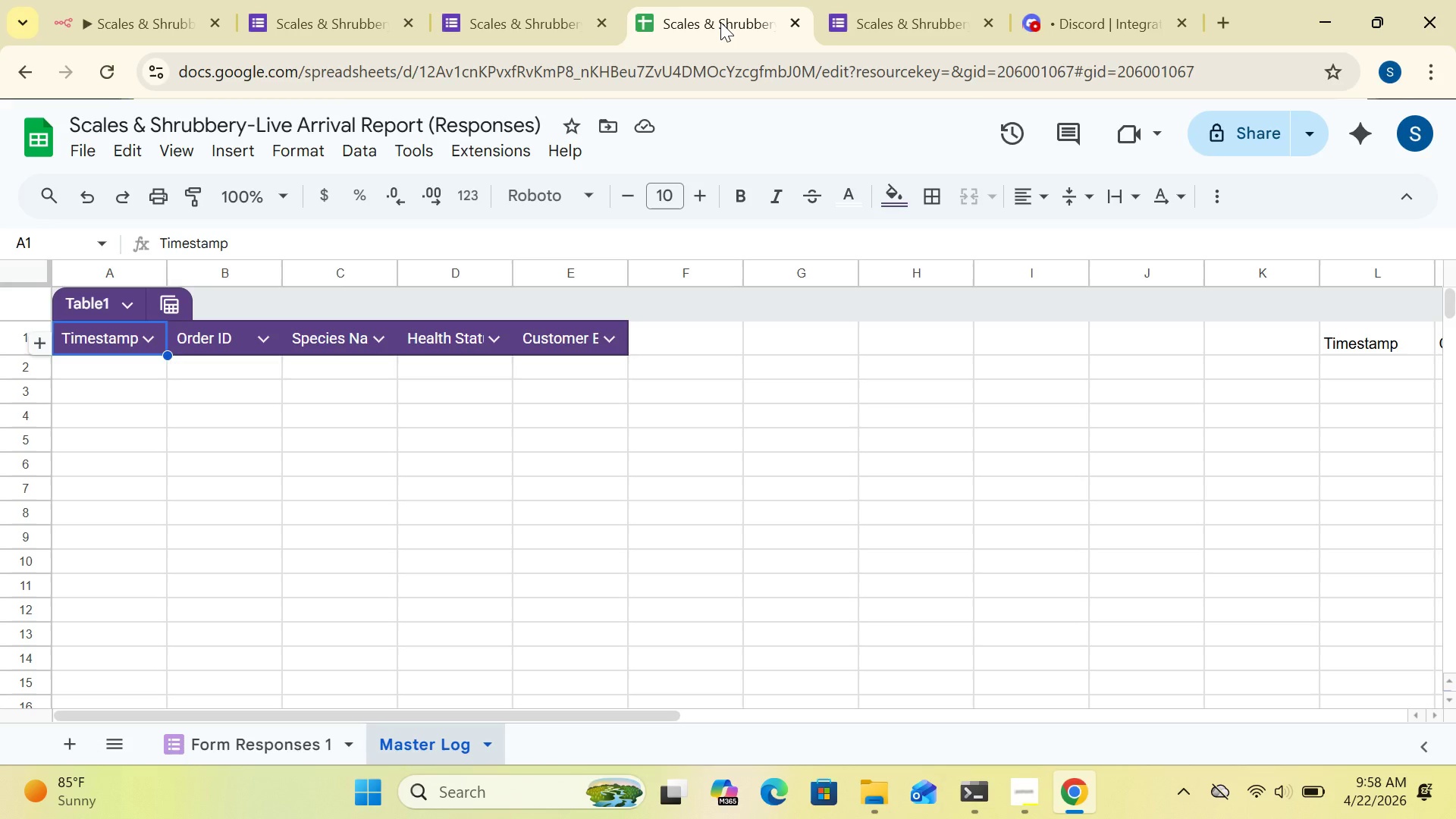 
left_click([170, 39])
 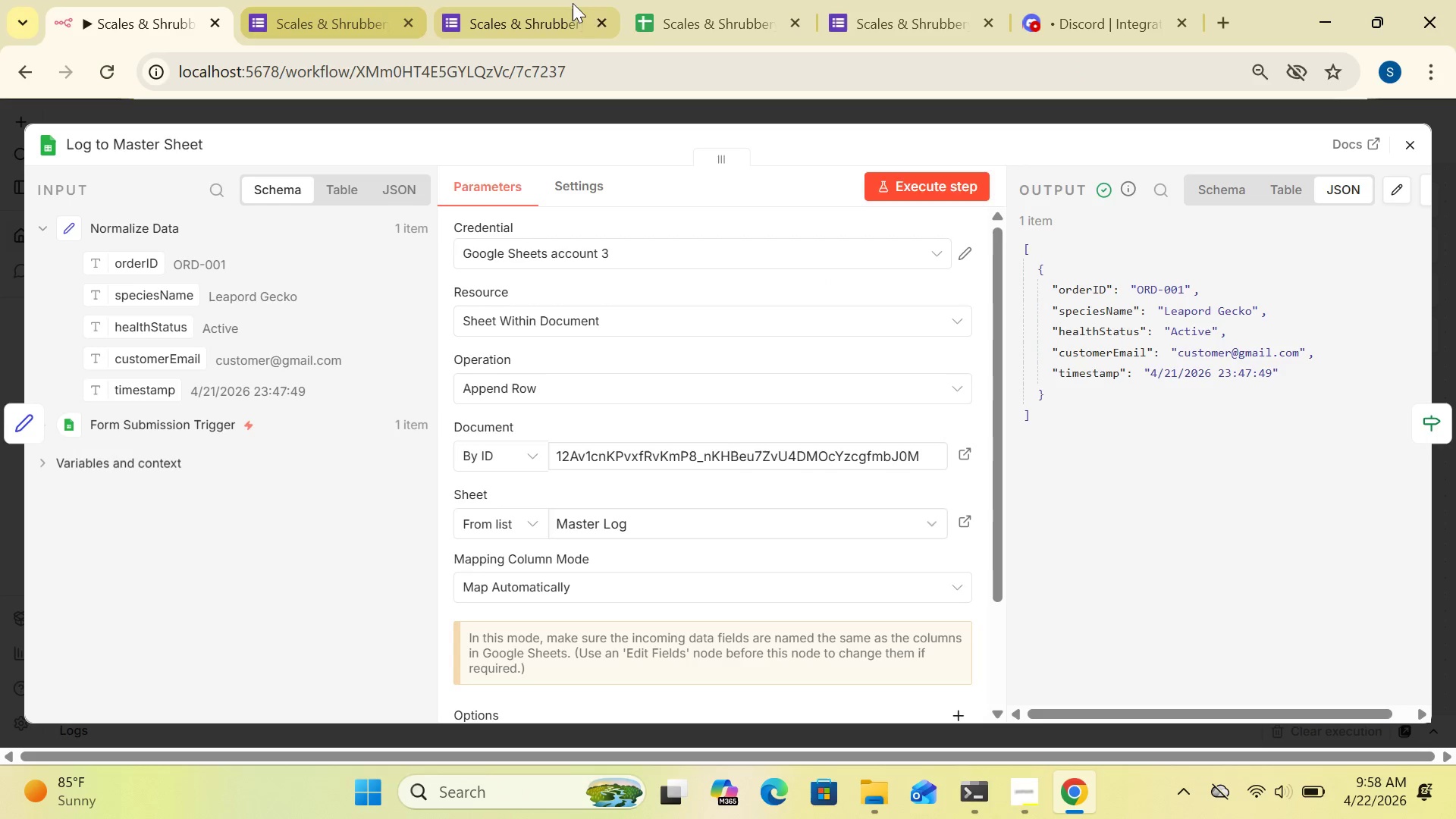 
left_click([670, 16])
 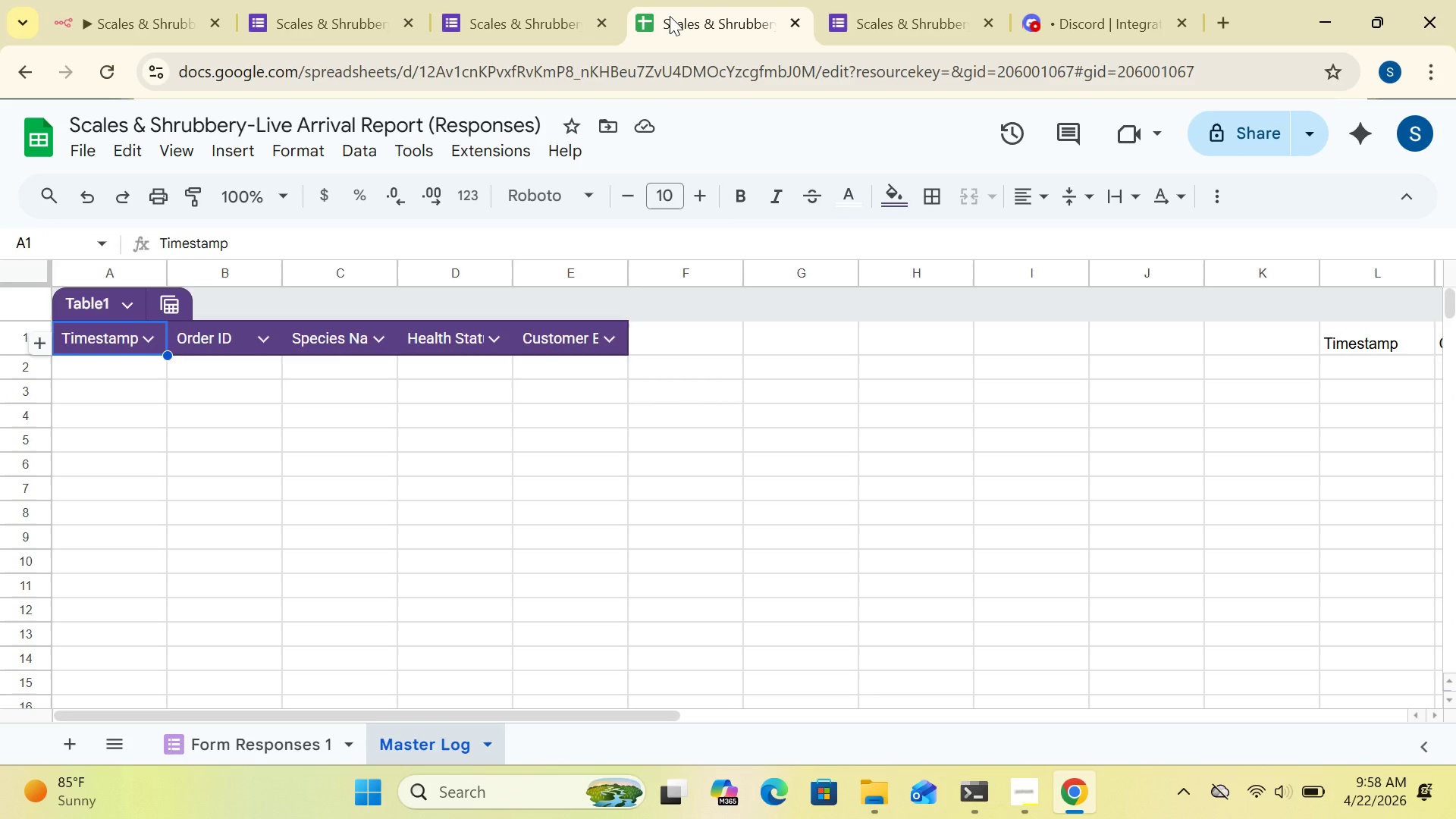 
wait(11.03)
 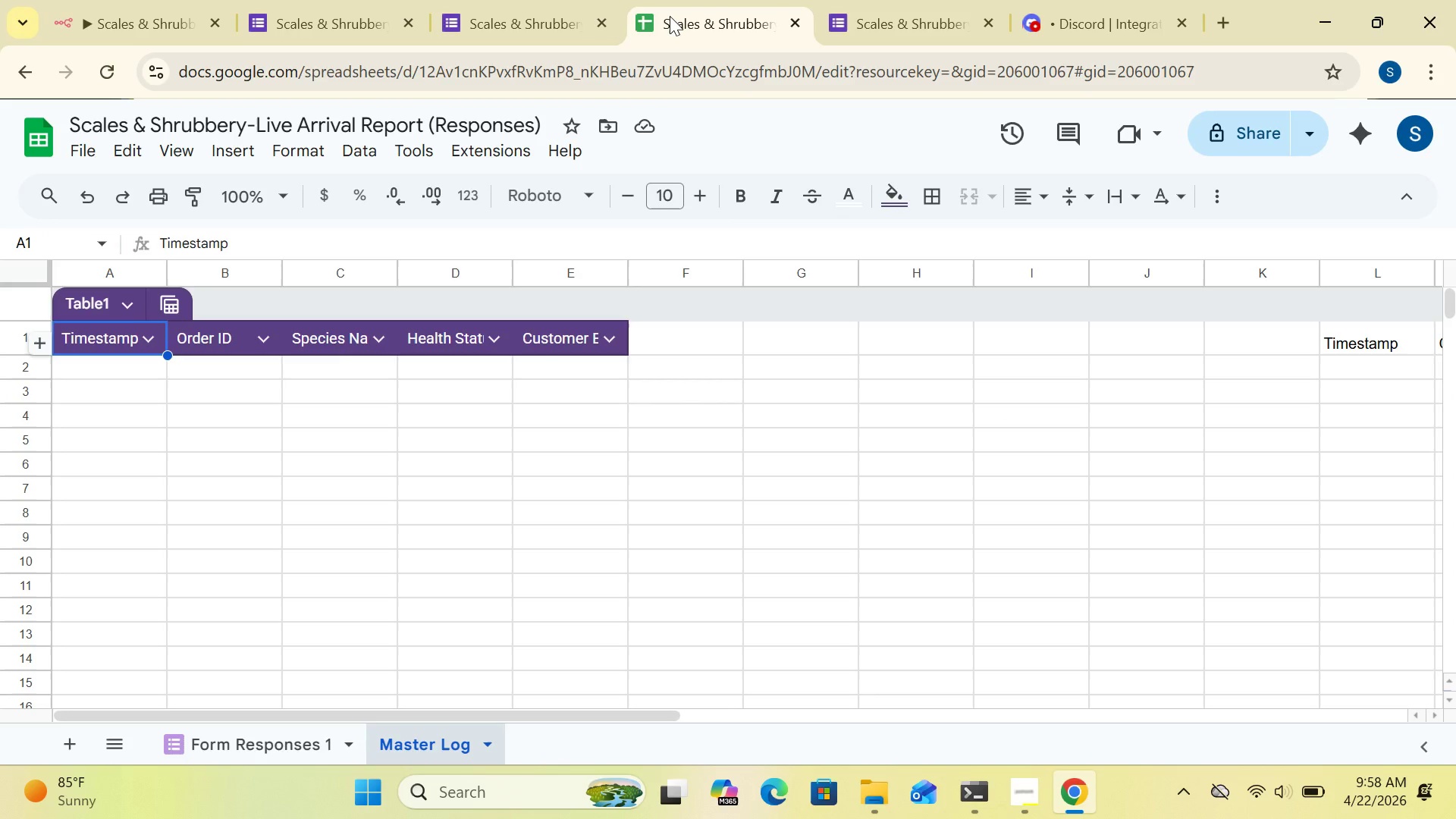 
left_click([167, 26])
 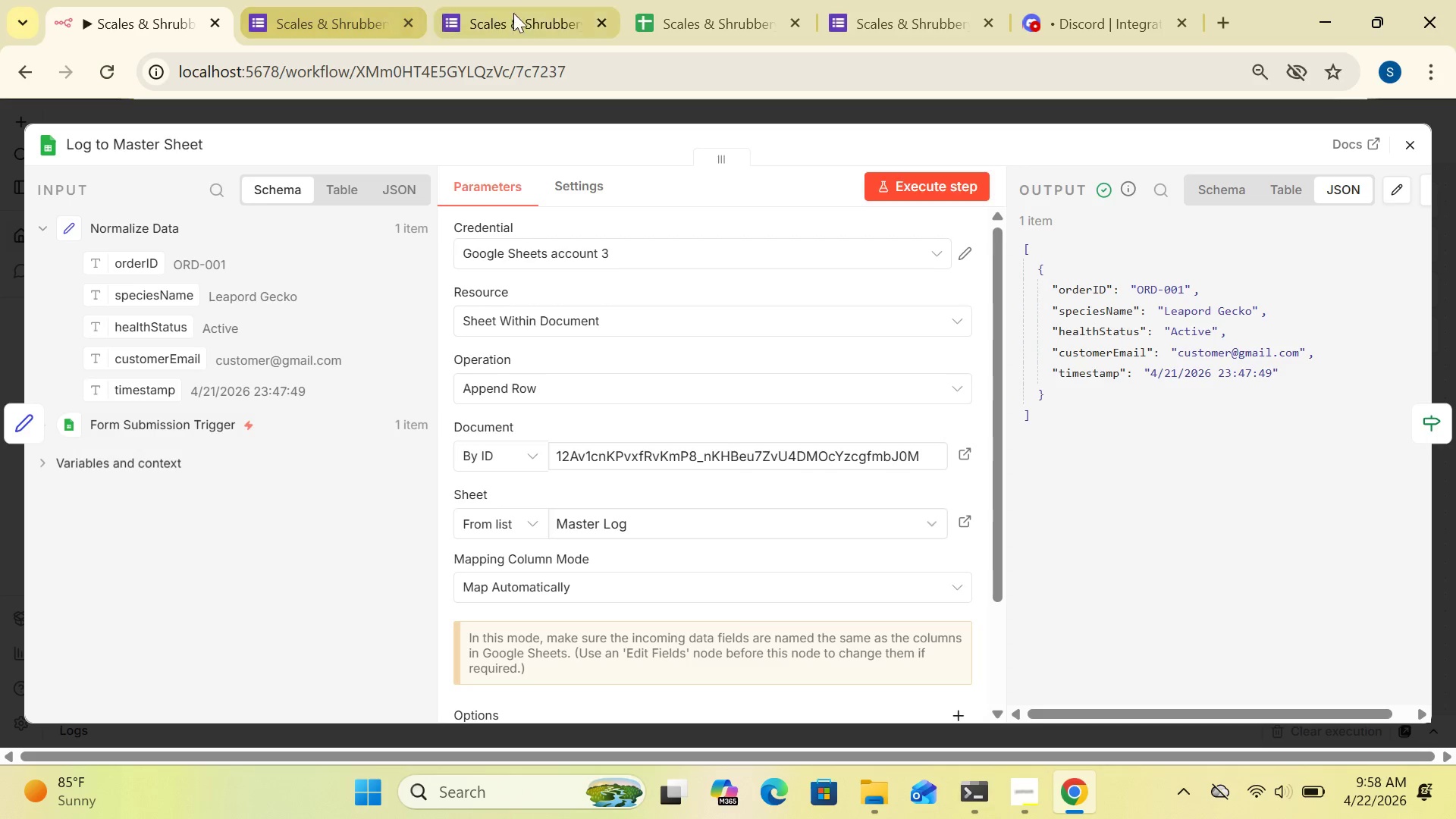 
left_click([667, 24])
 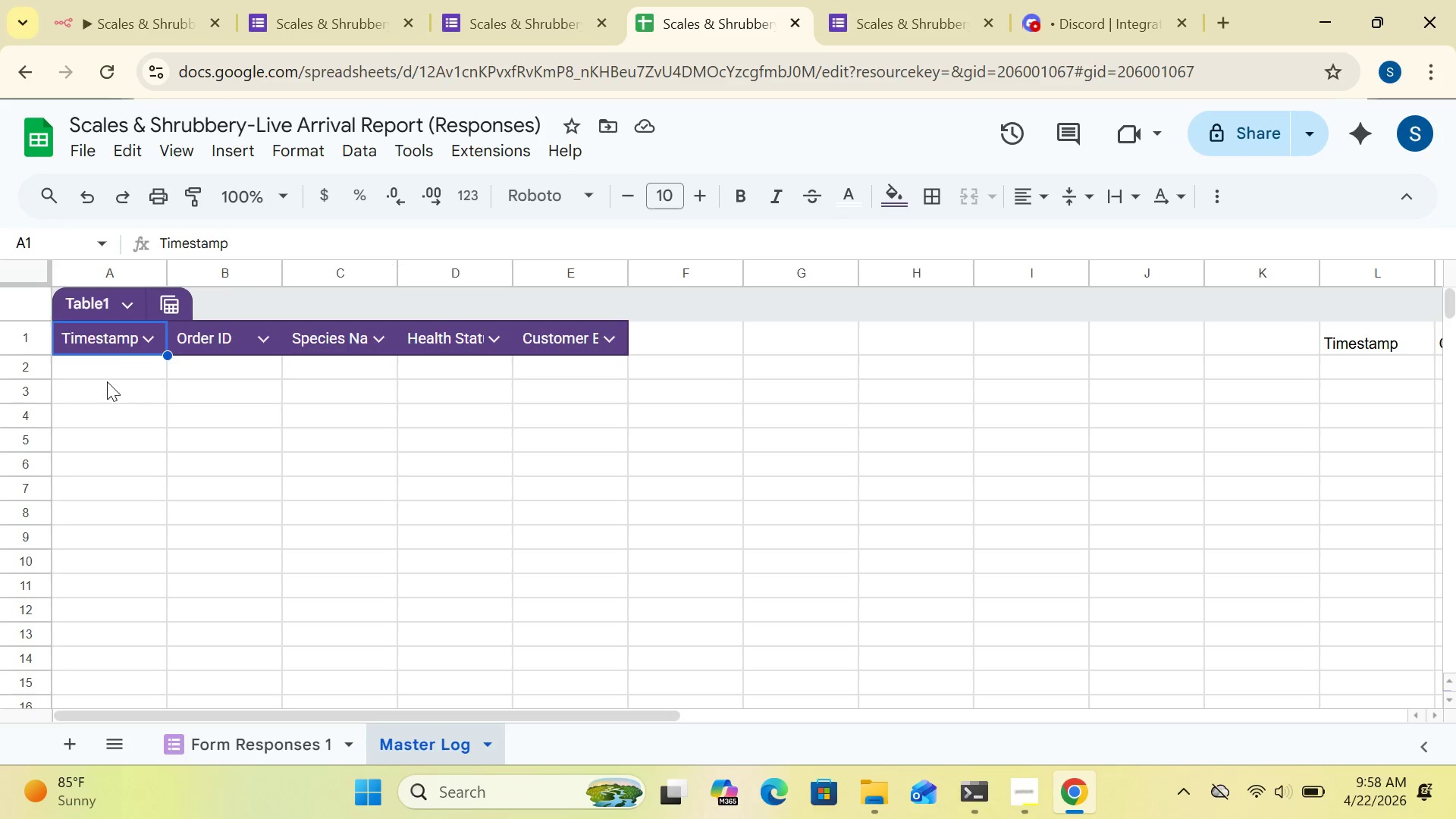 
left_click([111, 345])
 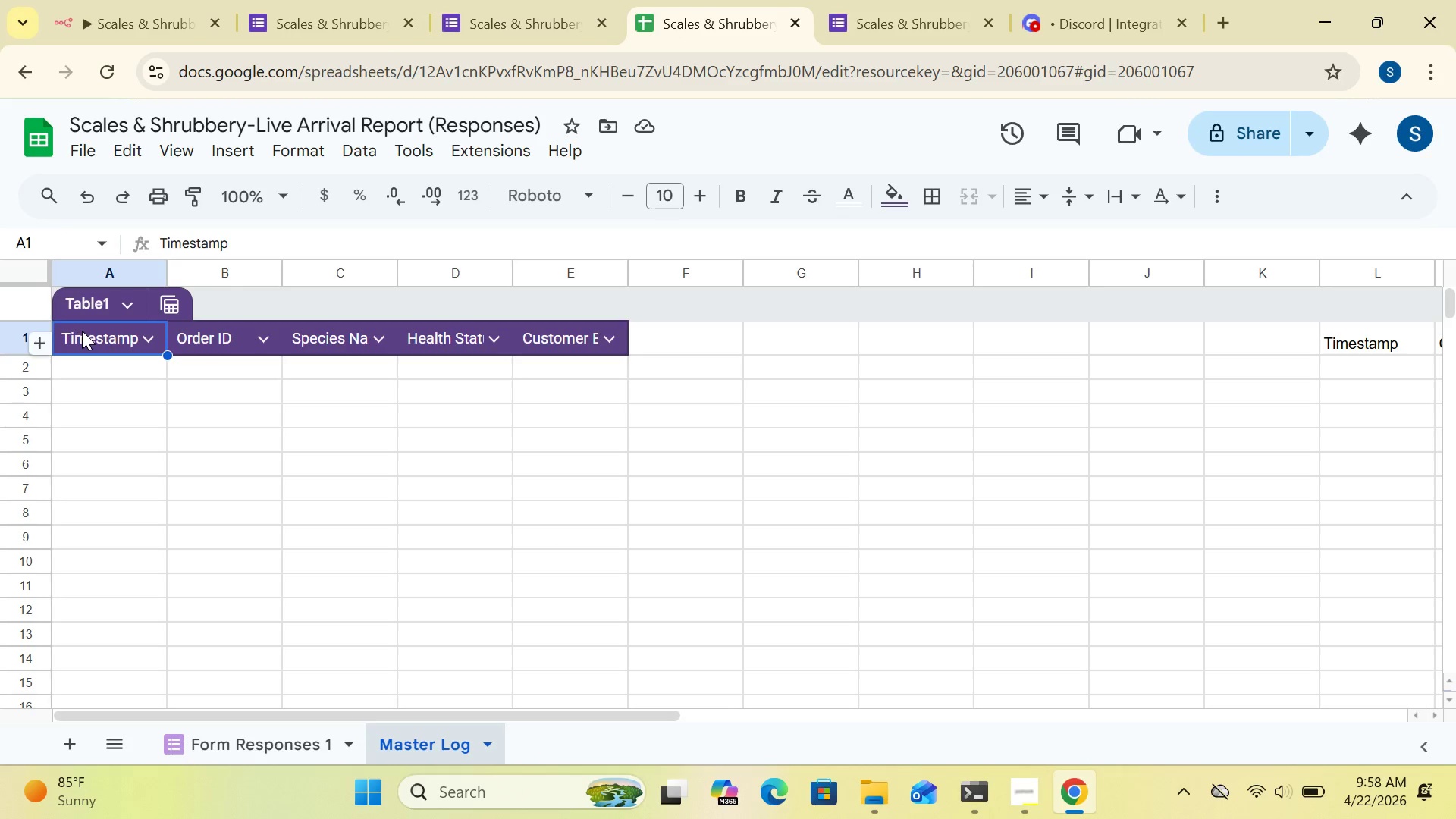 
left_click([82, 331])
 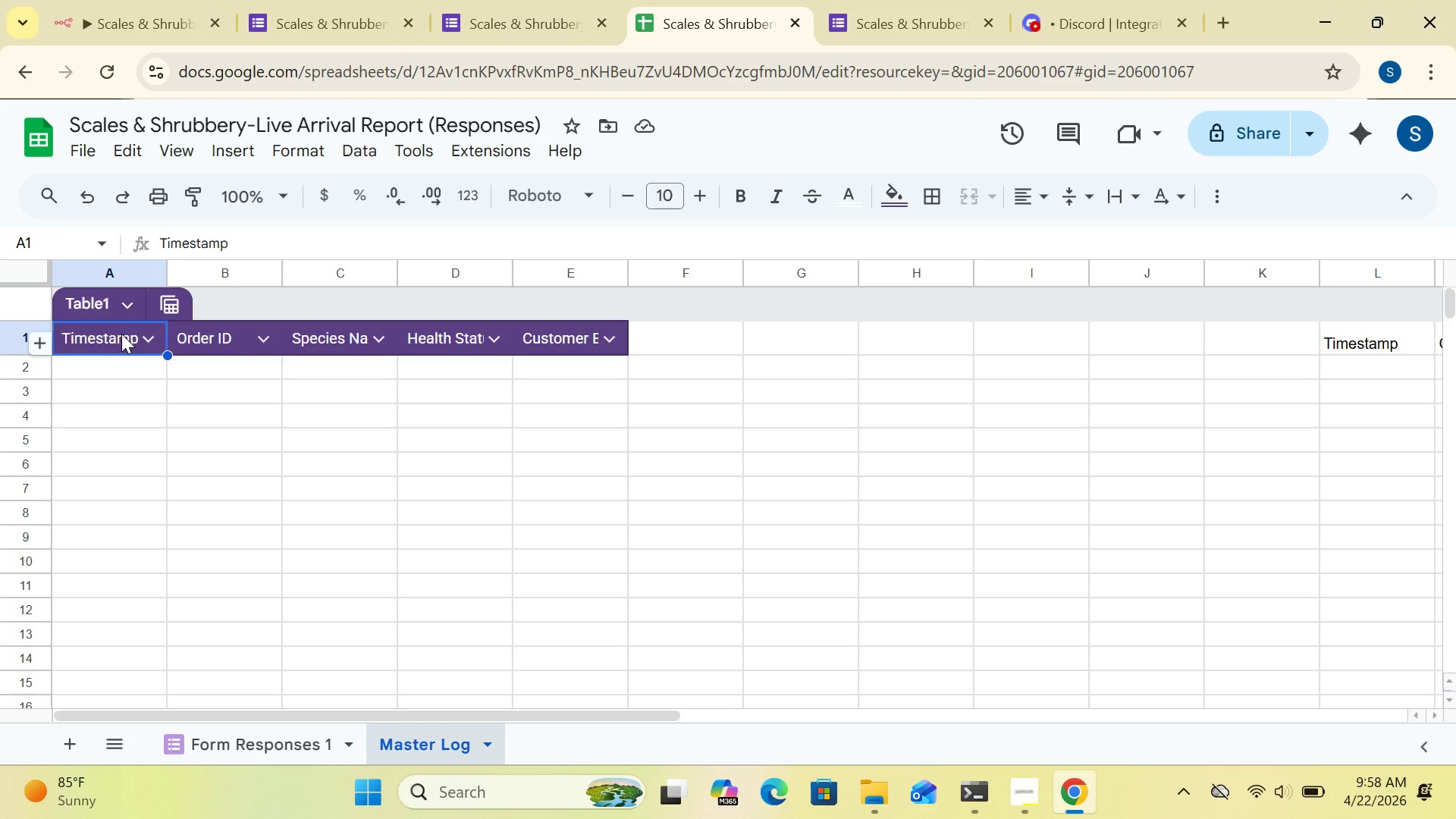 
left_click([121, 334])
 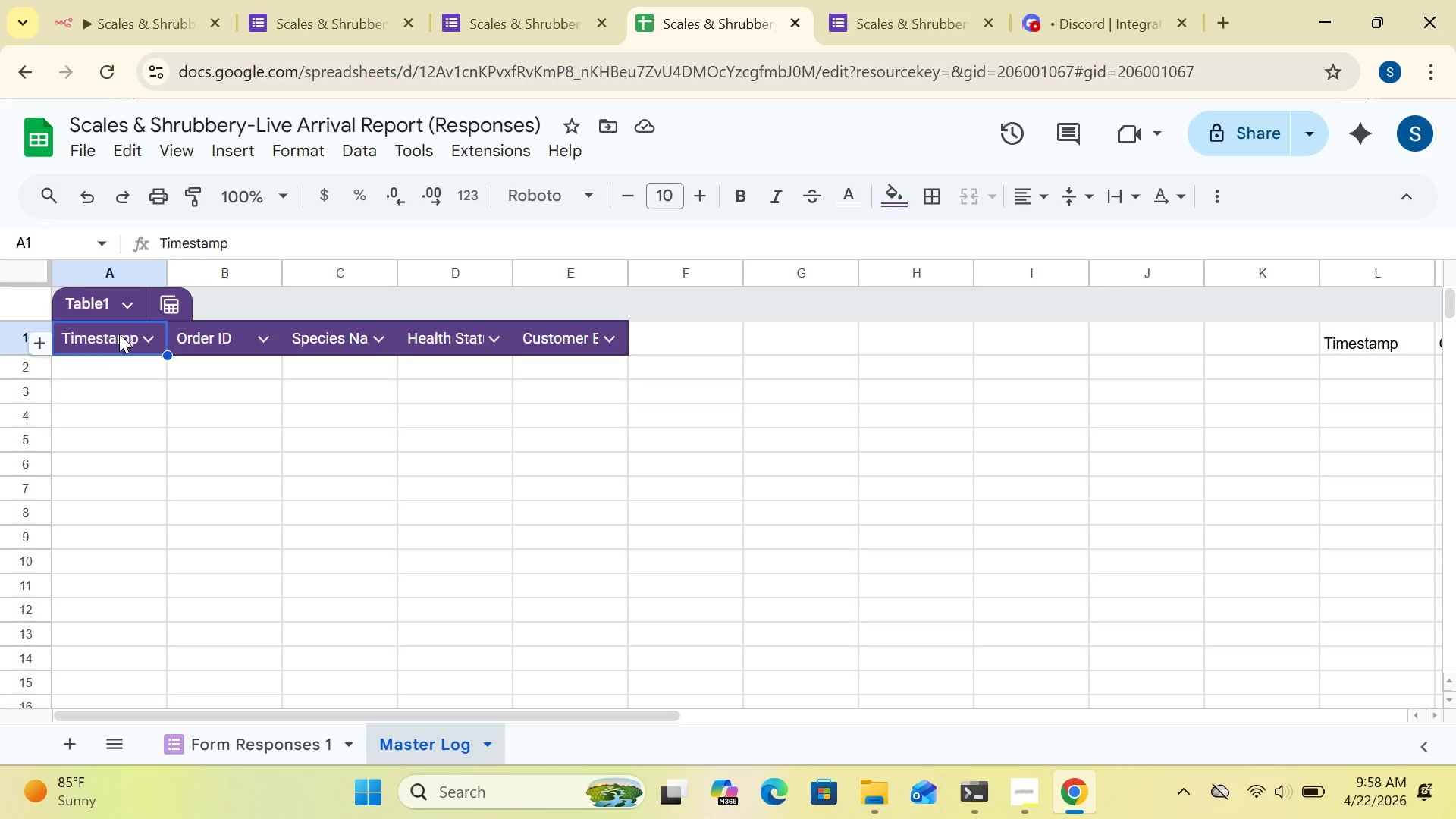 
double_click([119, 334])
 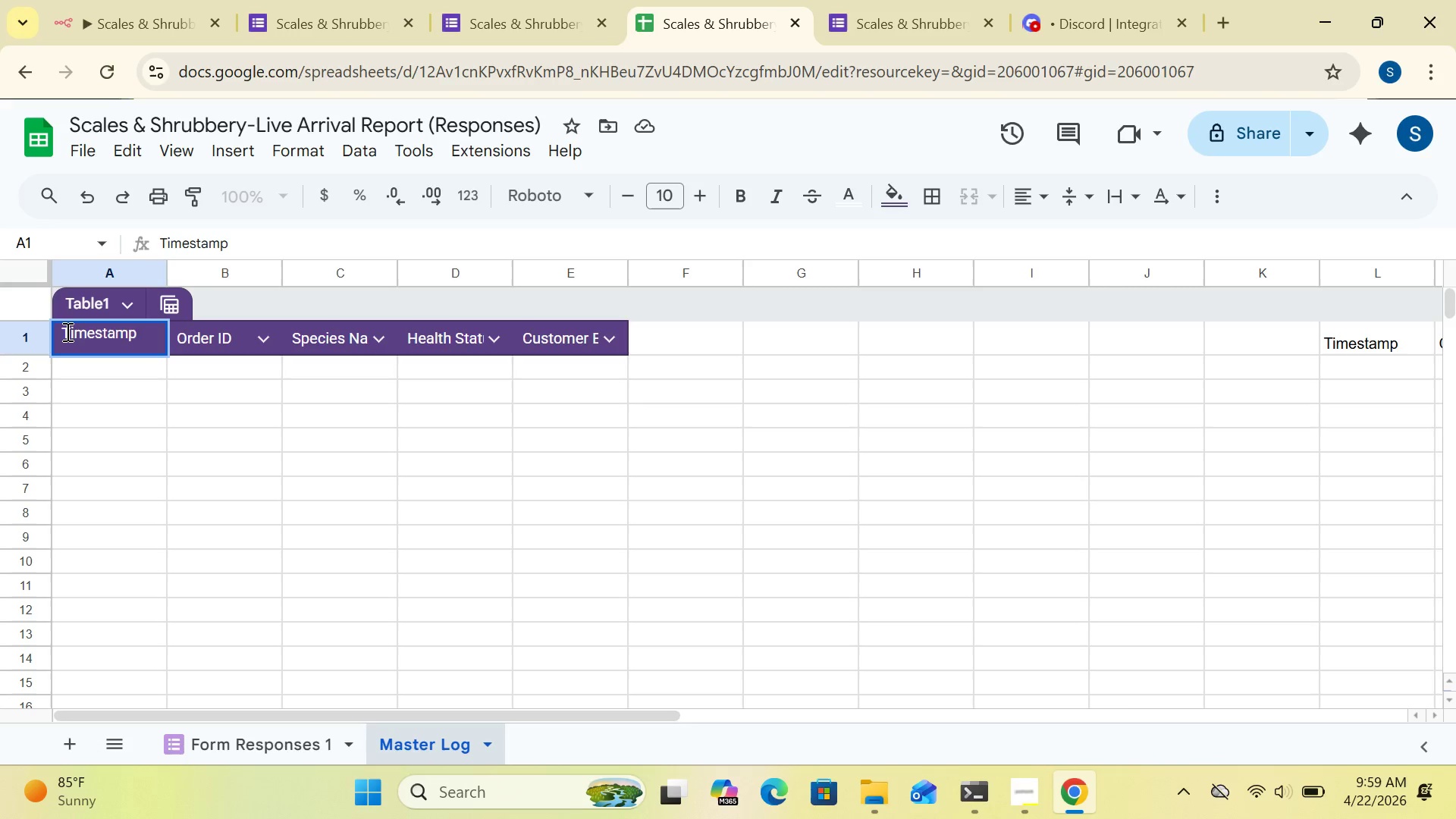 
left_click([67, 332])
 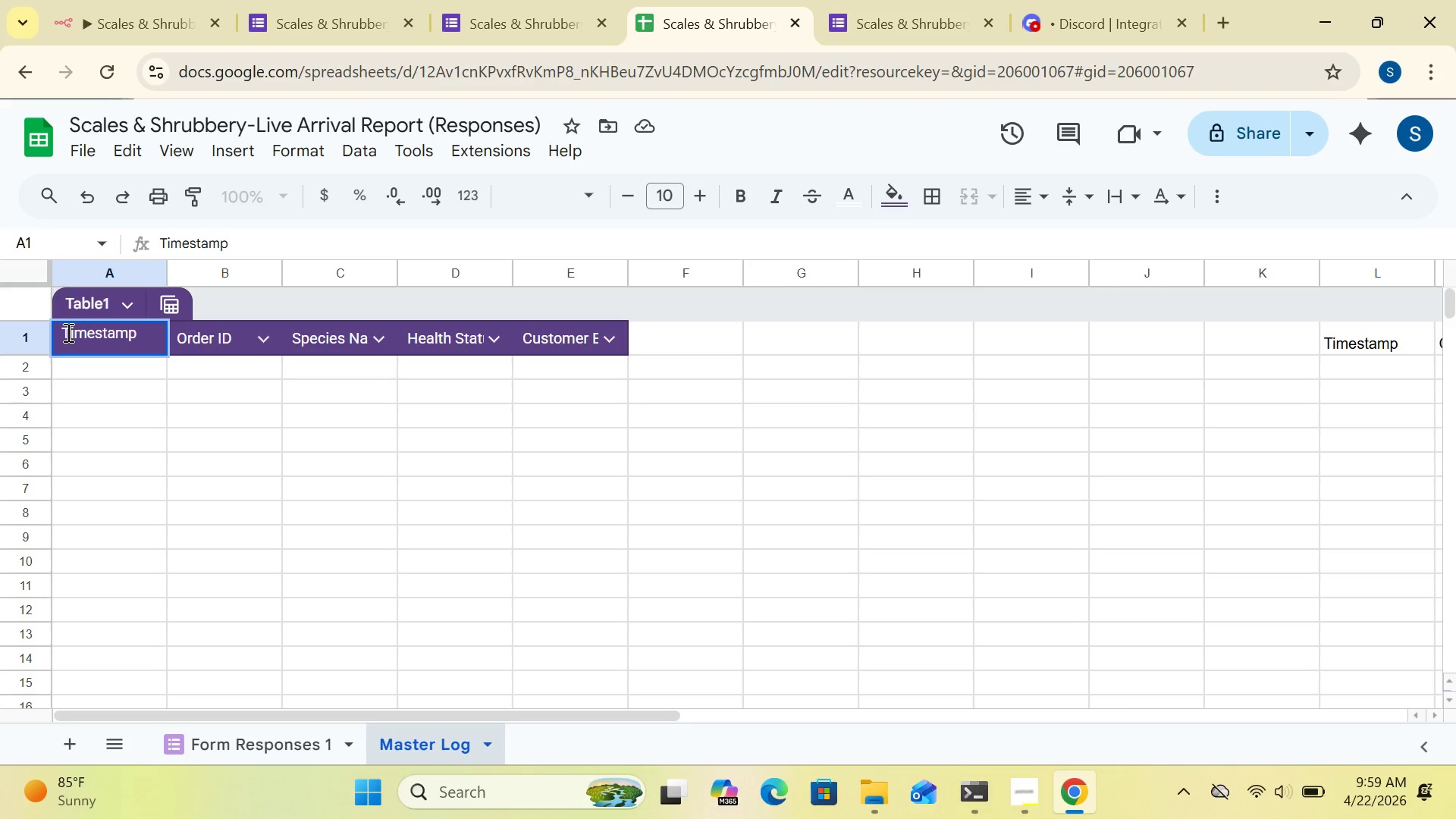 
key(Backspace)
 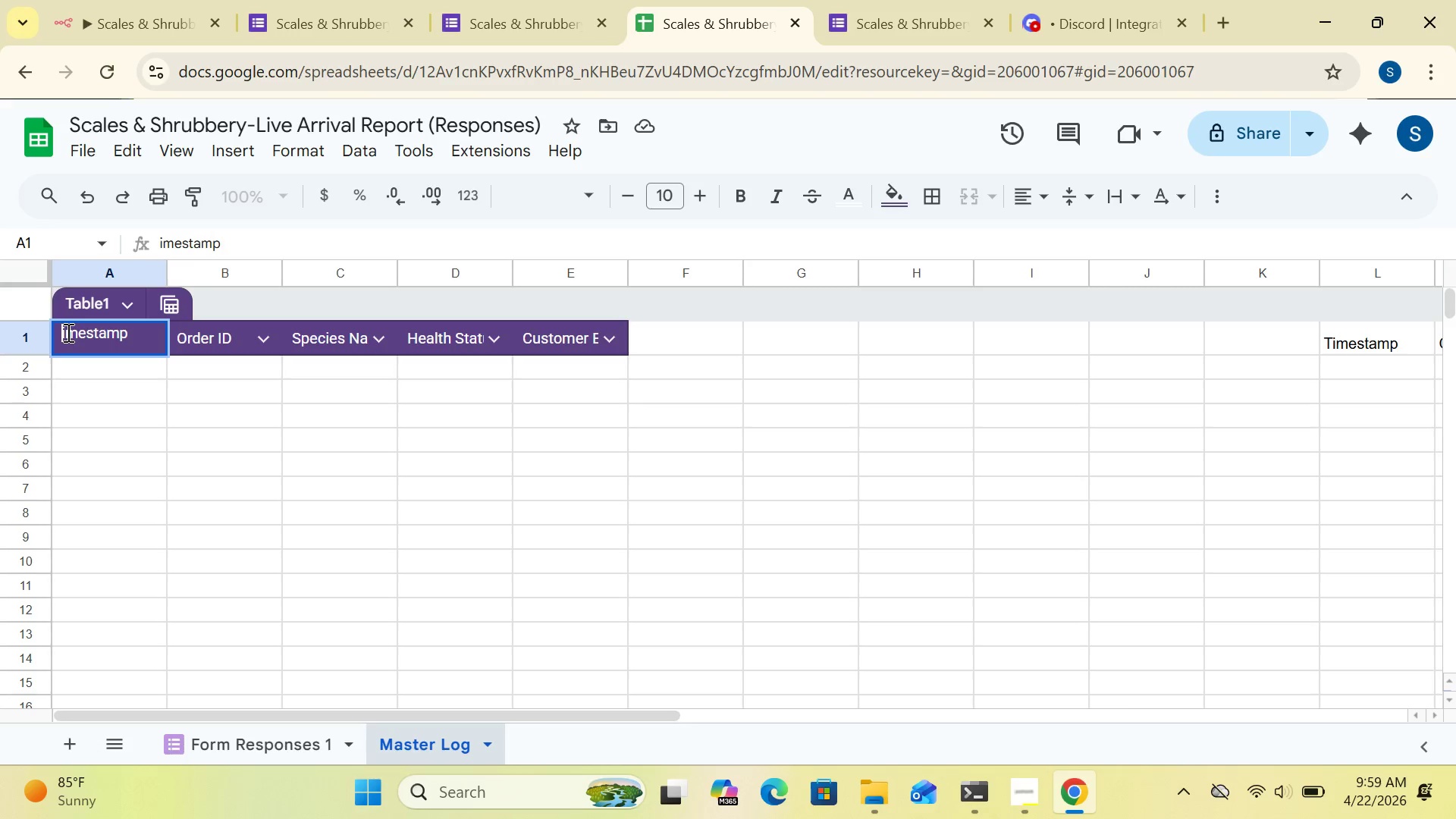 
key(CapsLock)
 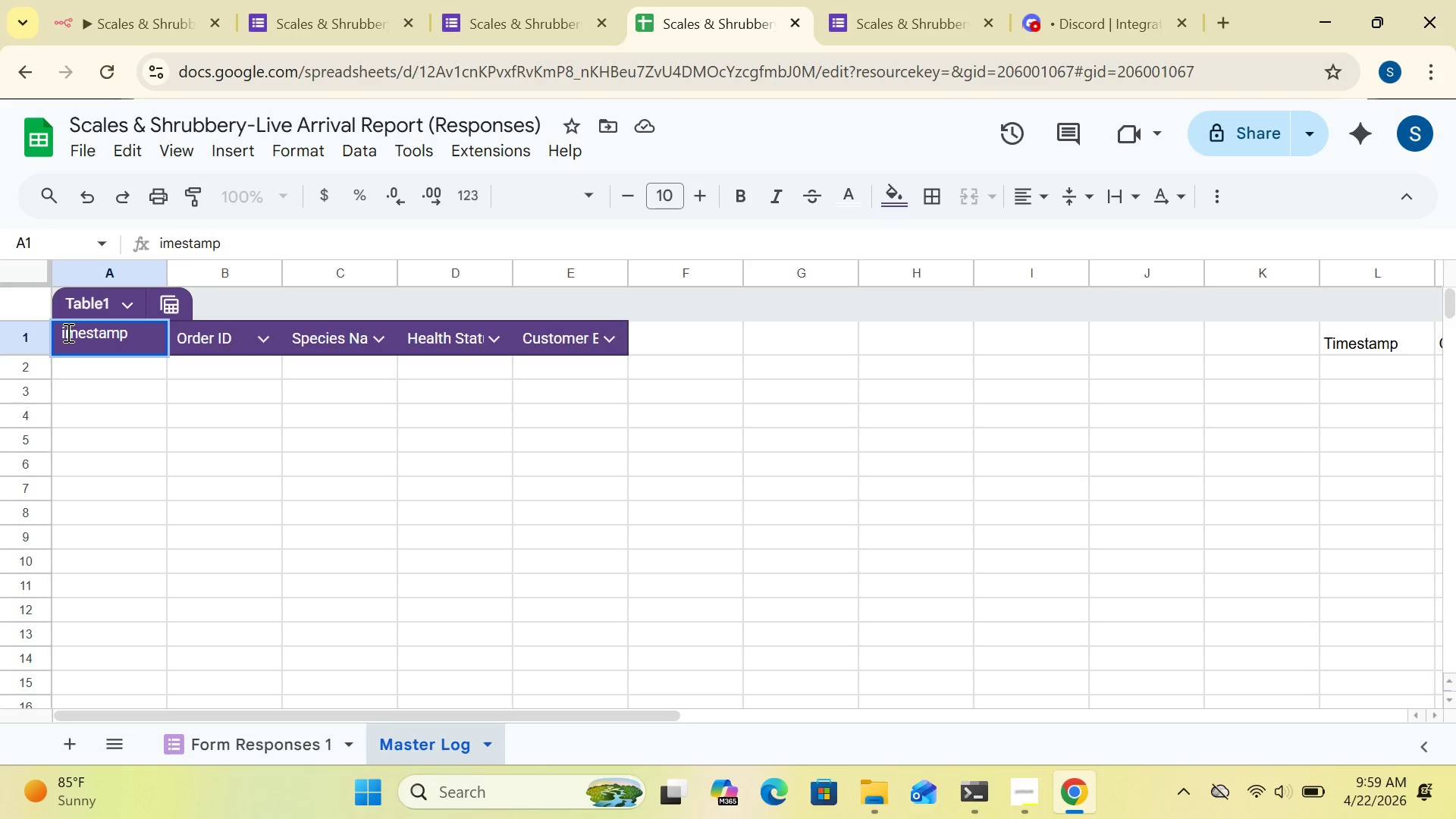 
key(T)
 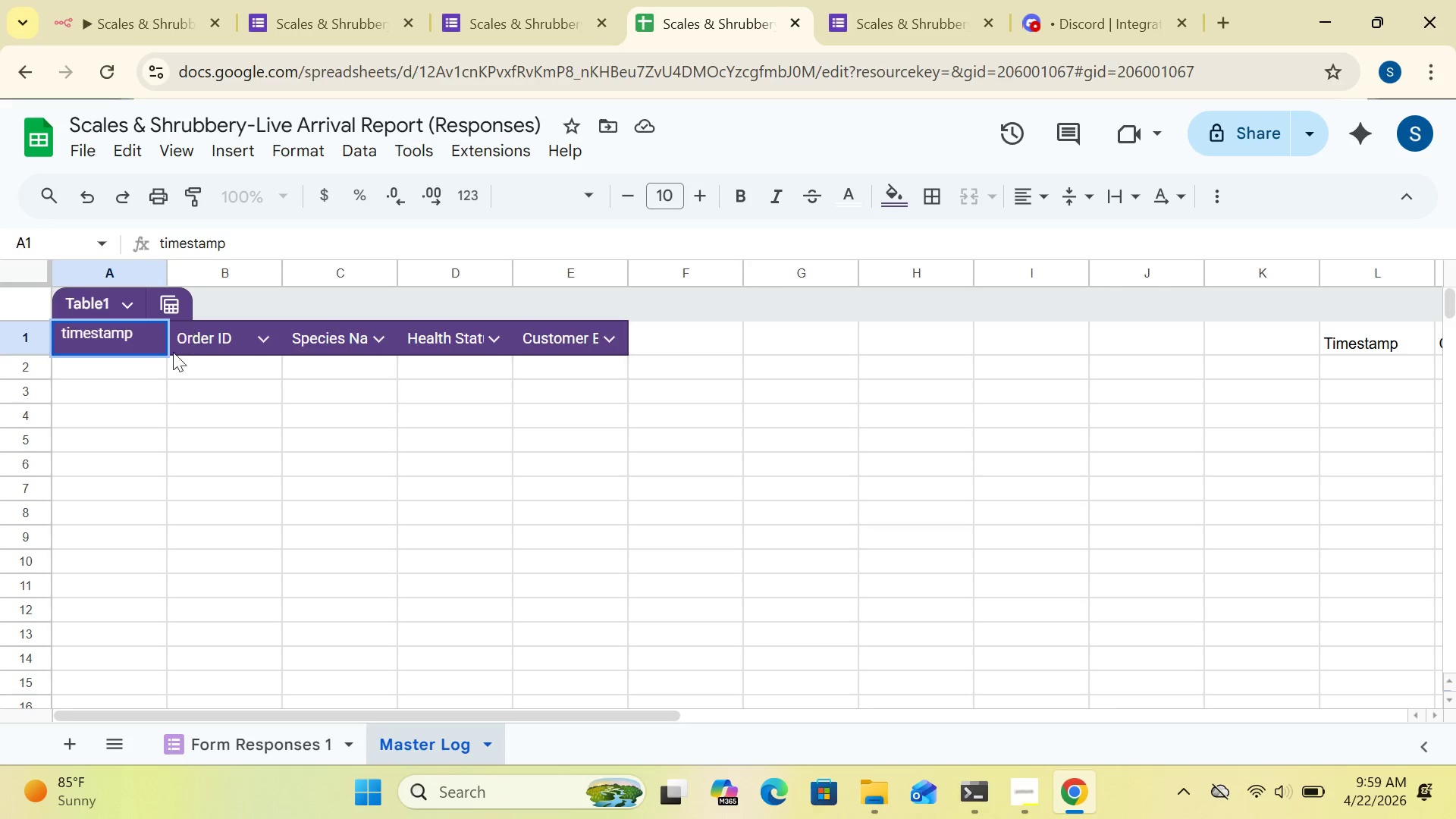 
wait(12.02)
 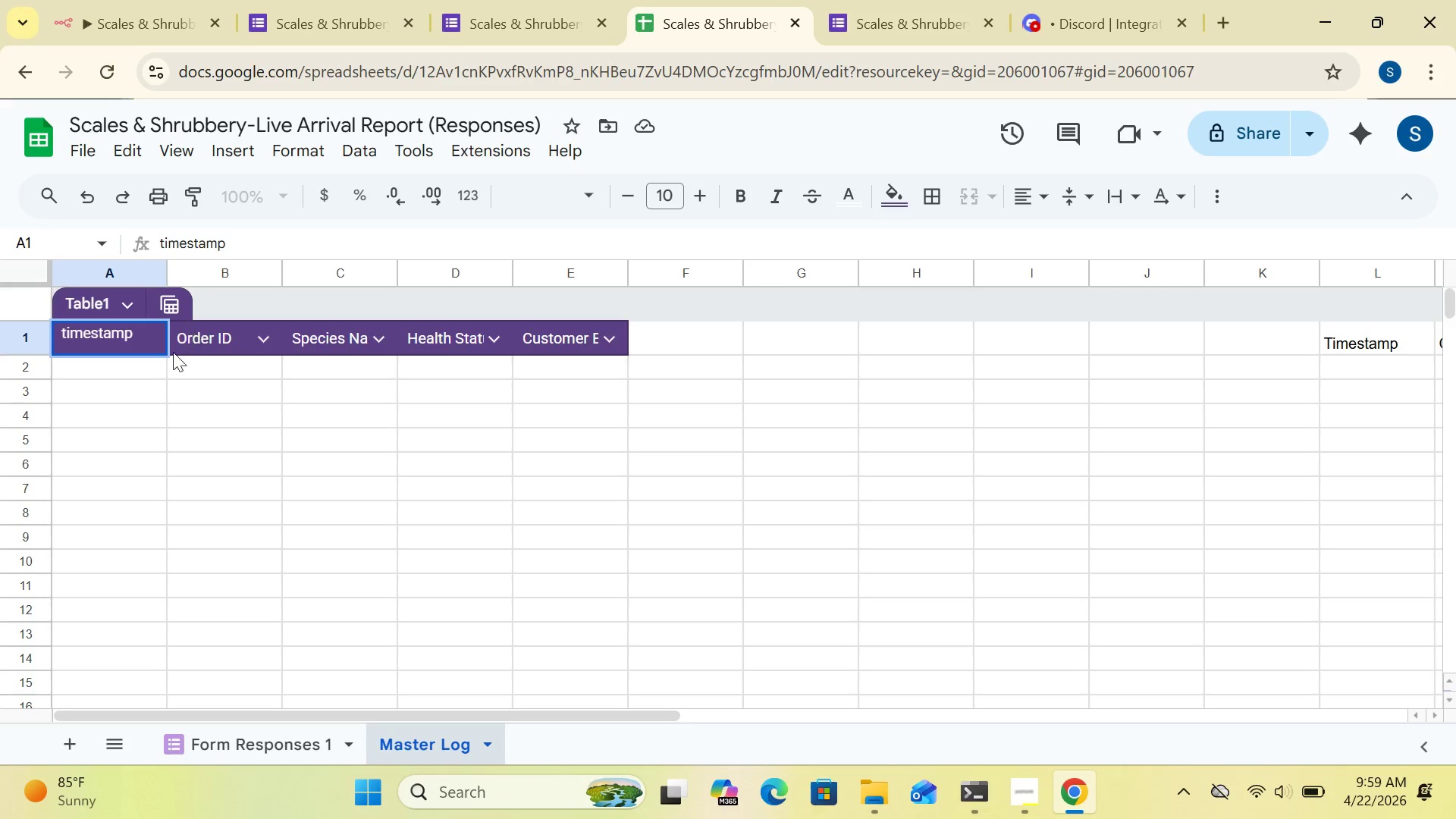 
left_click([196, 341])
 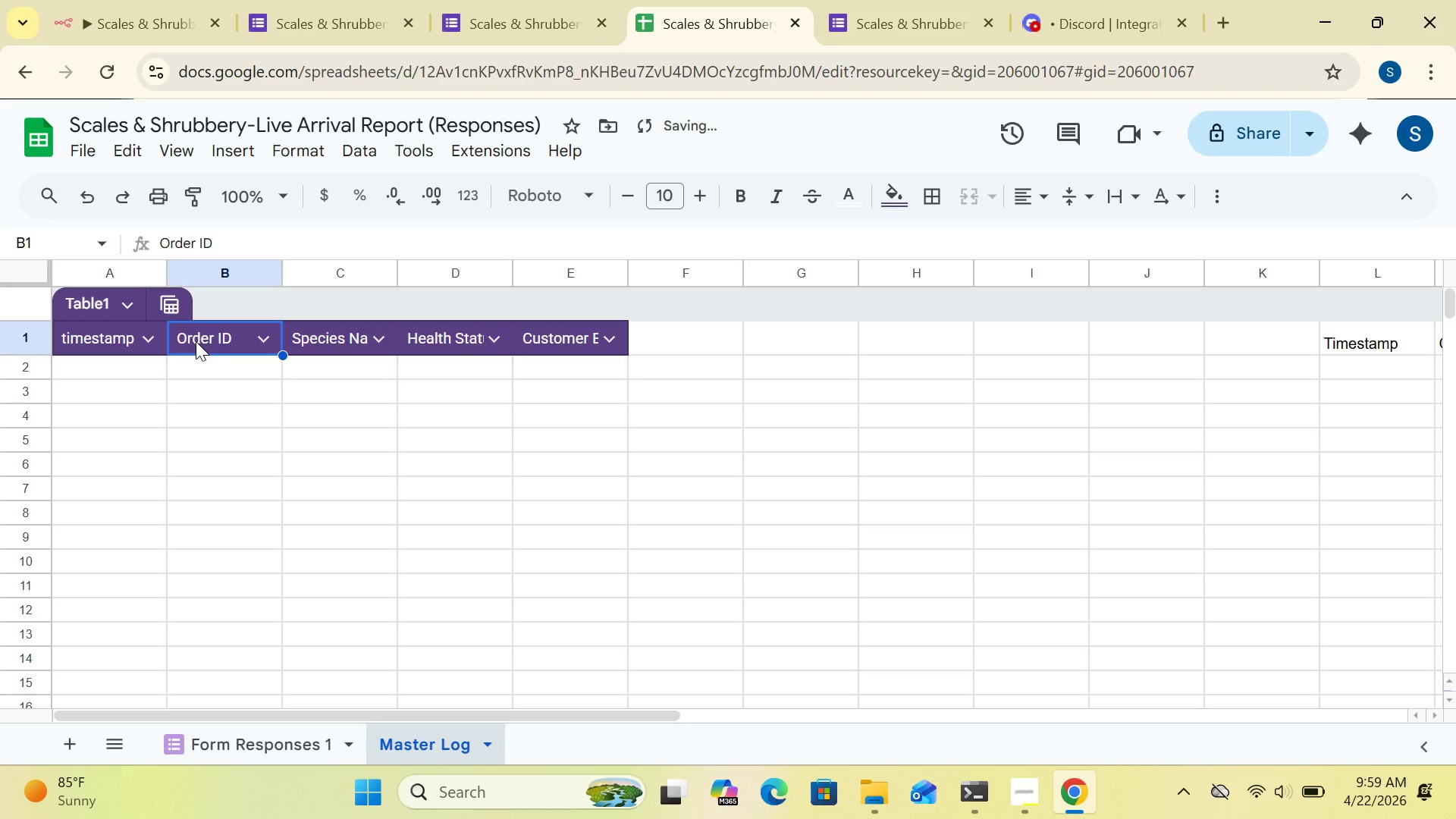 
left_click([196, 341])
 